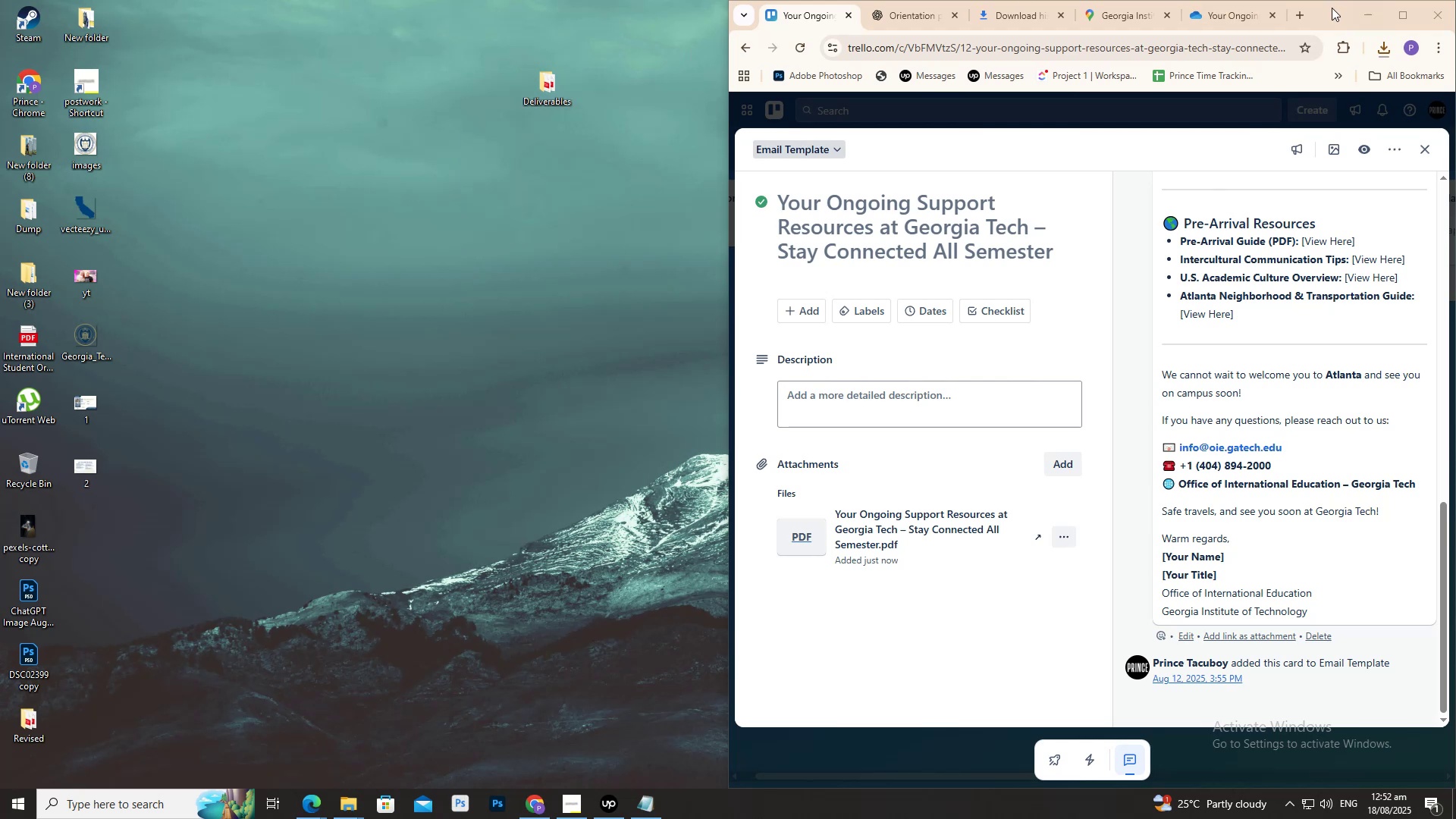 
left_click_drag(start_coordinate=[1326, 8], to_coordinate=[1247, 0])
 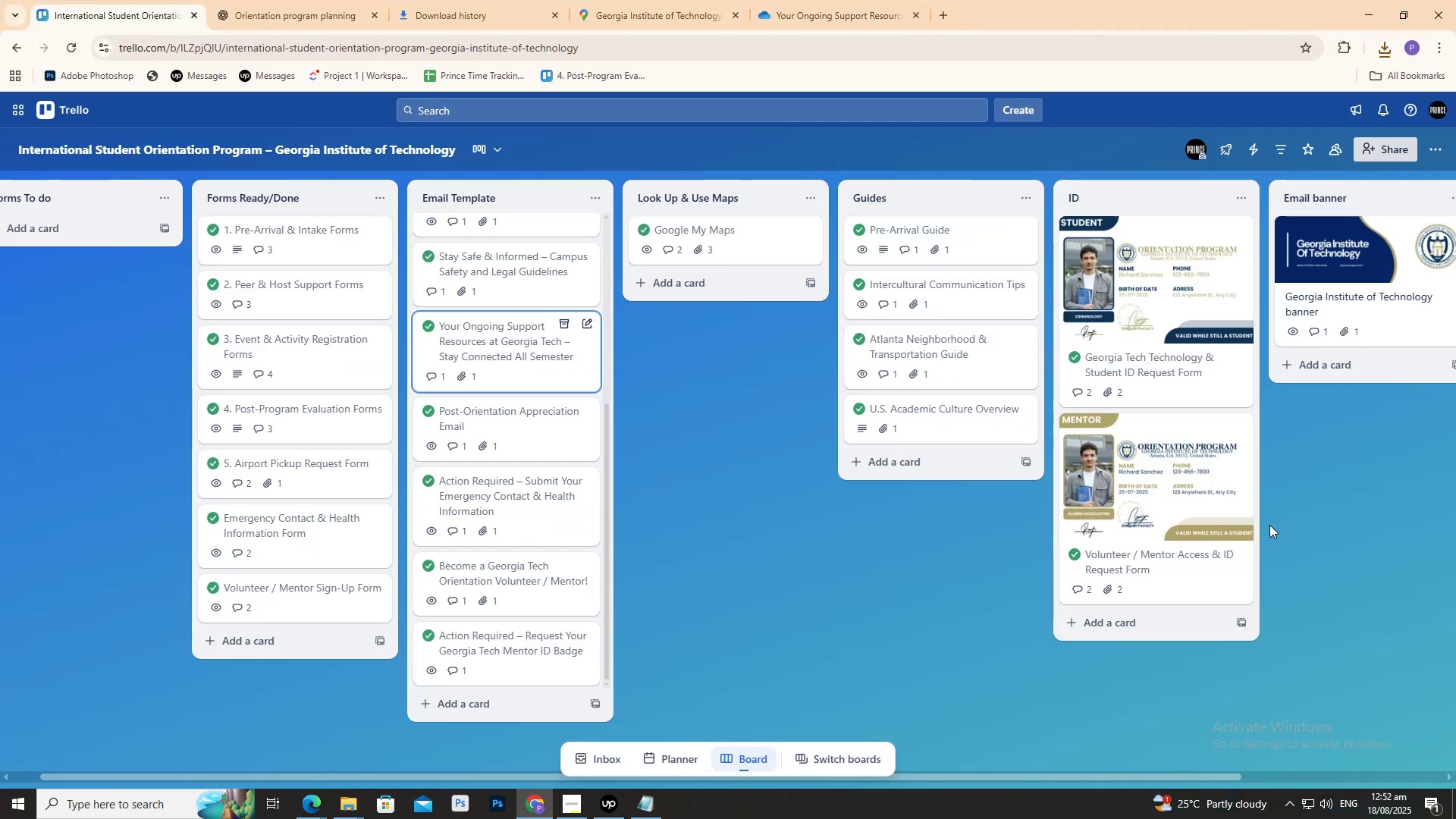 
left_click([504, 342])
 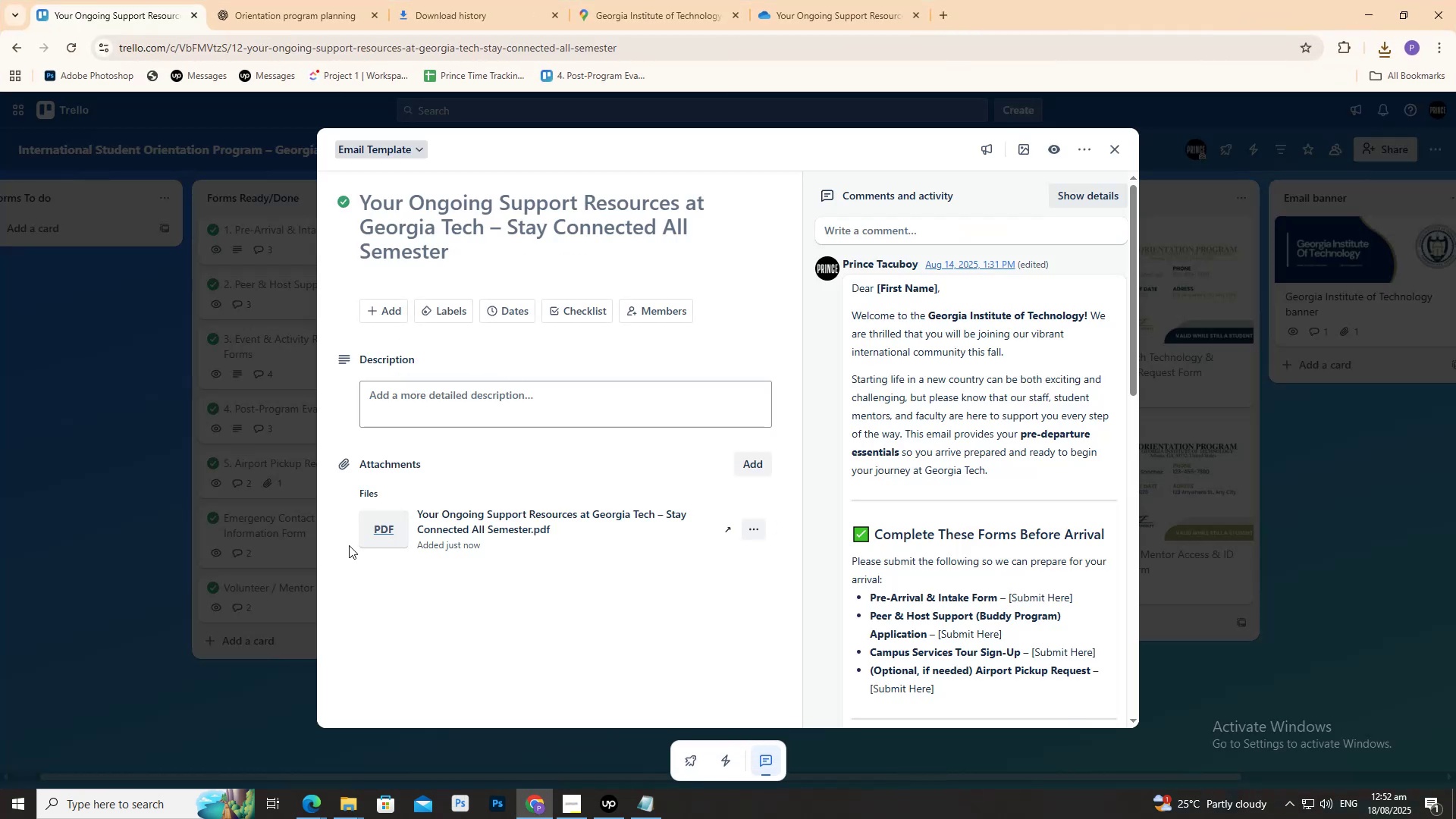 
left_click([374, 542])
 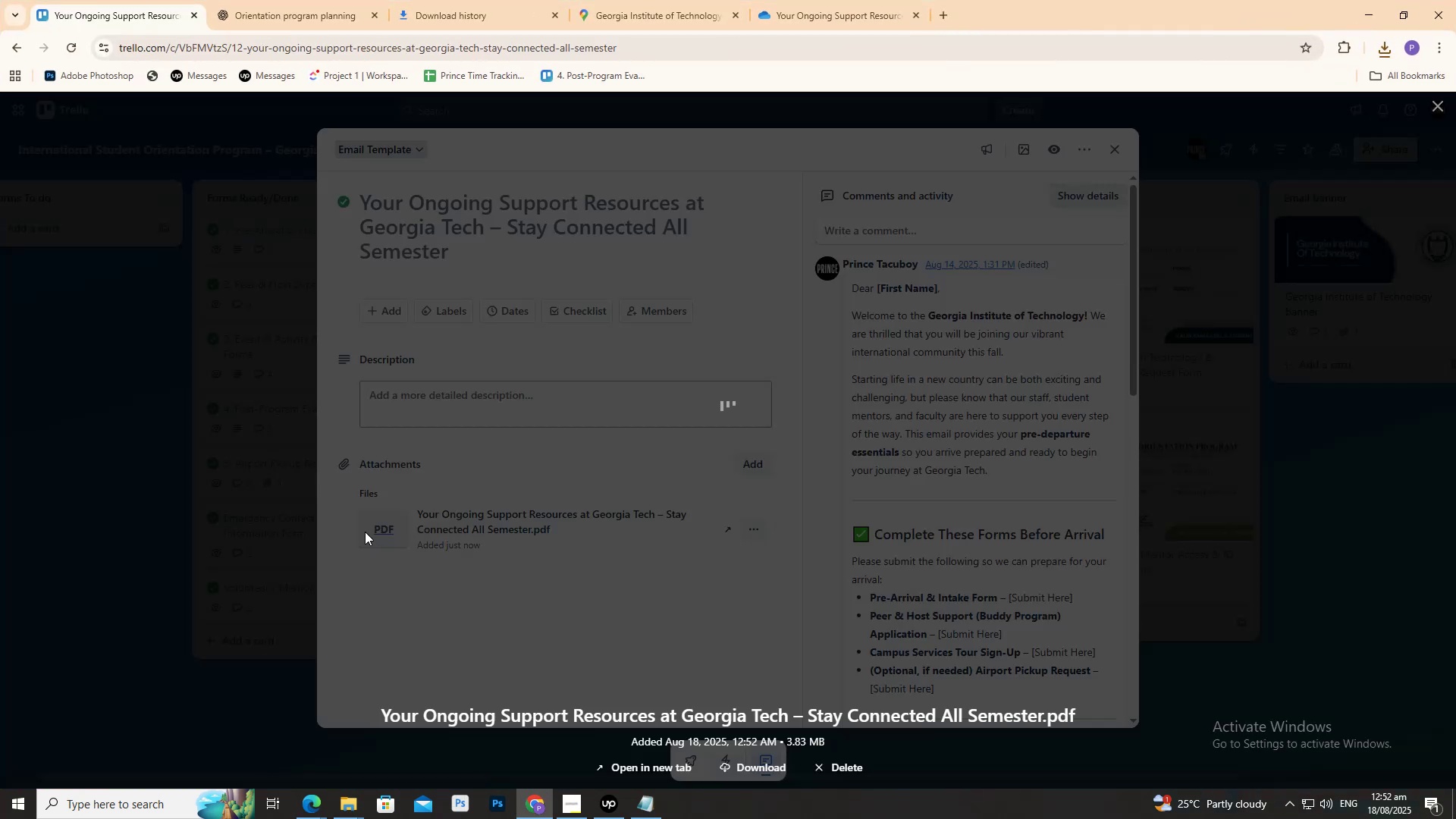 
mouse_move([369, 514])
 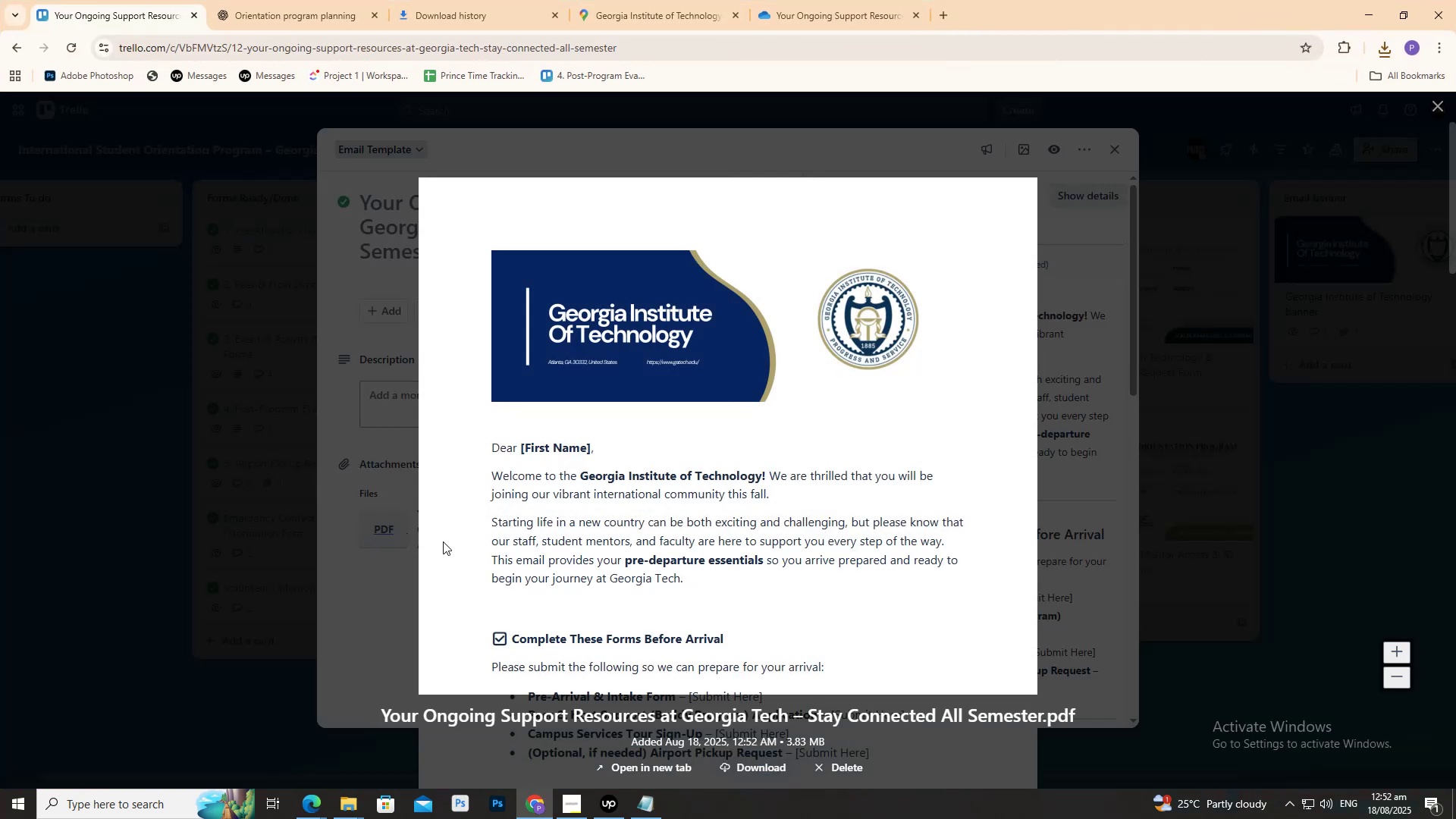 
scroll: coordinate [443, 541], scroll_direction: down, amount: 2.0
 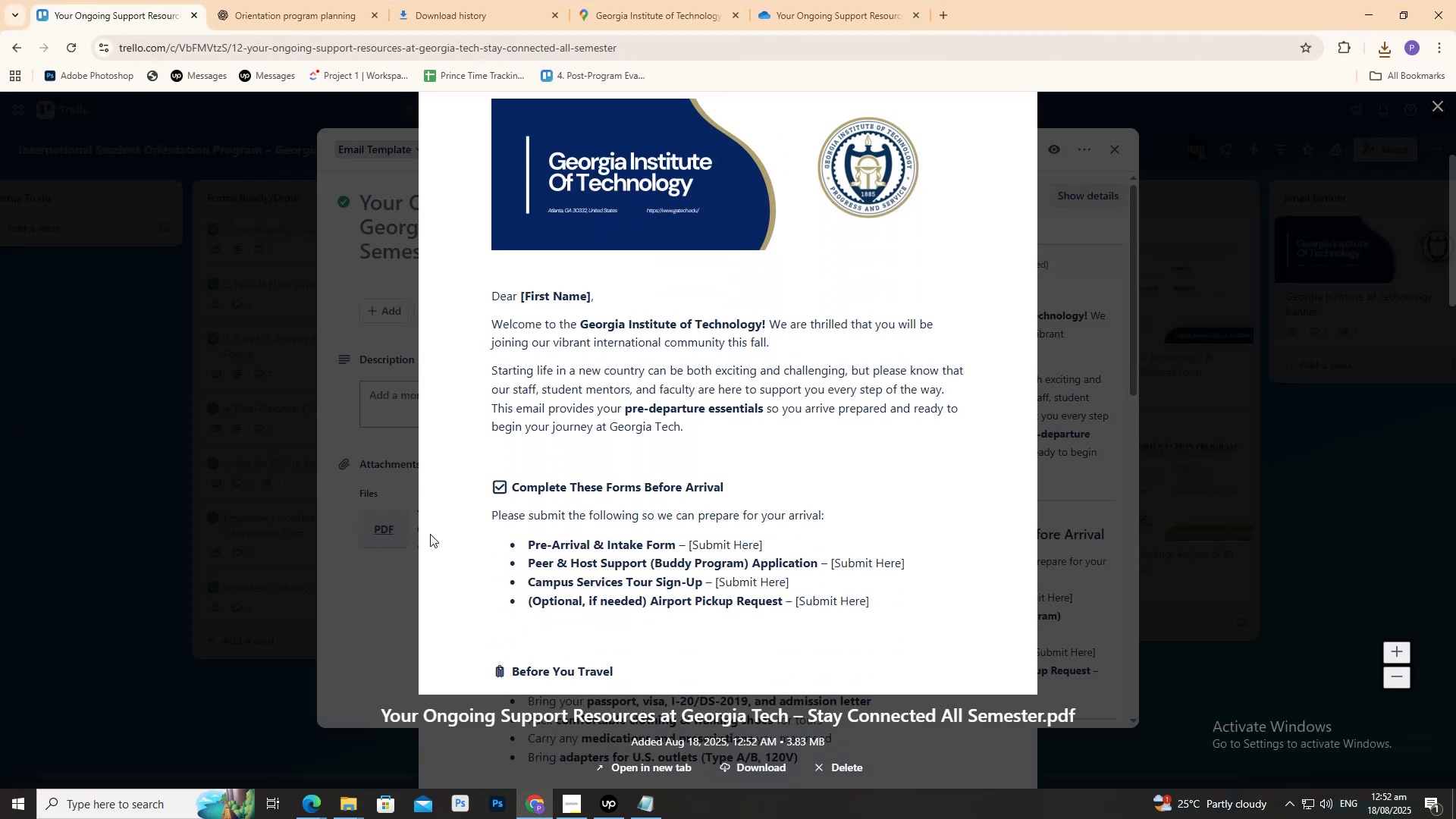 
scroll: coordinate [429, 534], scroll_direction: up, amount: 1.0
 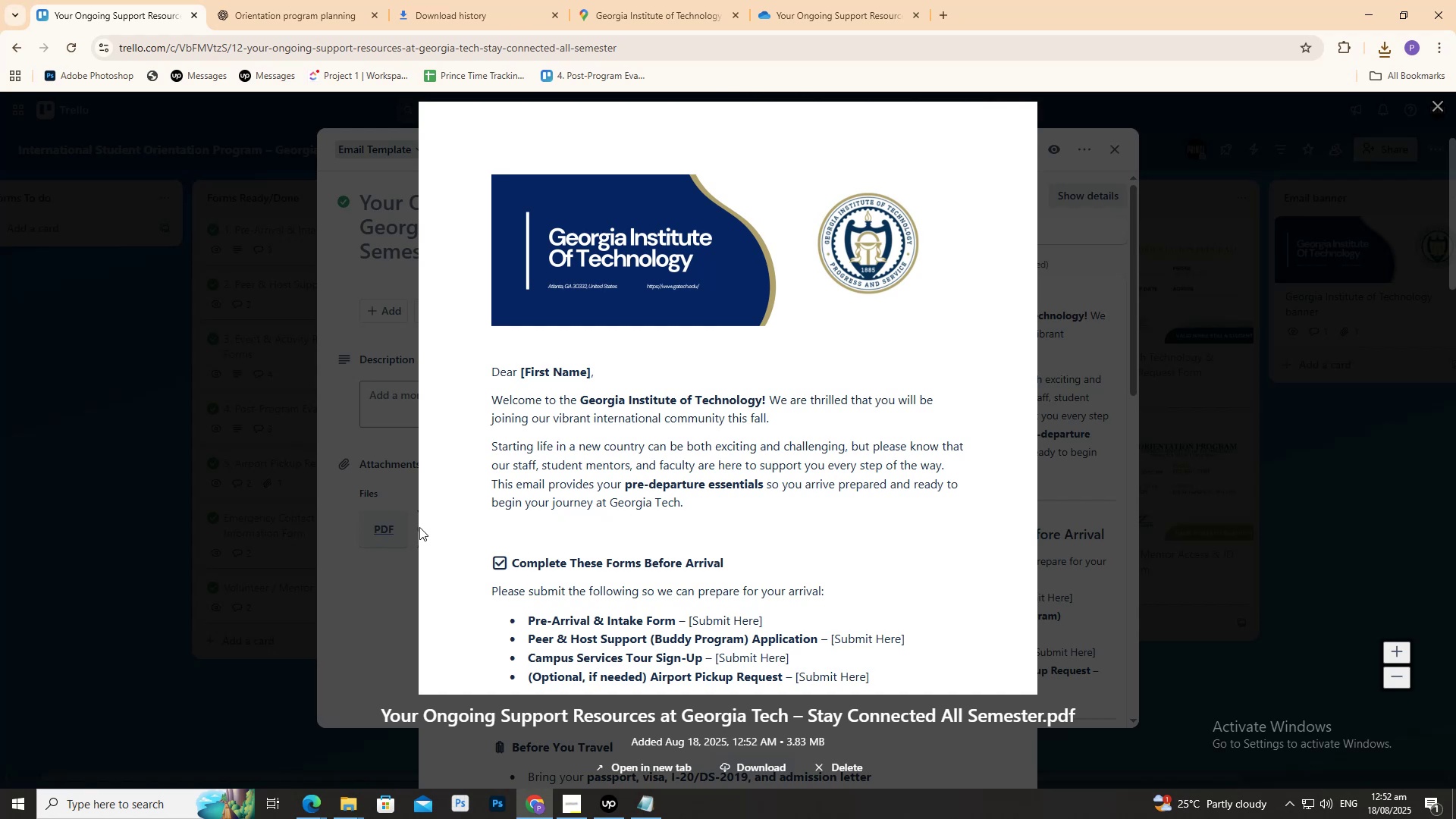 
scroll: coordinate [411, 522], scroll_direction: down, amount: 16.0
 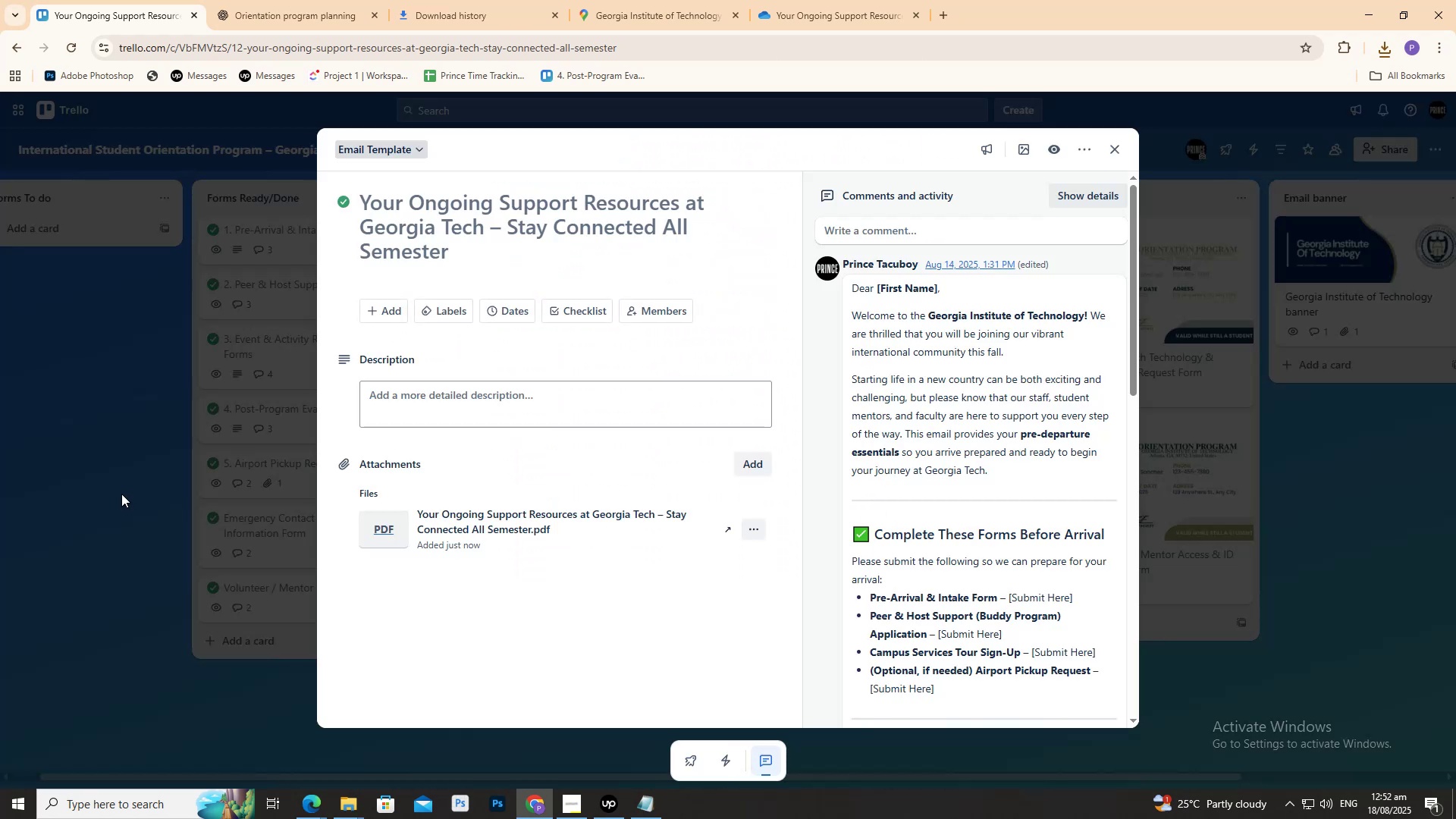 
double_click([121, 494])
 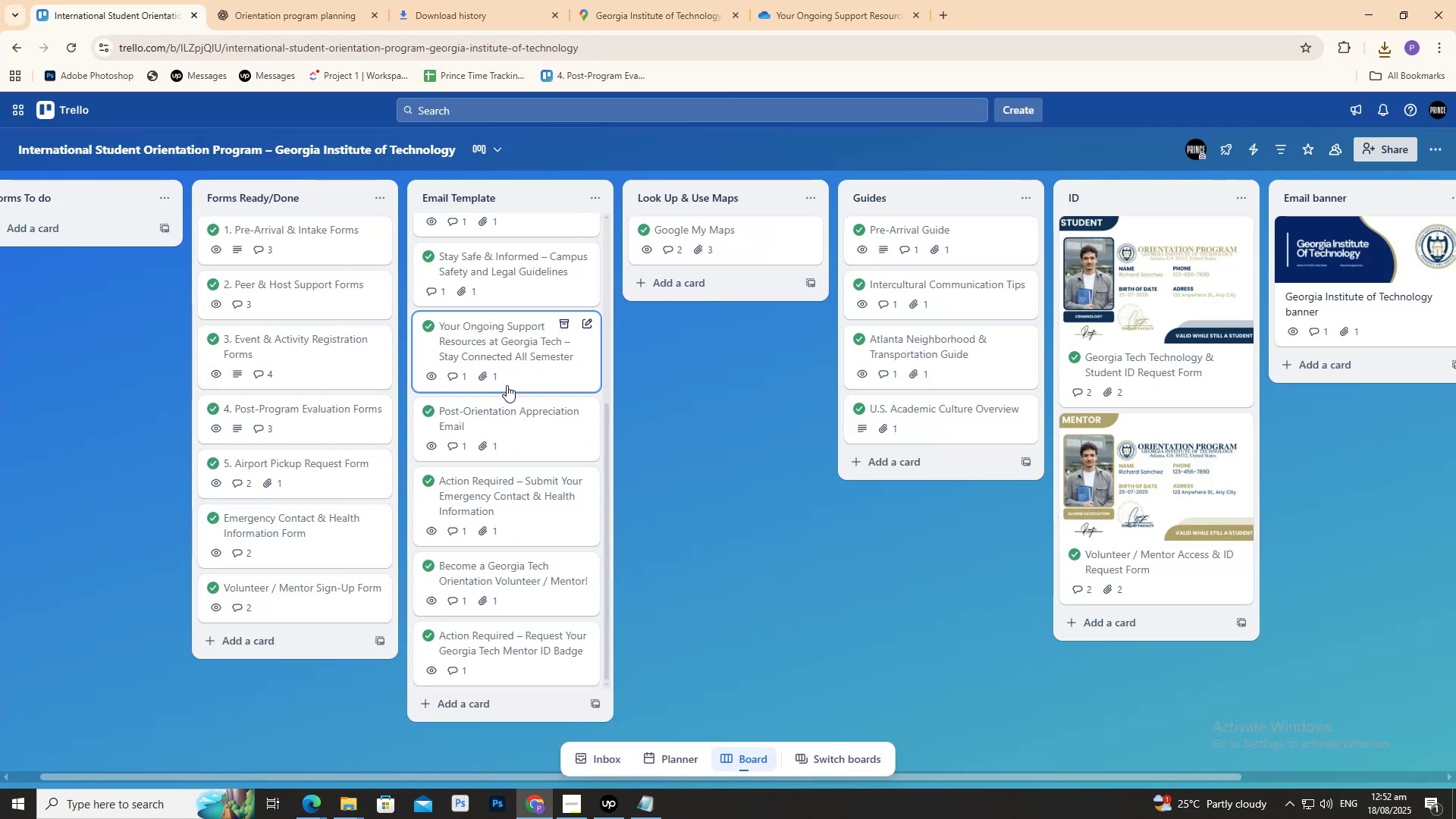 
scroll: coordinate [496, 408], scroll_direction: down, amount: 1.0
 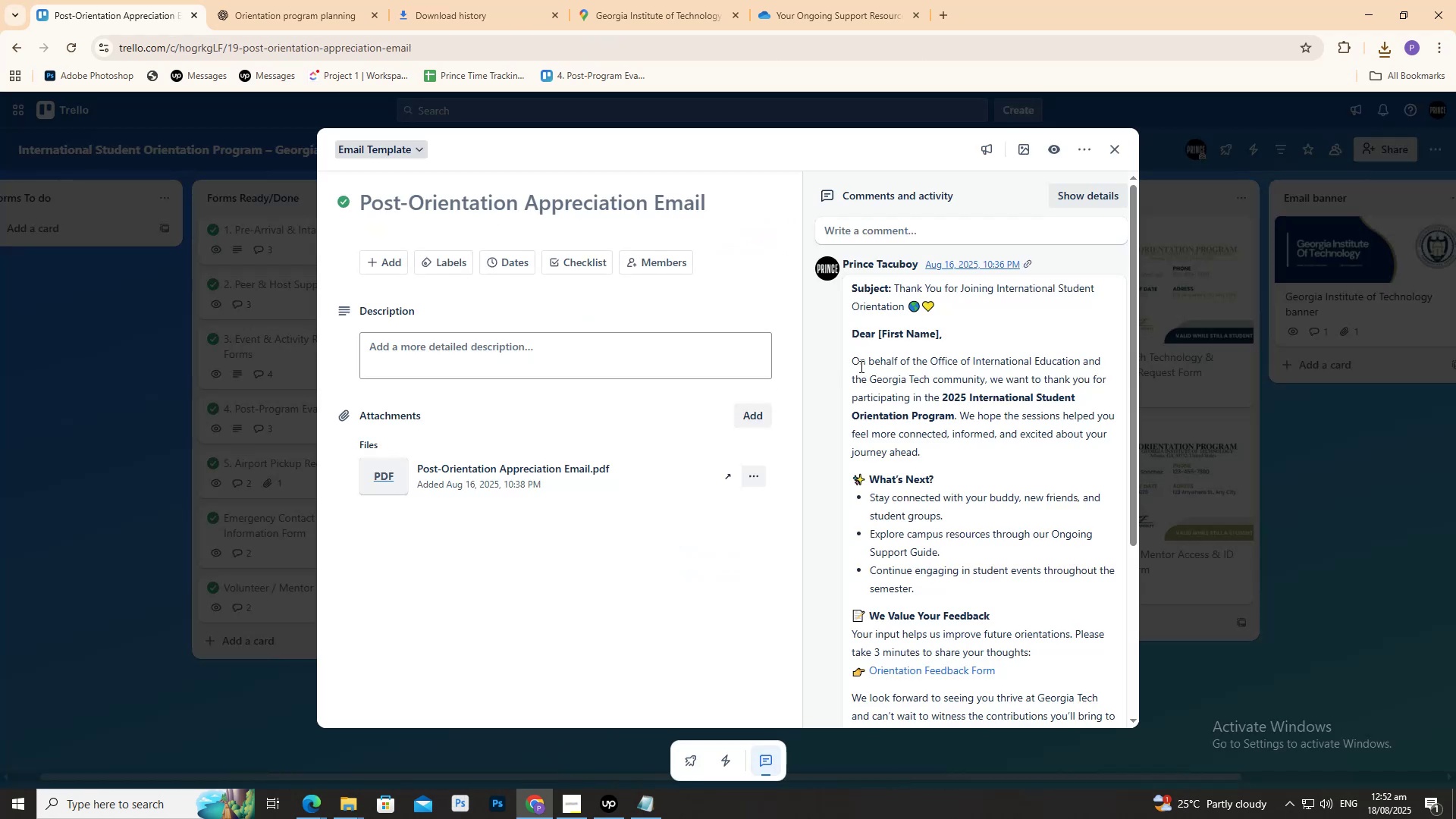 
left_click_drag(start_coordinate=[851, 363], to_coordinate=[1109, 604])
 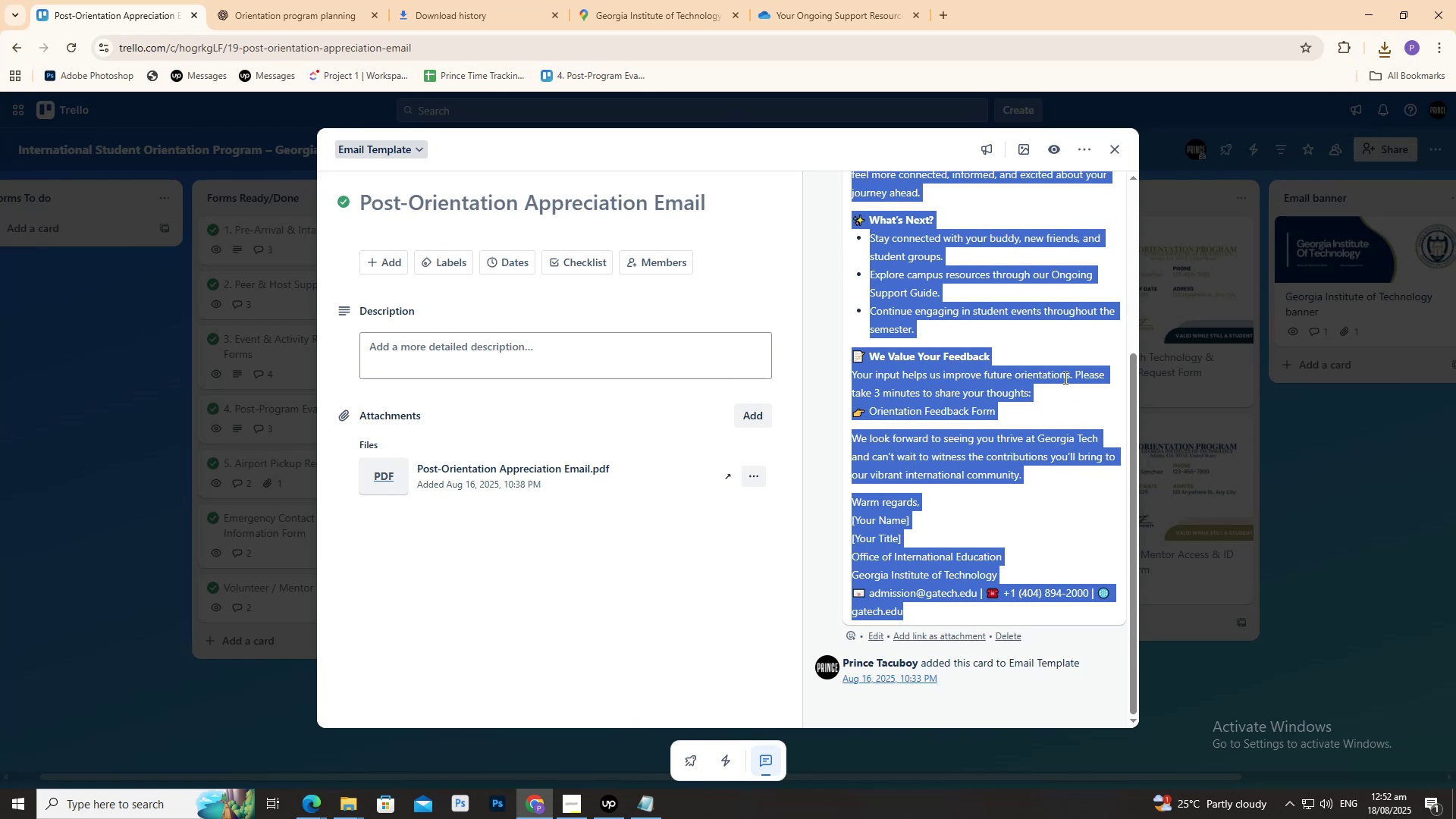 
key(Control+C)
 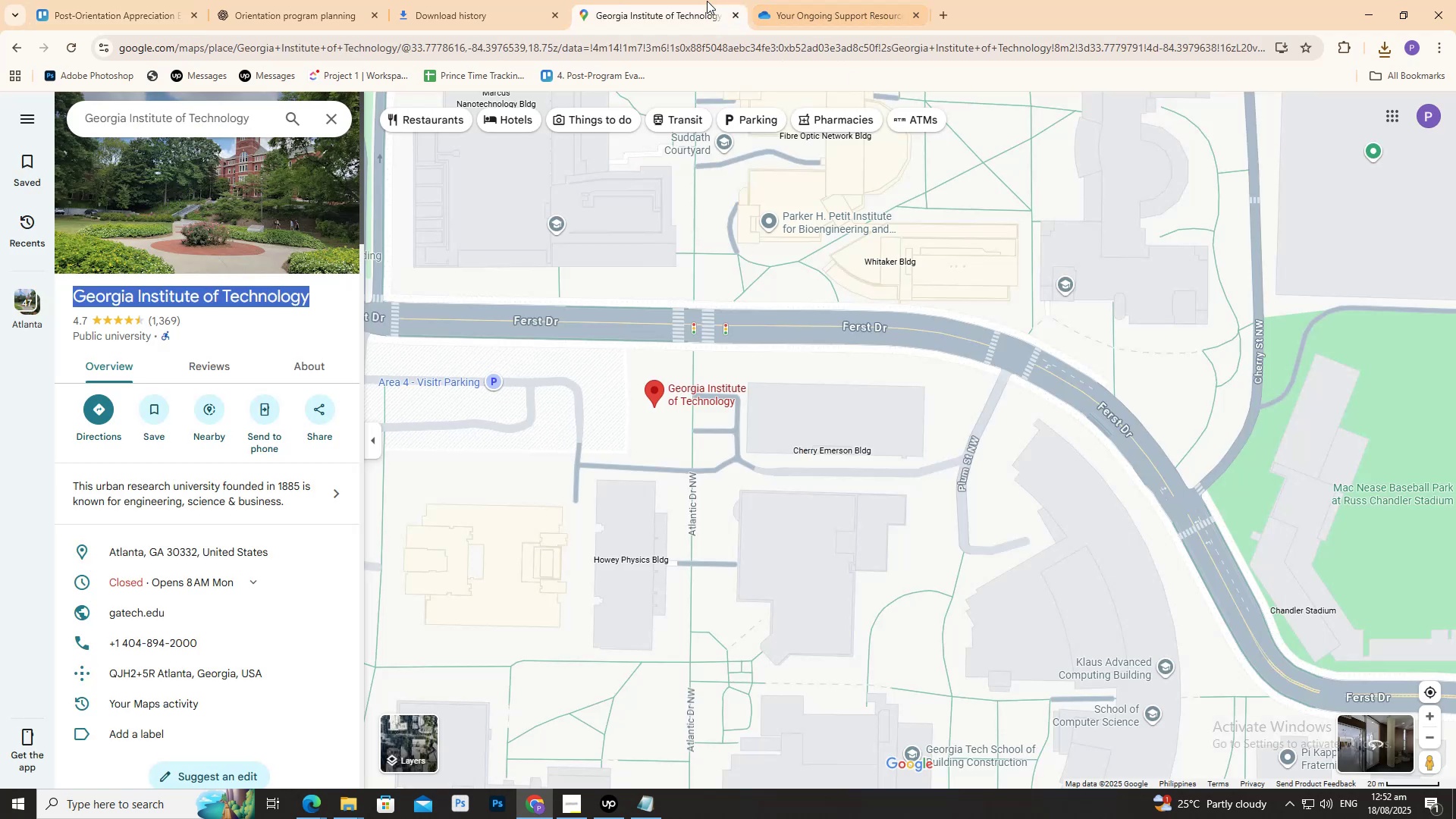 
triple_click([779, 12])
 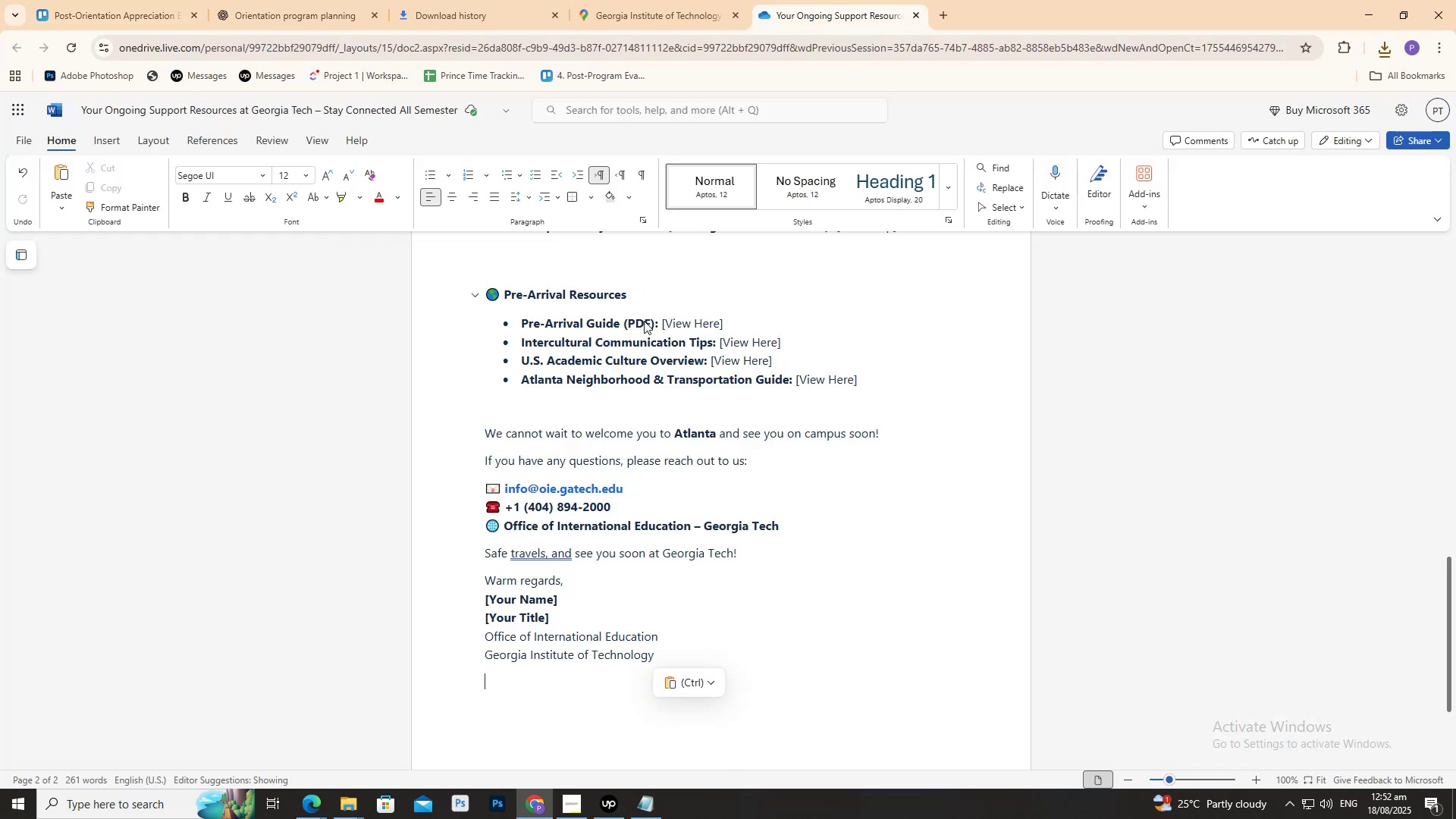 
scroll: coordinate [624, 388], scroll_direction: up, amount: 12.0
 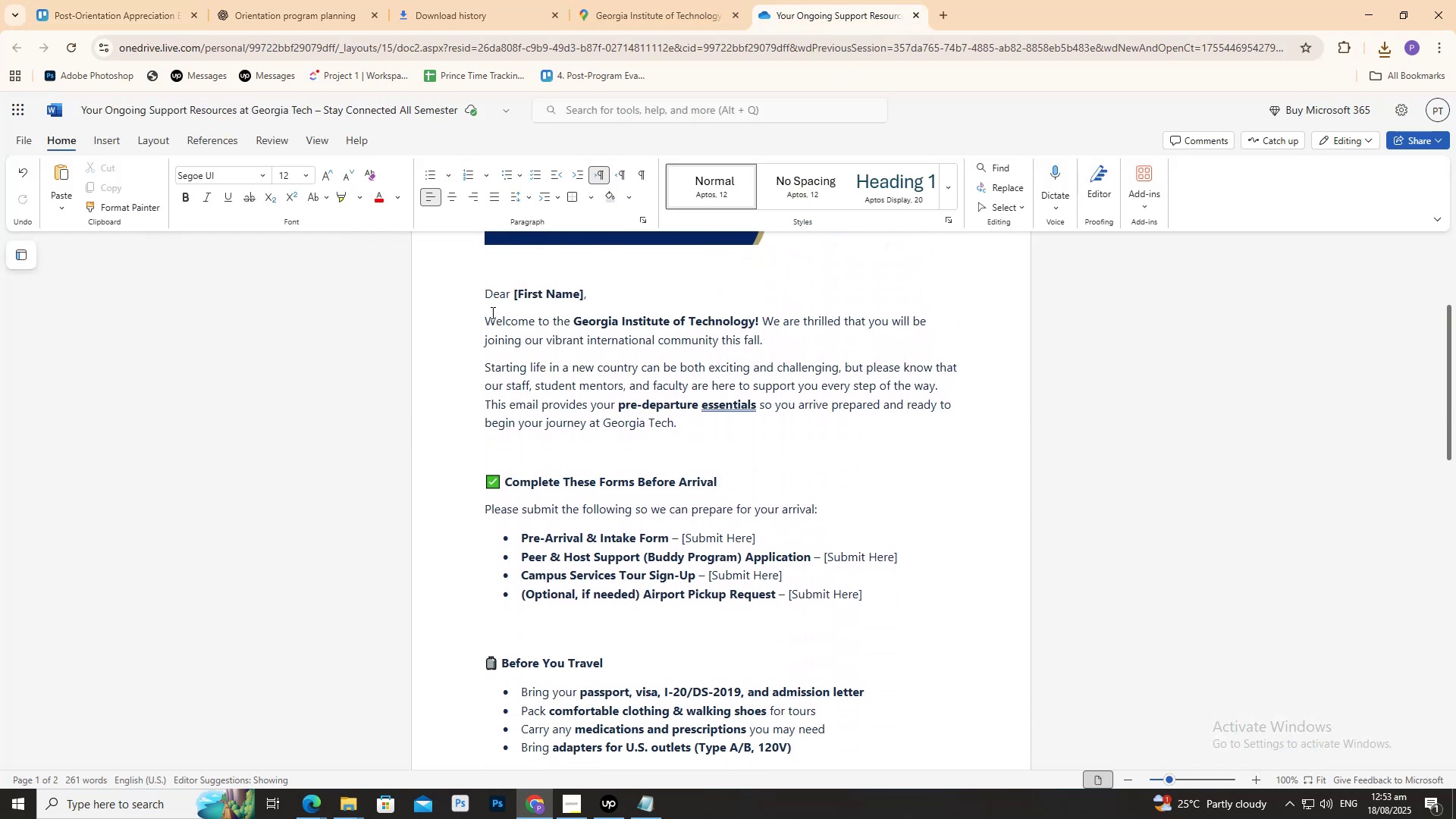 
left_click_drag(start_coordinate=[488, 316], to_coordinate=[806, 563])
 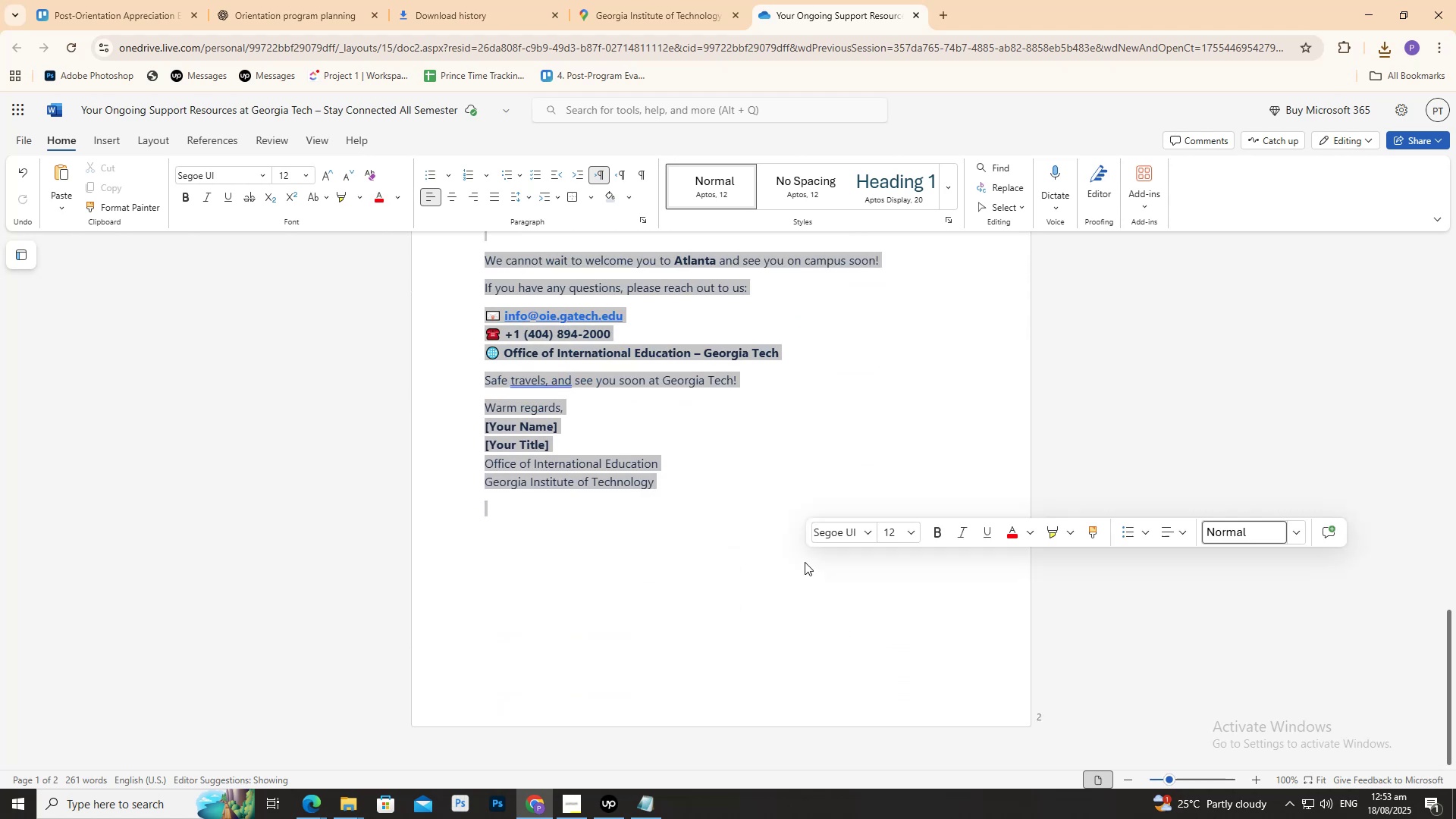 
key(Control+ControlLeft)
 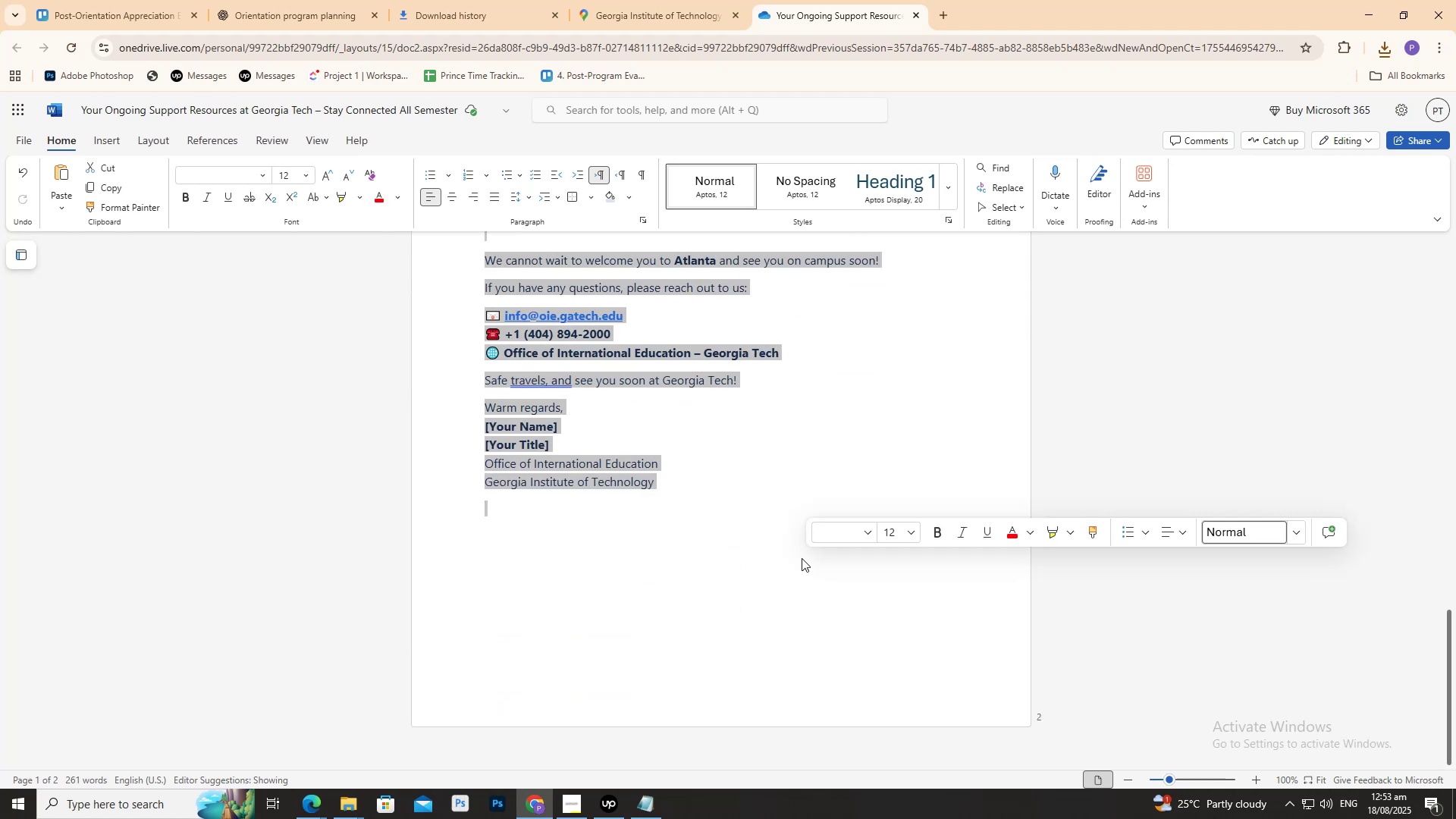 
key(Control+V)
 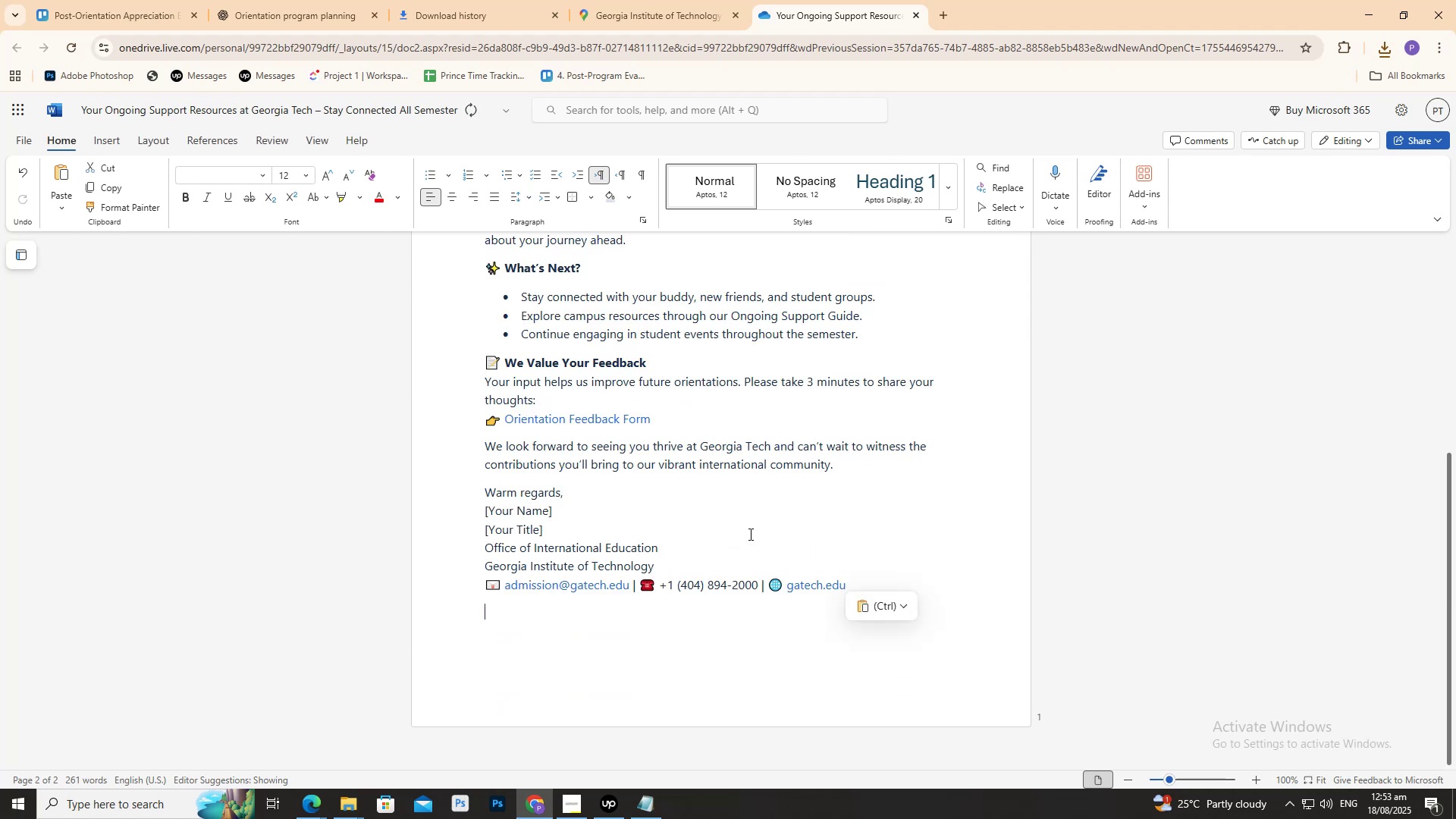 
scroll: coordinate [696, 526], scroll_direction: up, amount: 1.0
 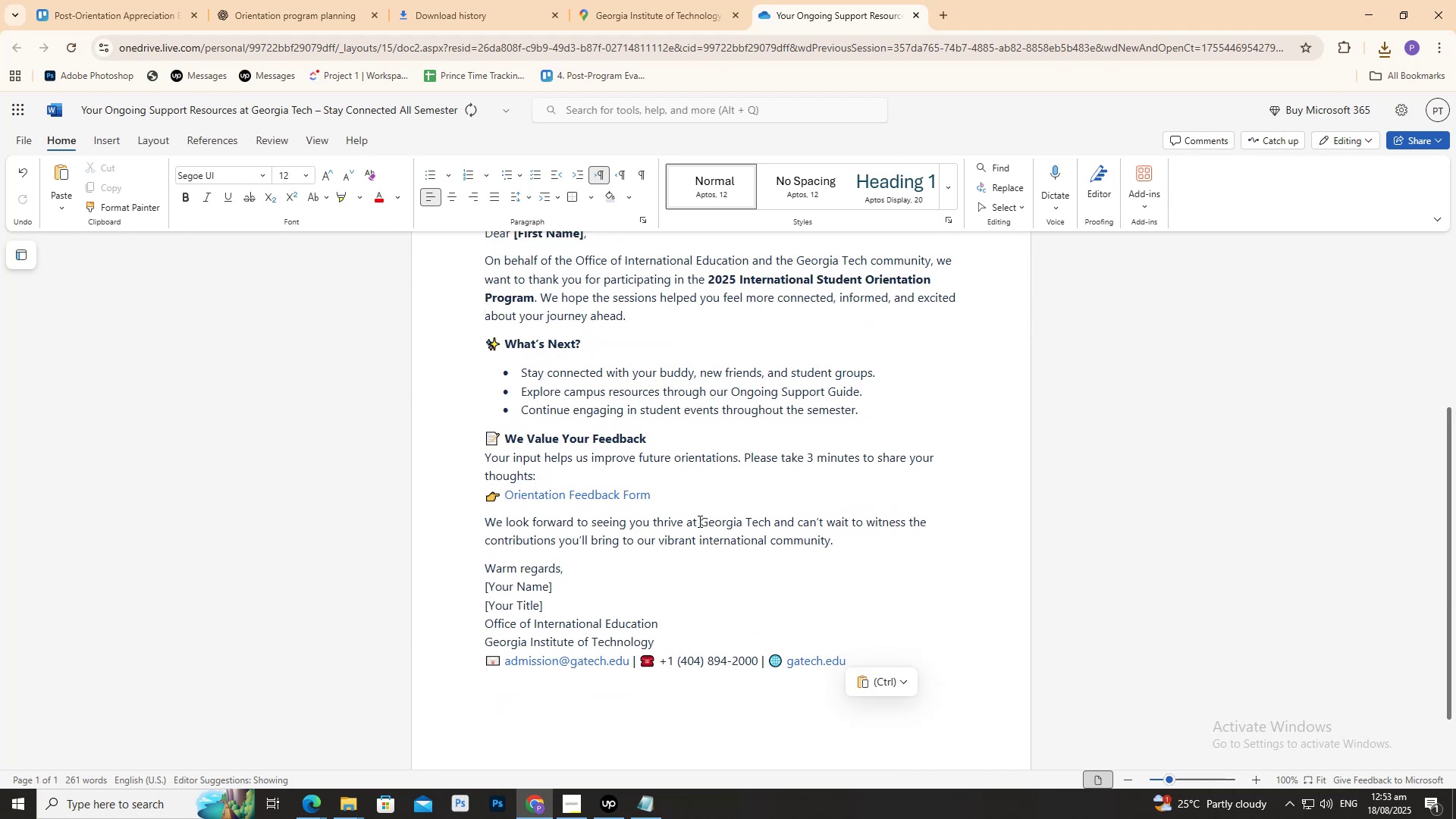 
scroll: coordinate [748, 542], scroll_direction: down, amount: 7.0
 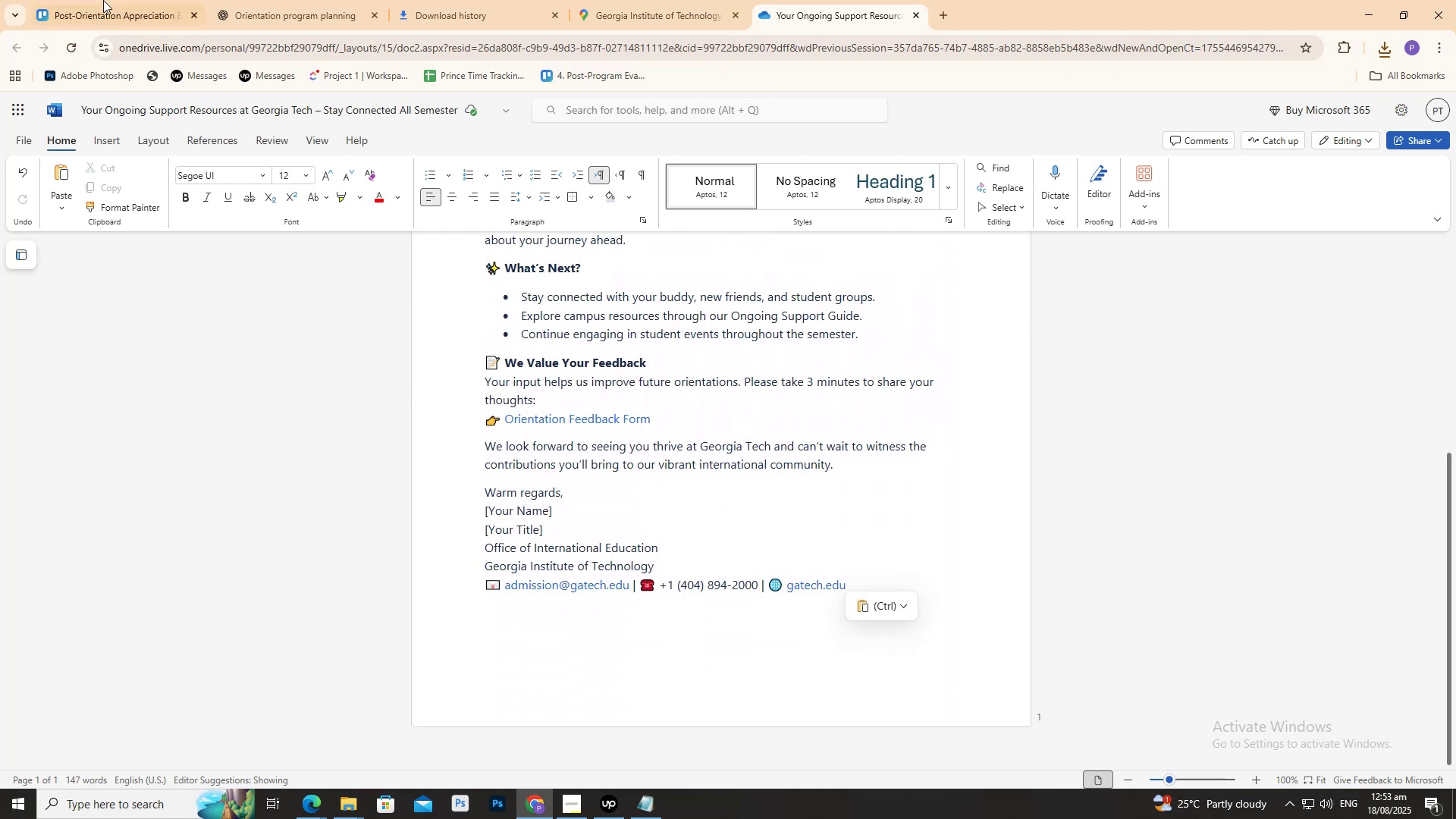 
left_click([103, 0])
 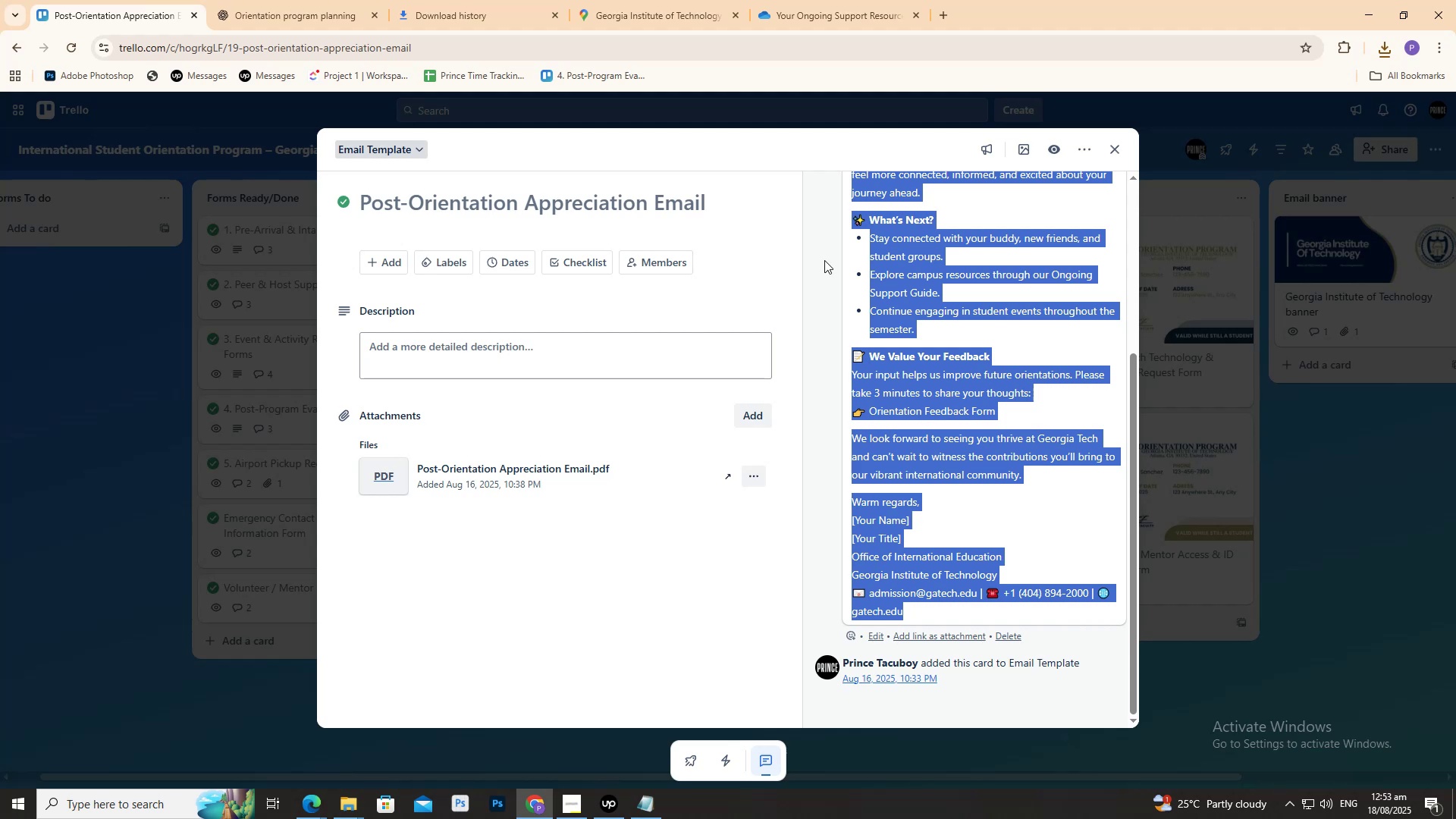 
scroll: coordinate [886, 355], scroll_direction: up, amount: 2.0
 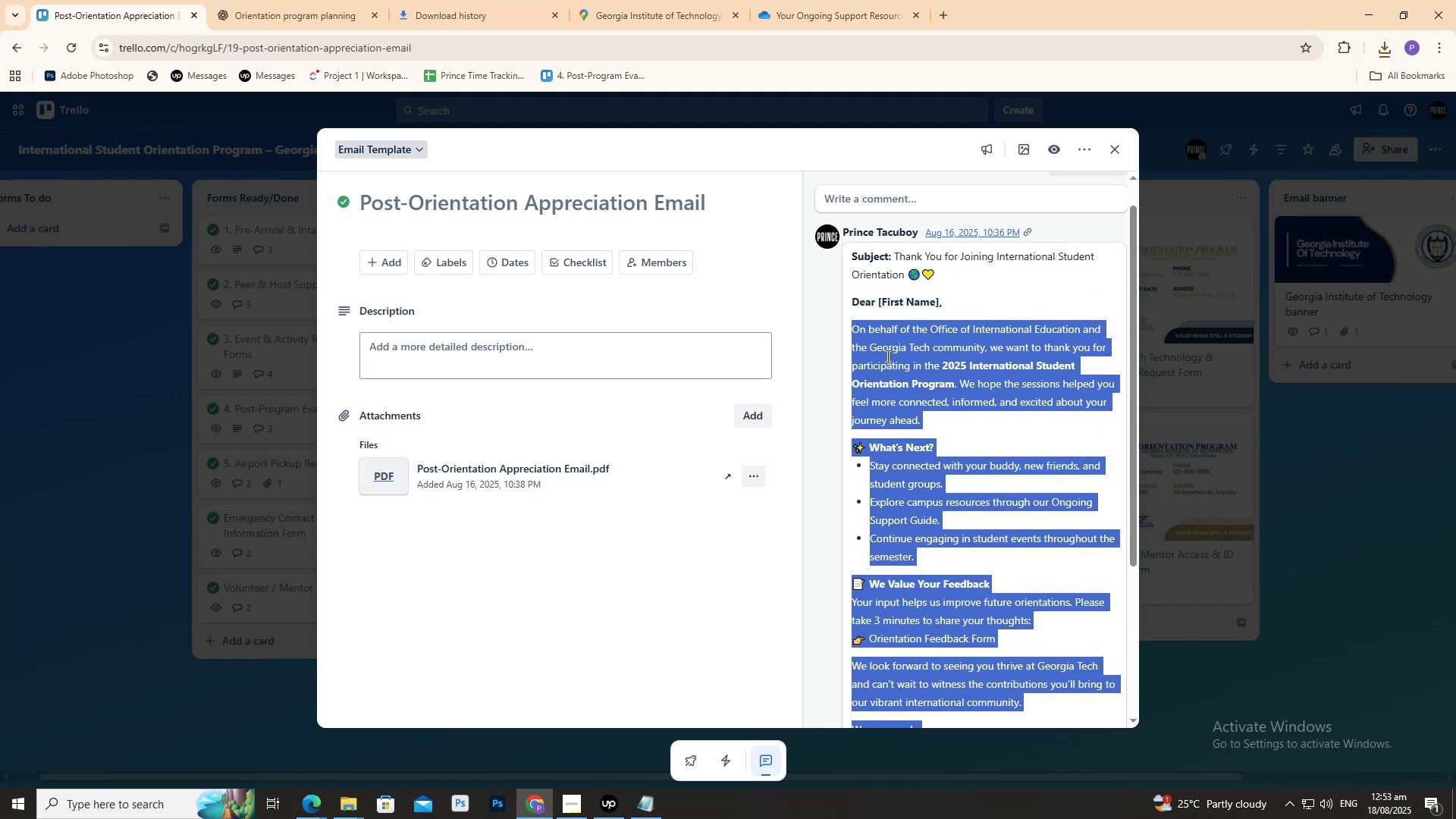 
scroll: coordinate [886, 356], scroll_direction: down, amount: 4.0
 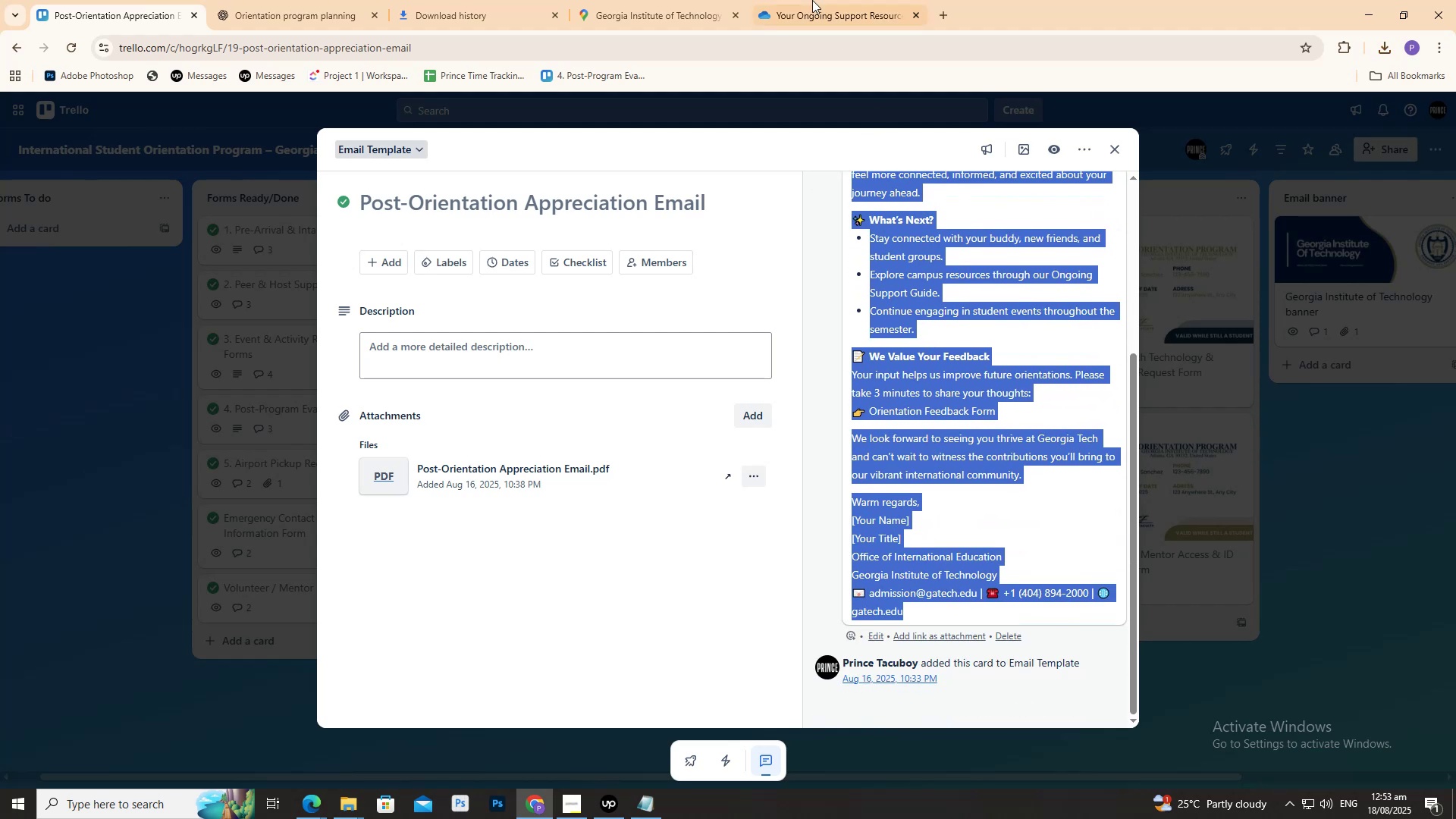 
left_click([816, 0])
 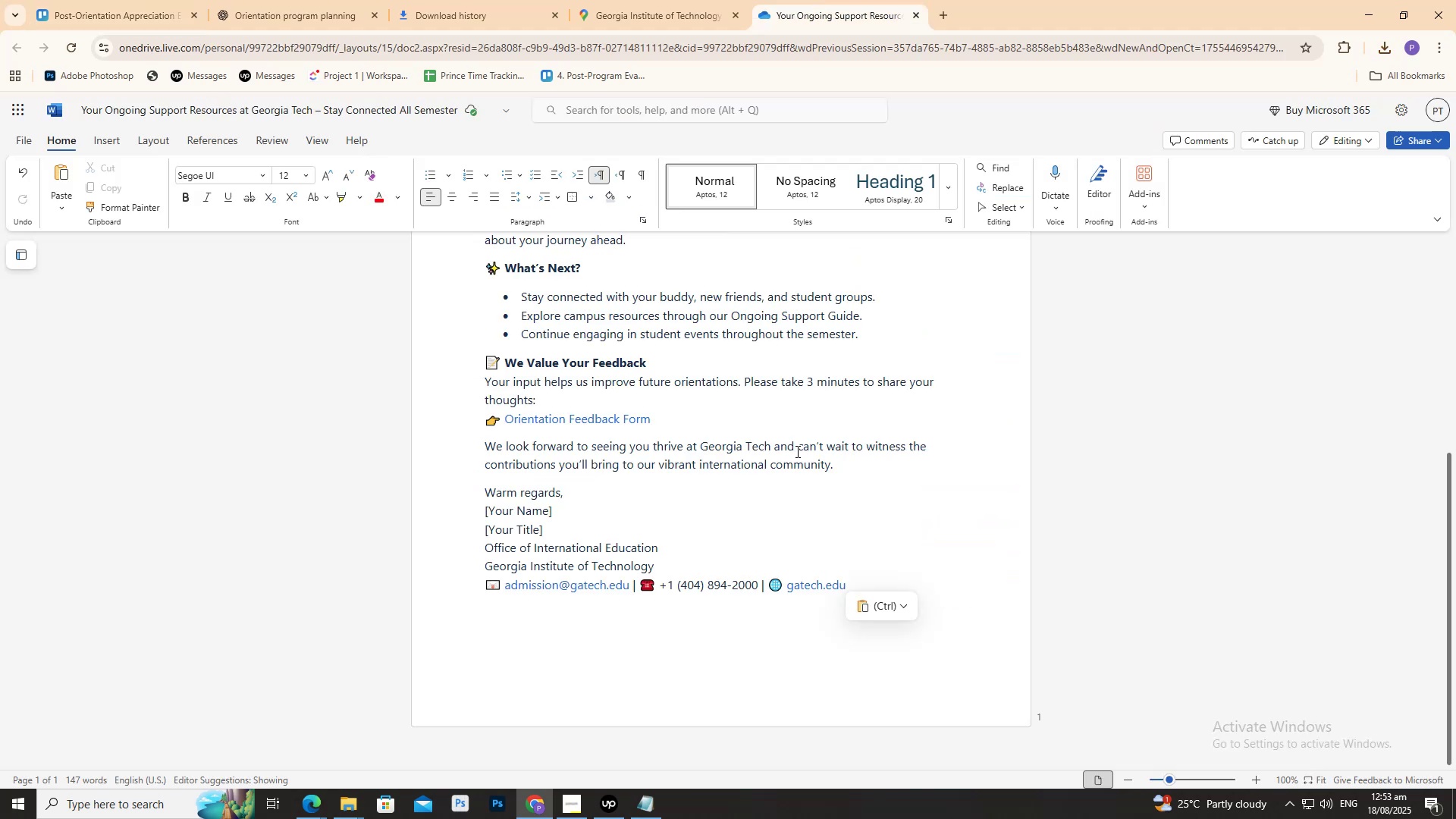 
scroll: coordinate [805, 461], scroll_direction: up, amount: 4.0
 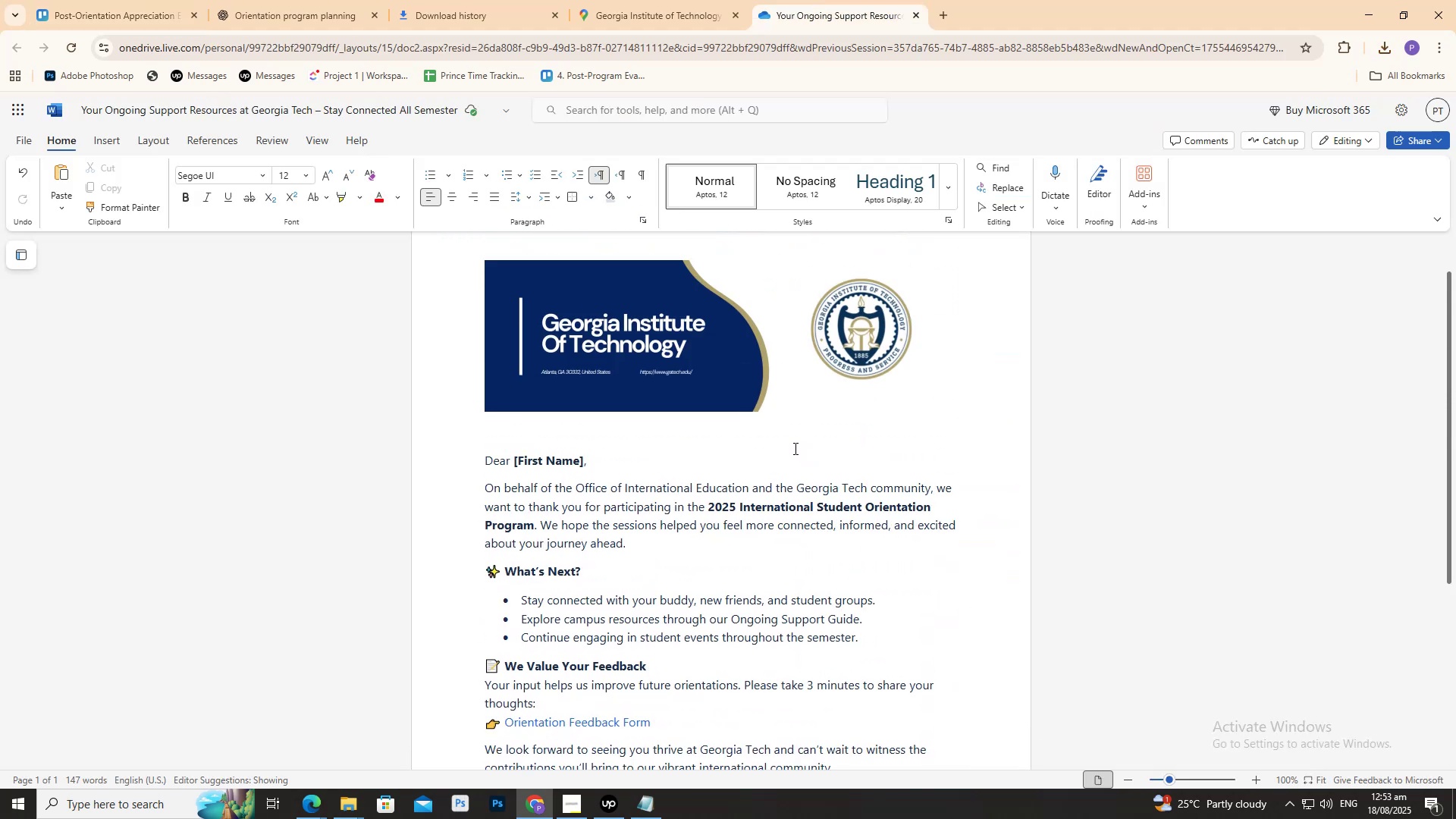 
scroll: coordinate [775, 429], scroll_direction: down, amount: 2.0
 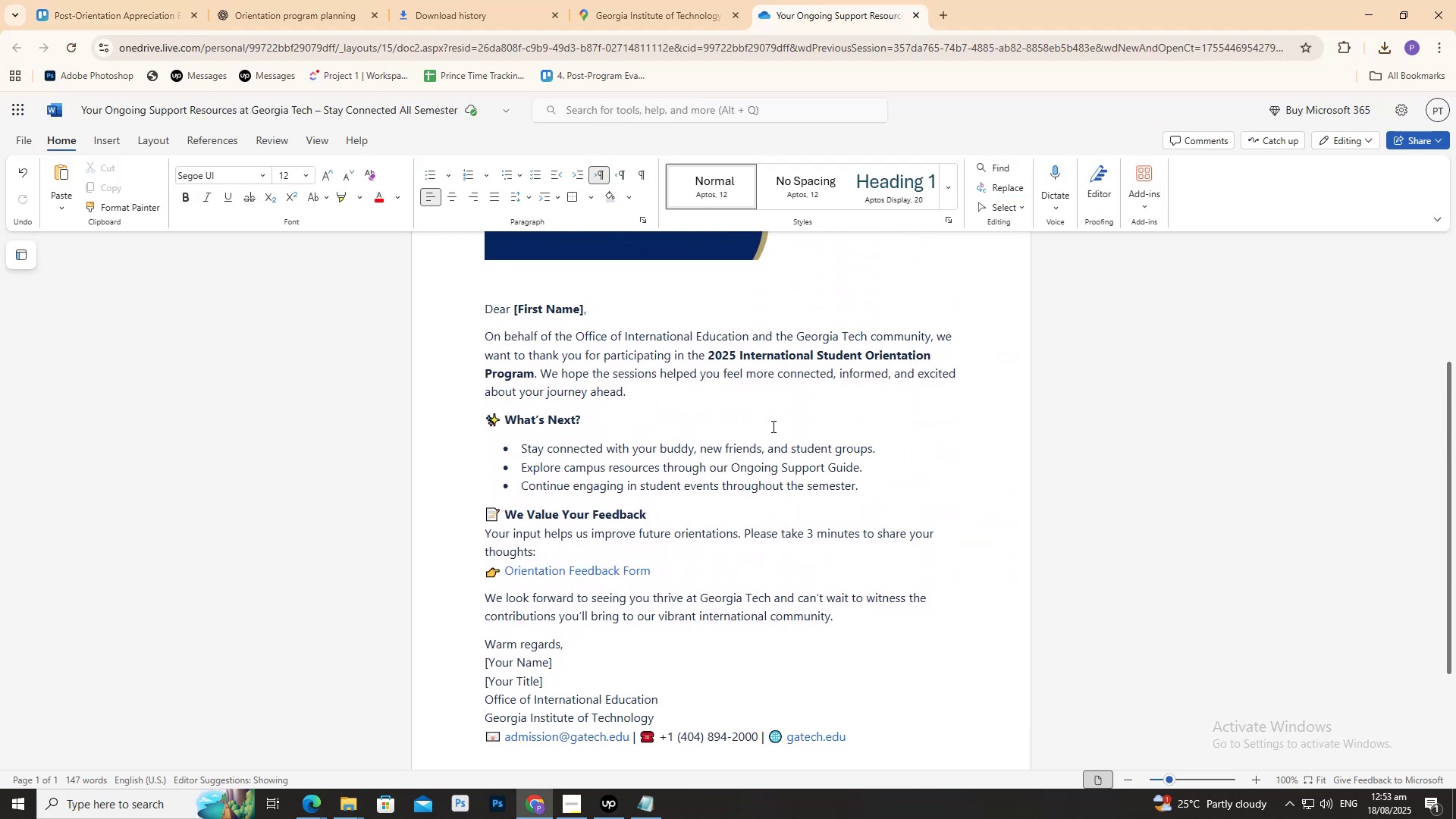 
scroll: coordinate [772, 424], scroll_direction: none, amount: 0.0
 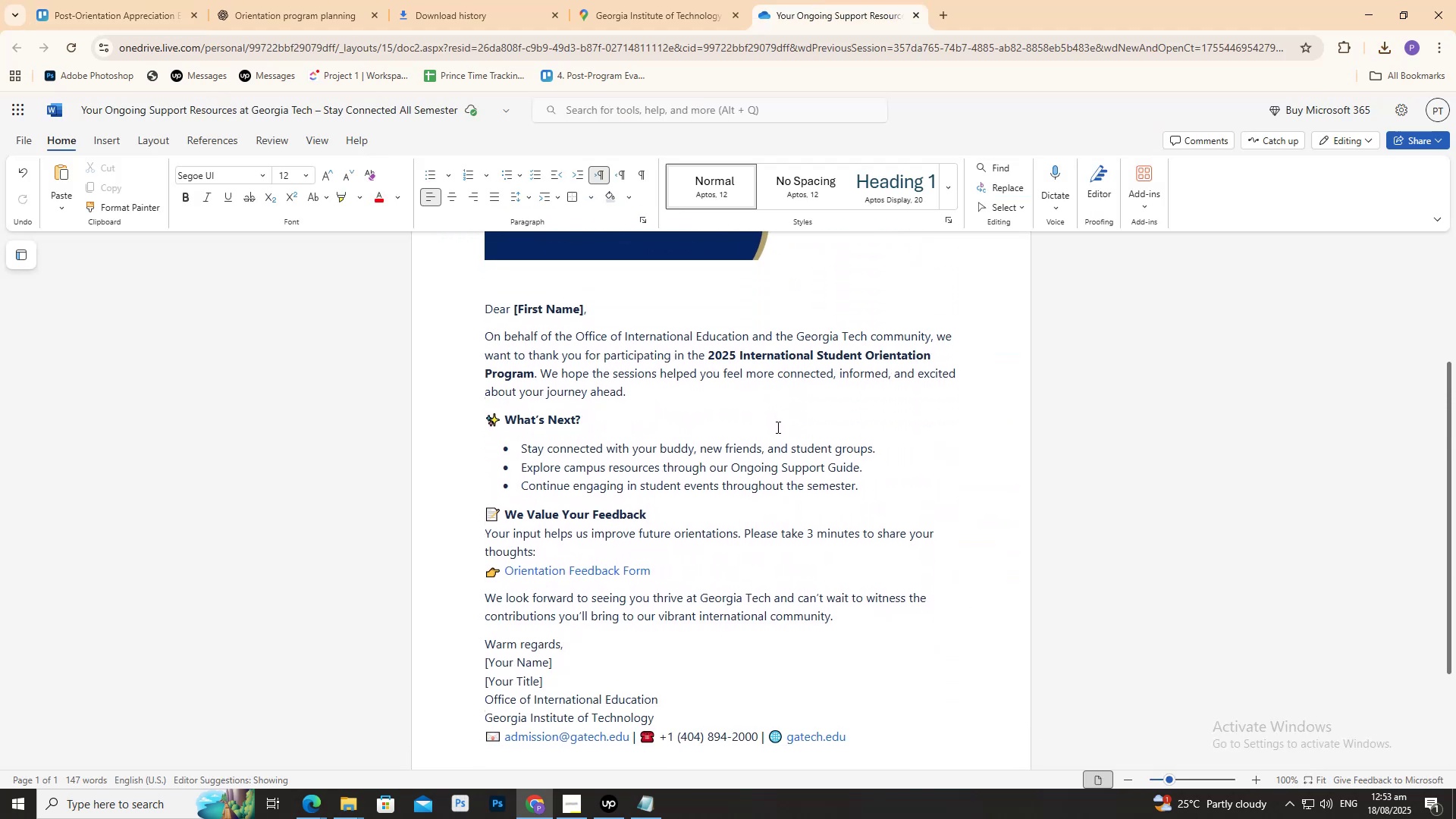 
scroll: coordinate [777, 427], scroll_direction: up, amount: 4.0
 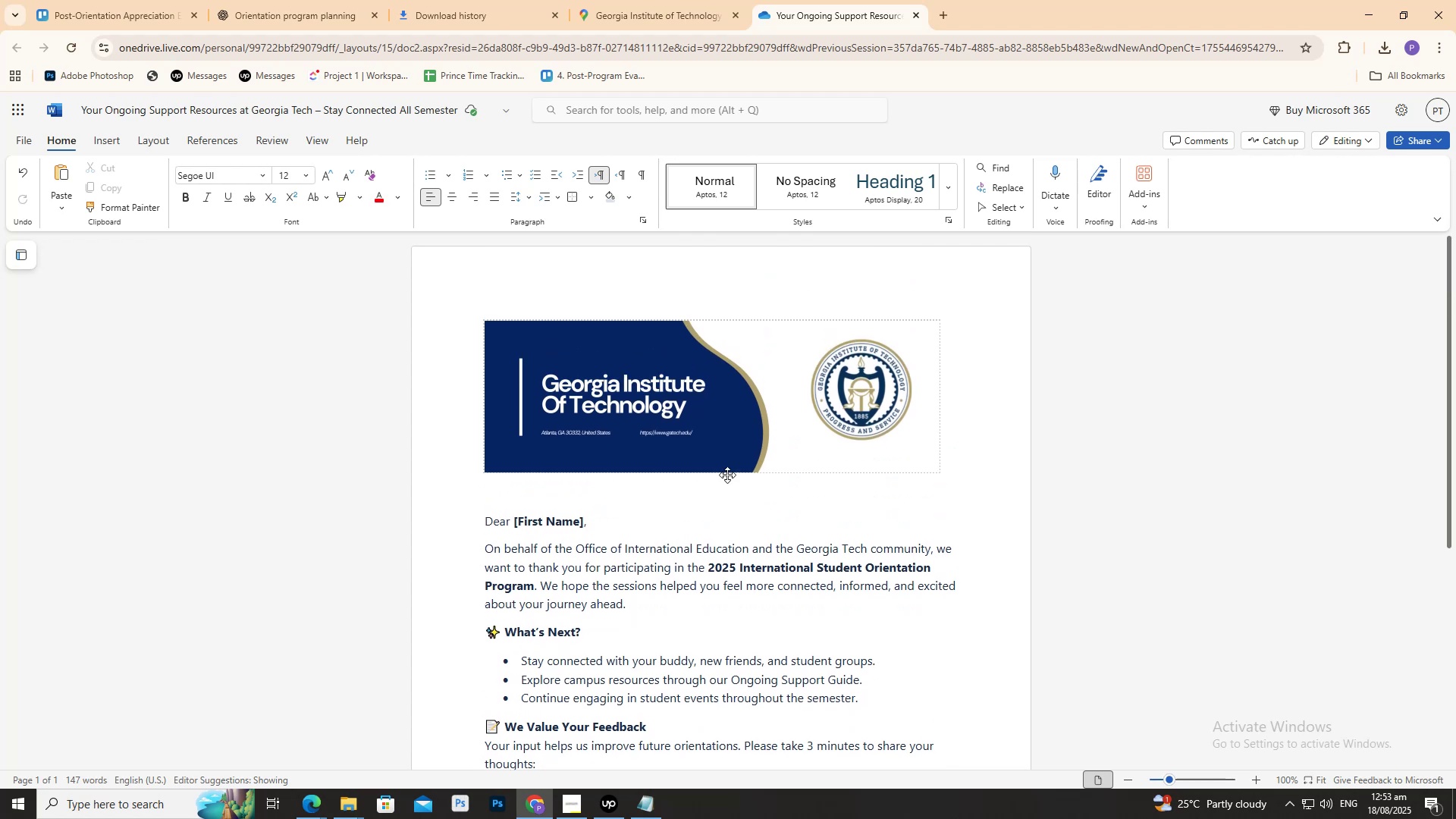 
left_click([503, 497])
 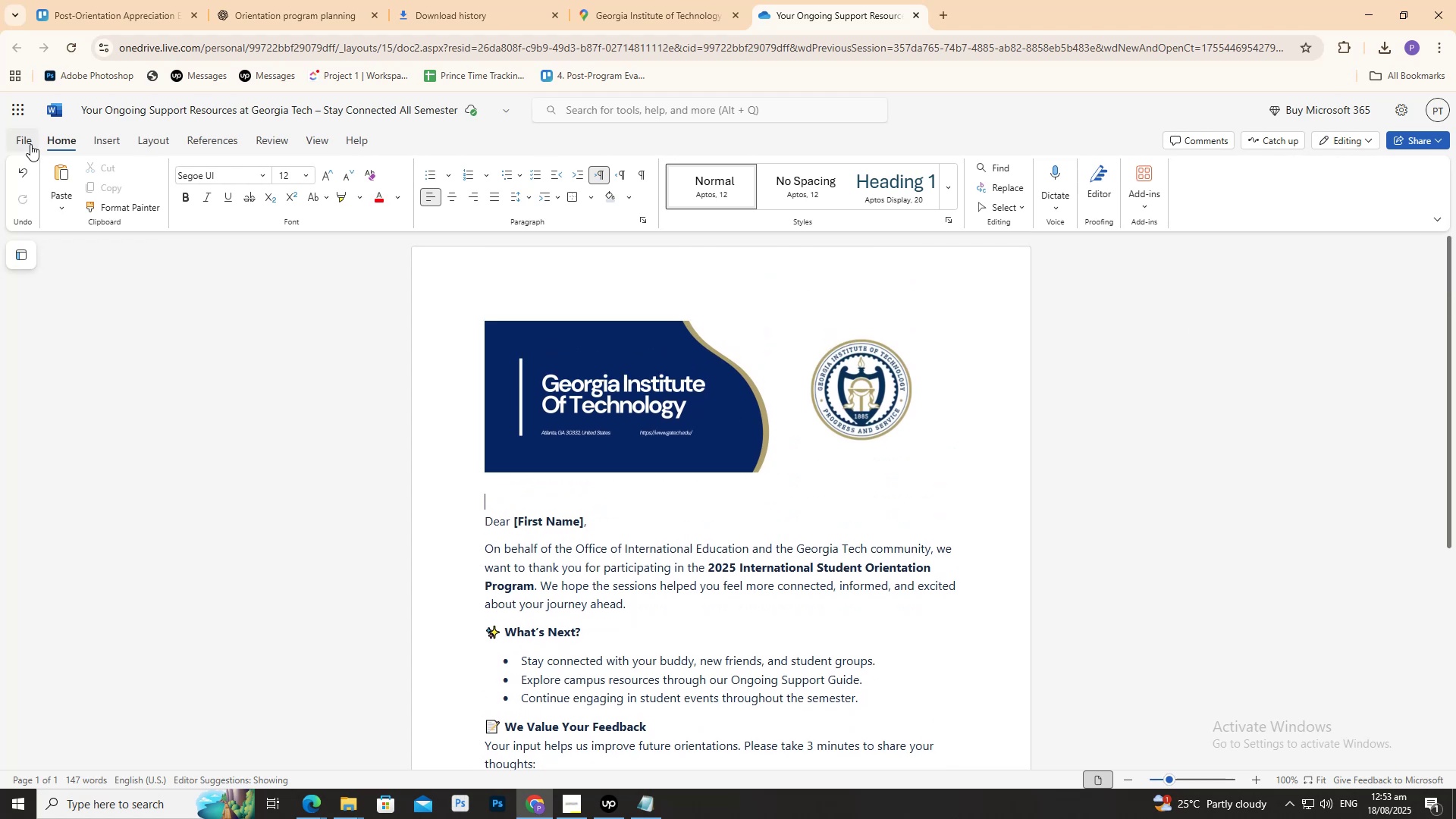 
left_click([27, 141])
 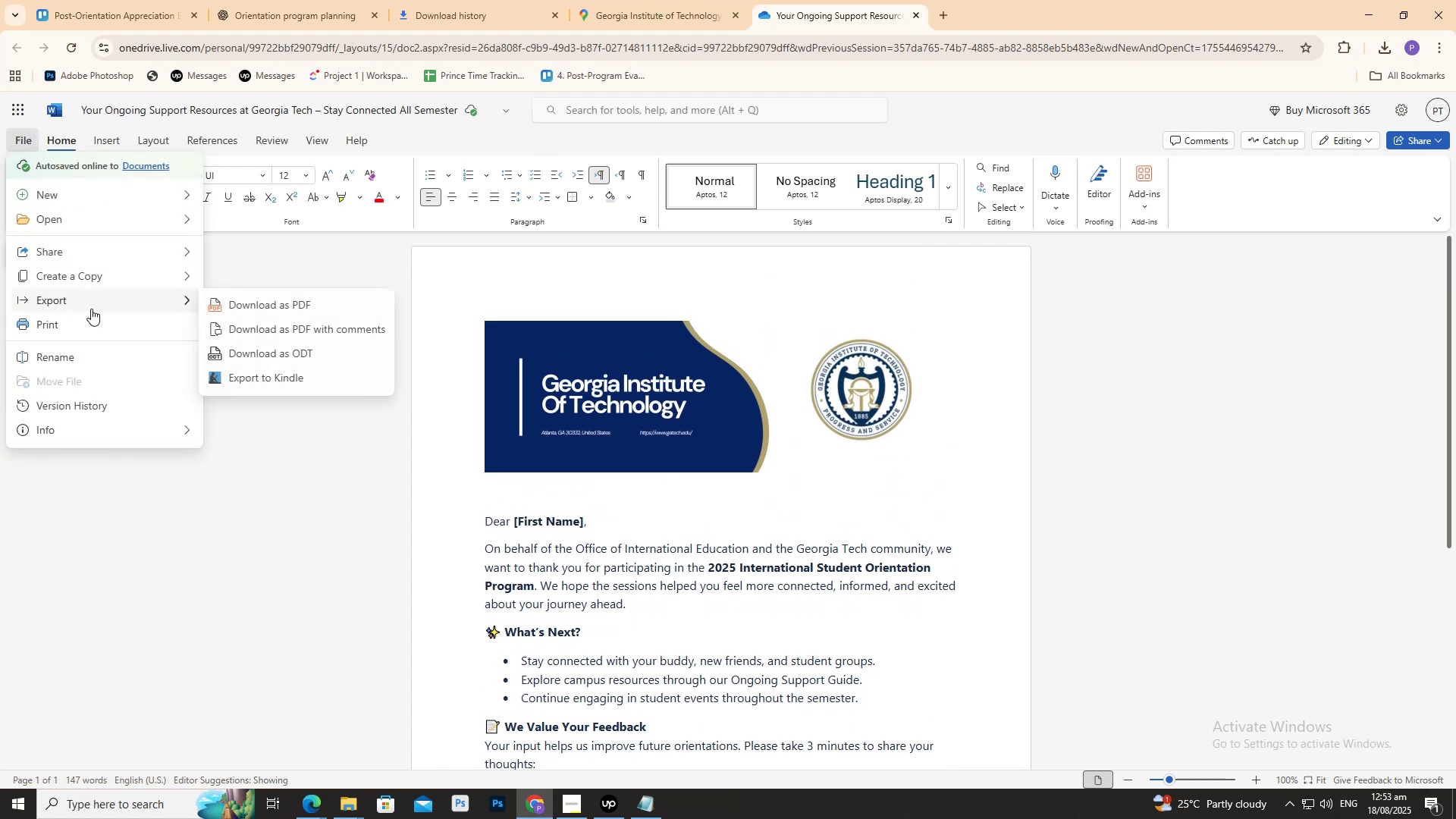 
left_click([215, 312])
 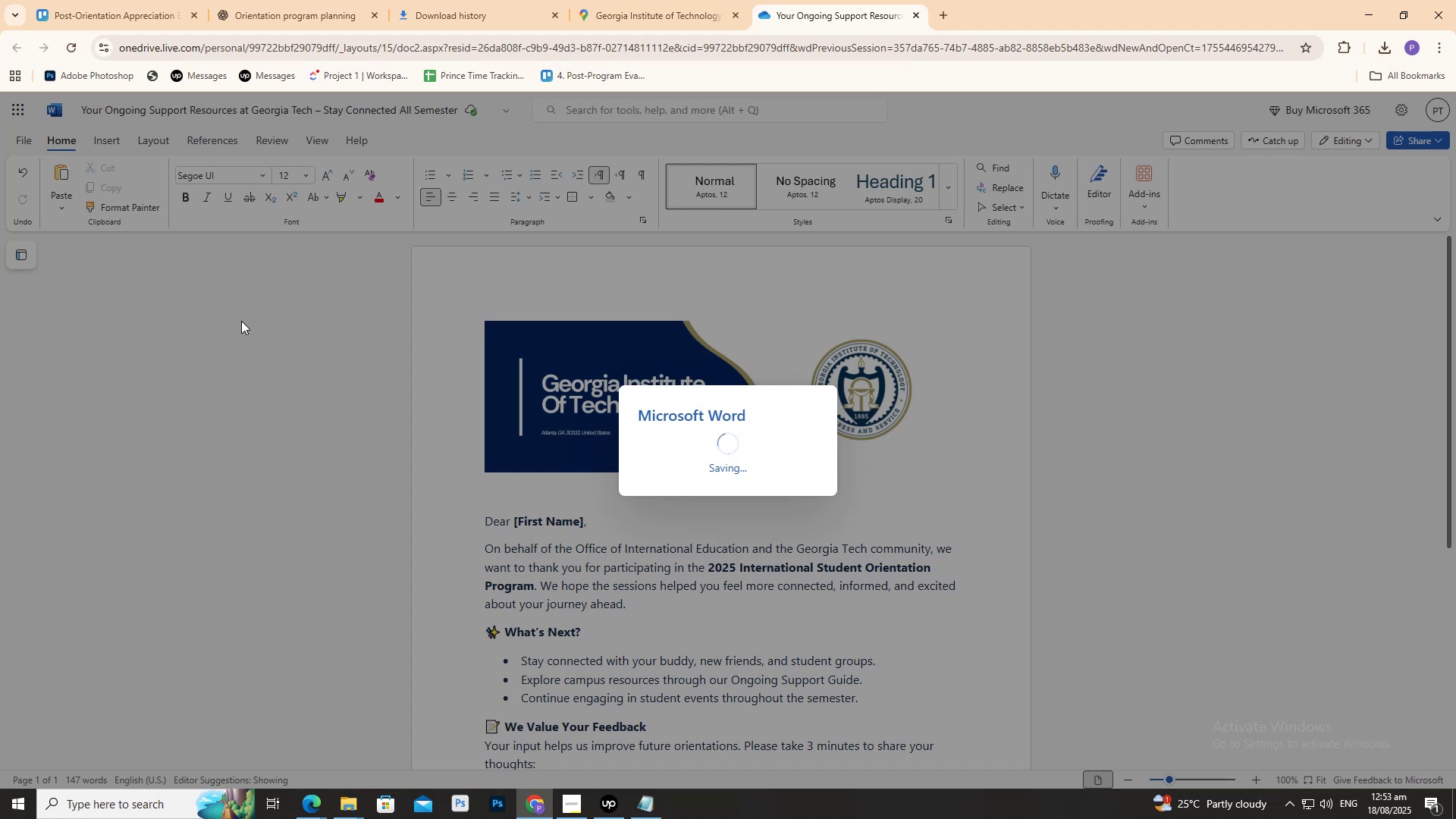 
left_click_drag(start_coordinate=[167, 0], to_coordinate=[163, 2])
 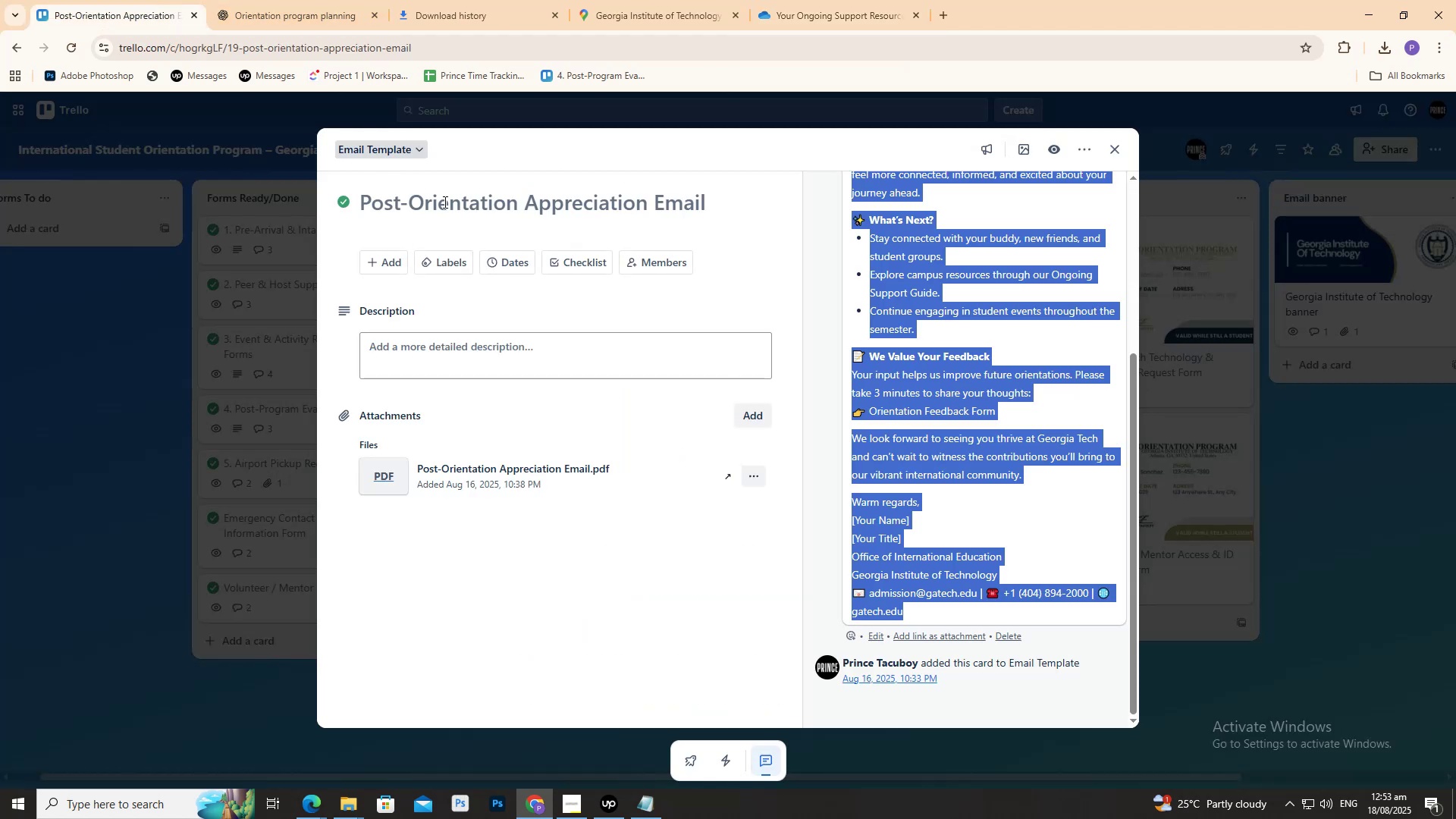 
double_click([444, 202])
 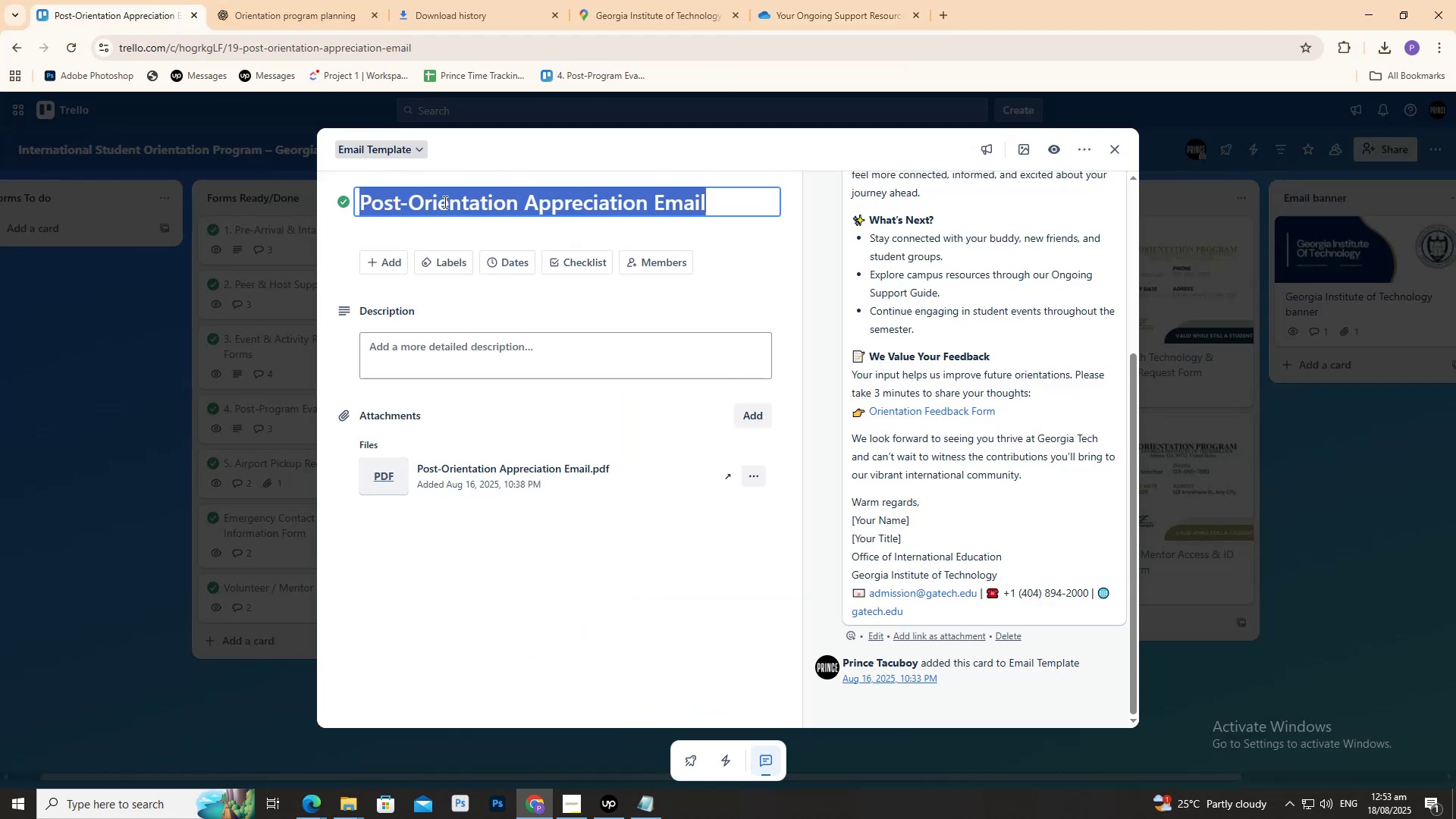 
triple_click([444, 202])
 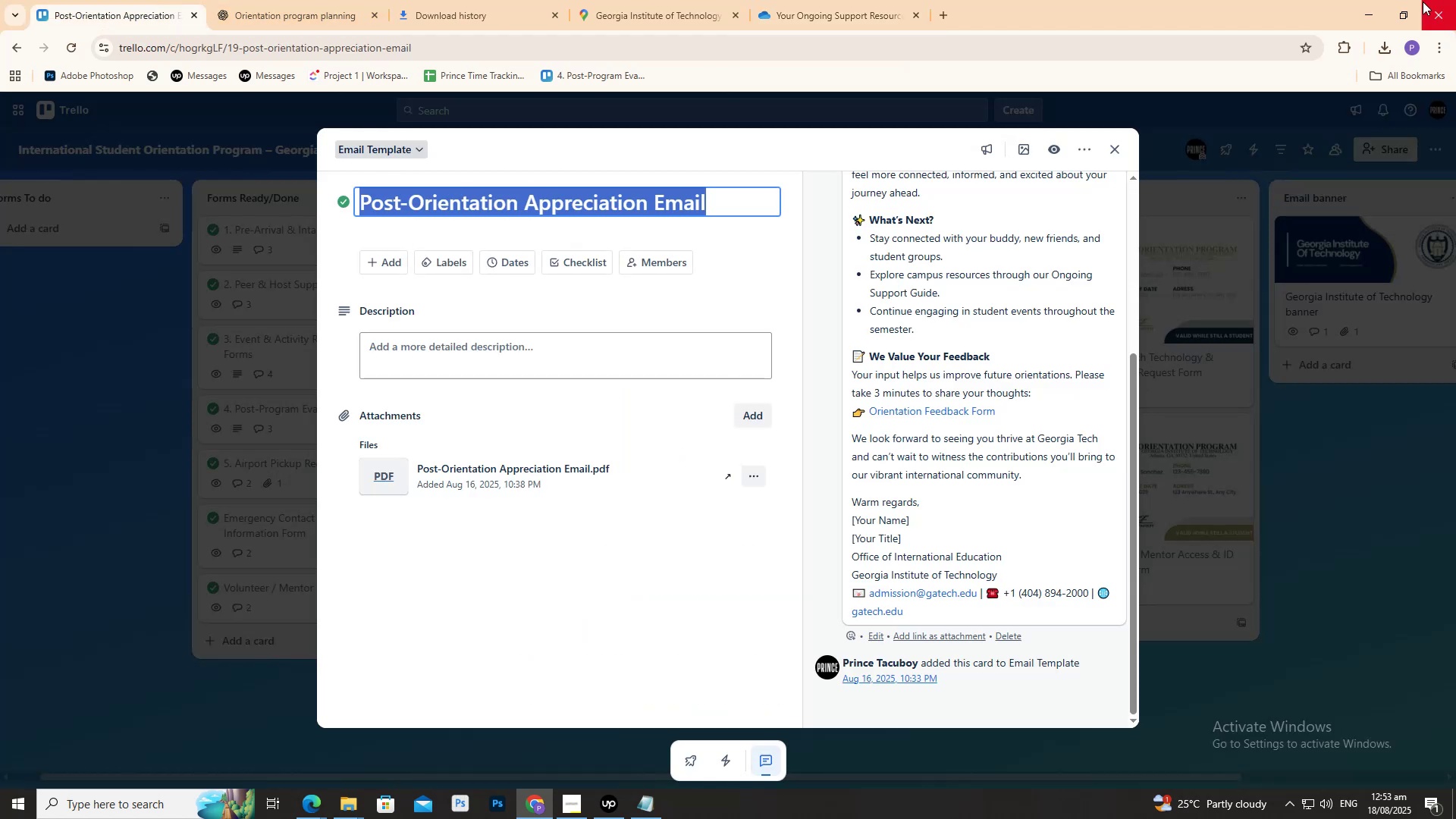 
key(Control+C)
 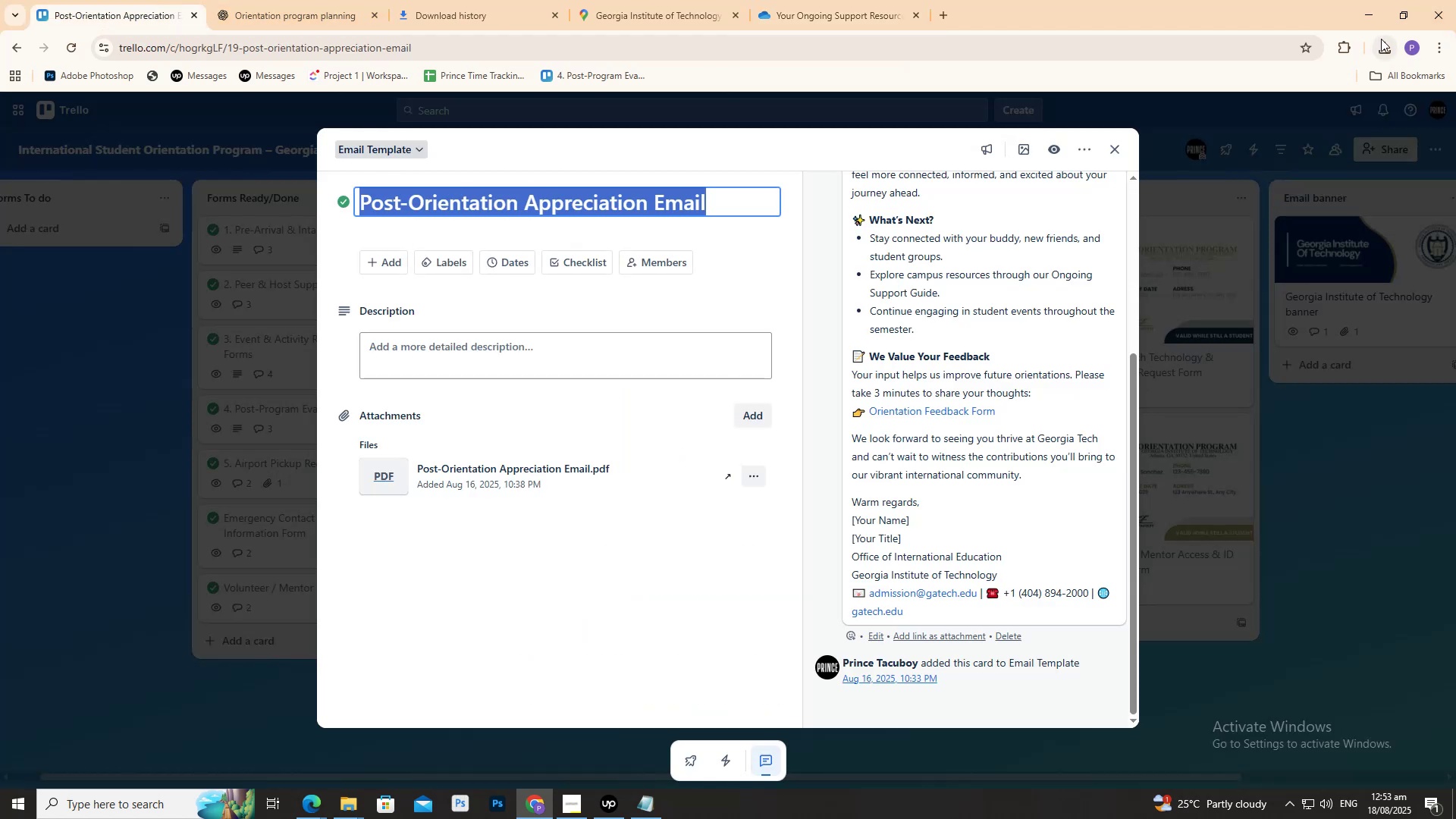 
key(Control+C)
 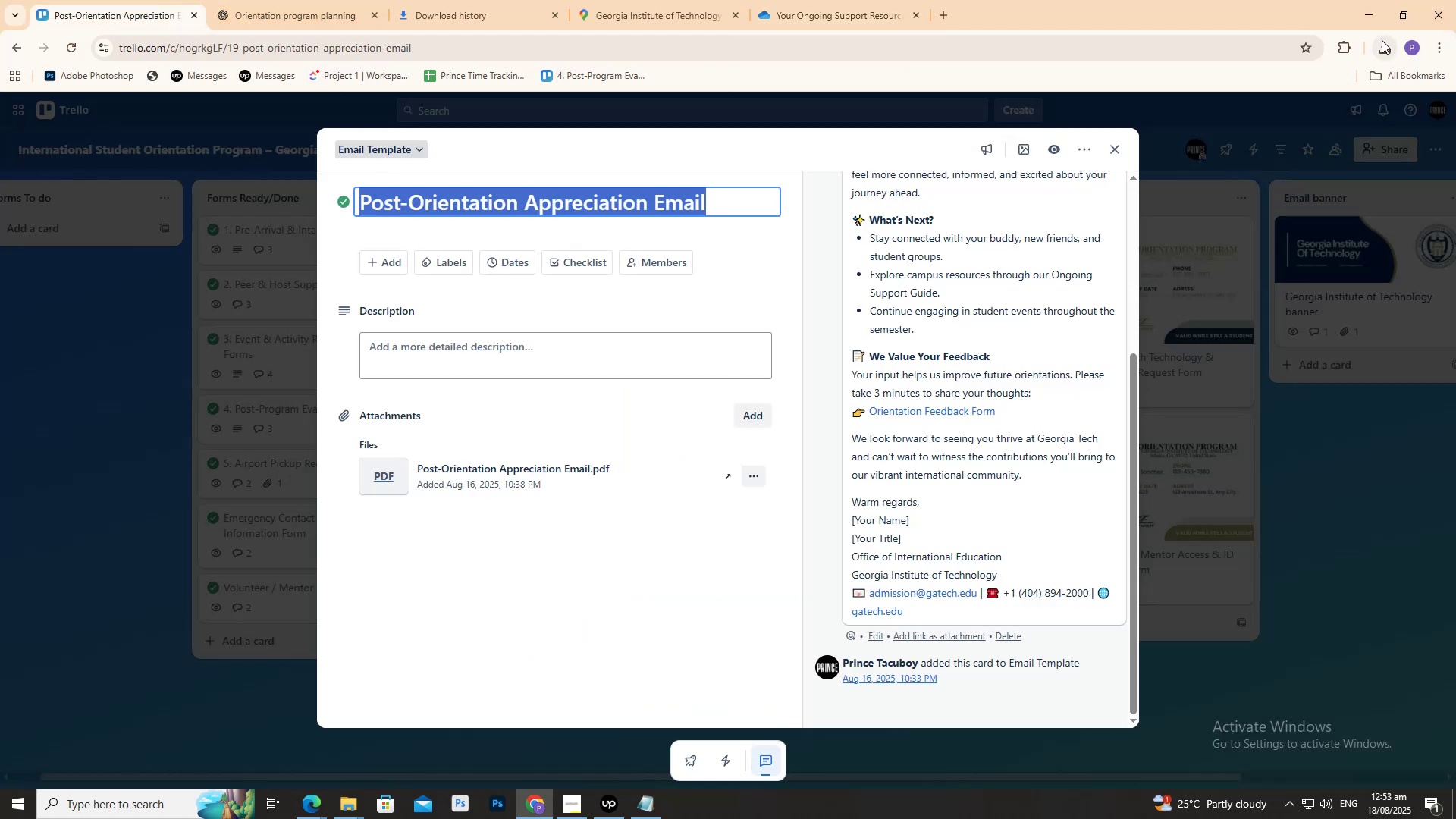 
left_click([1382, 40])
 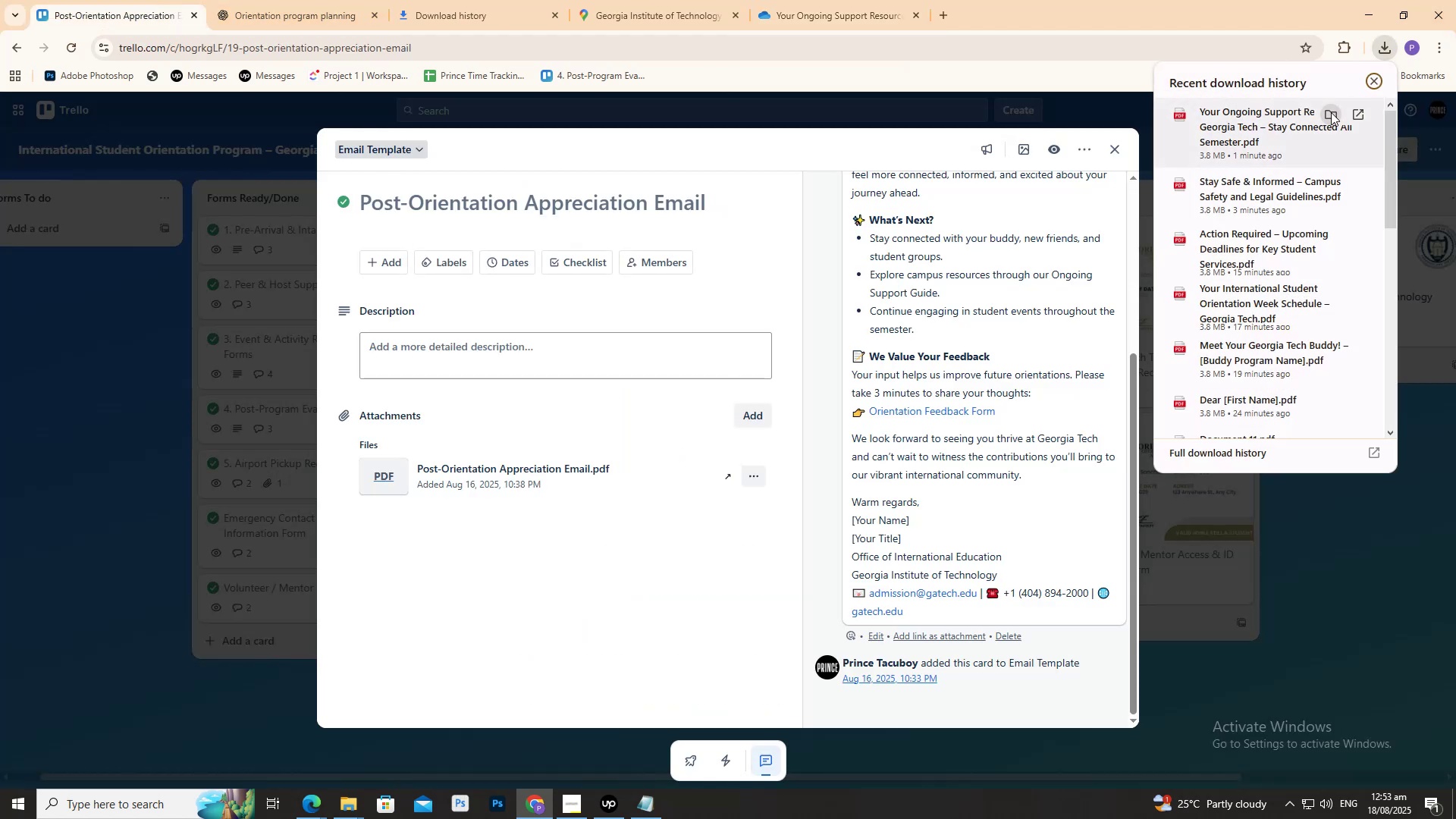 
left_click([1331, 112])
 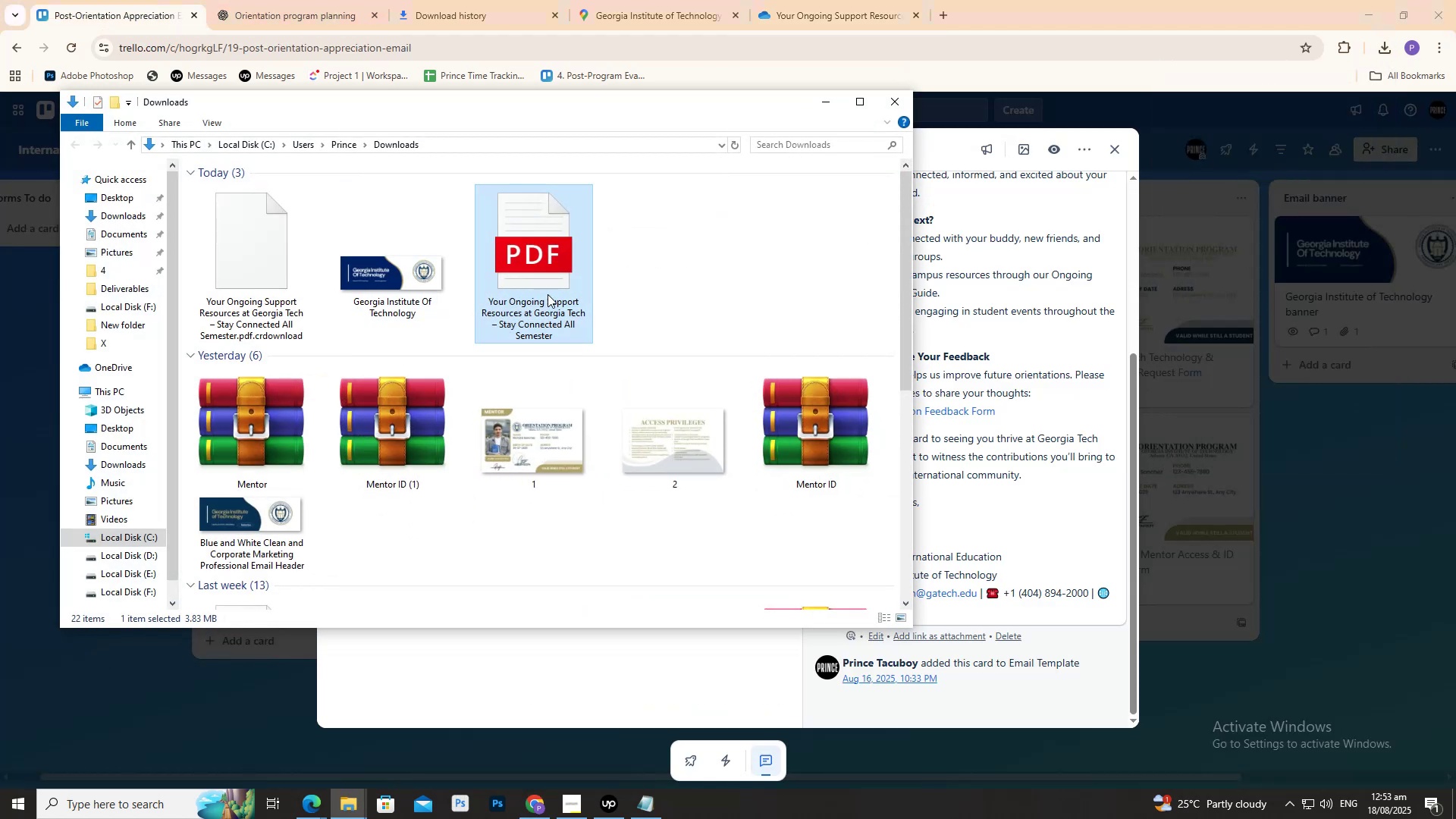 
right_click([541, 271])
 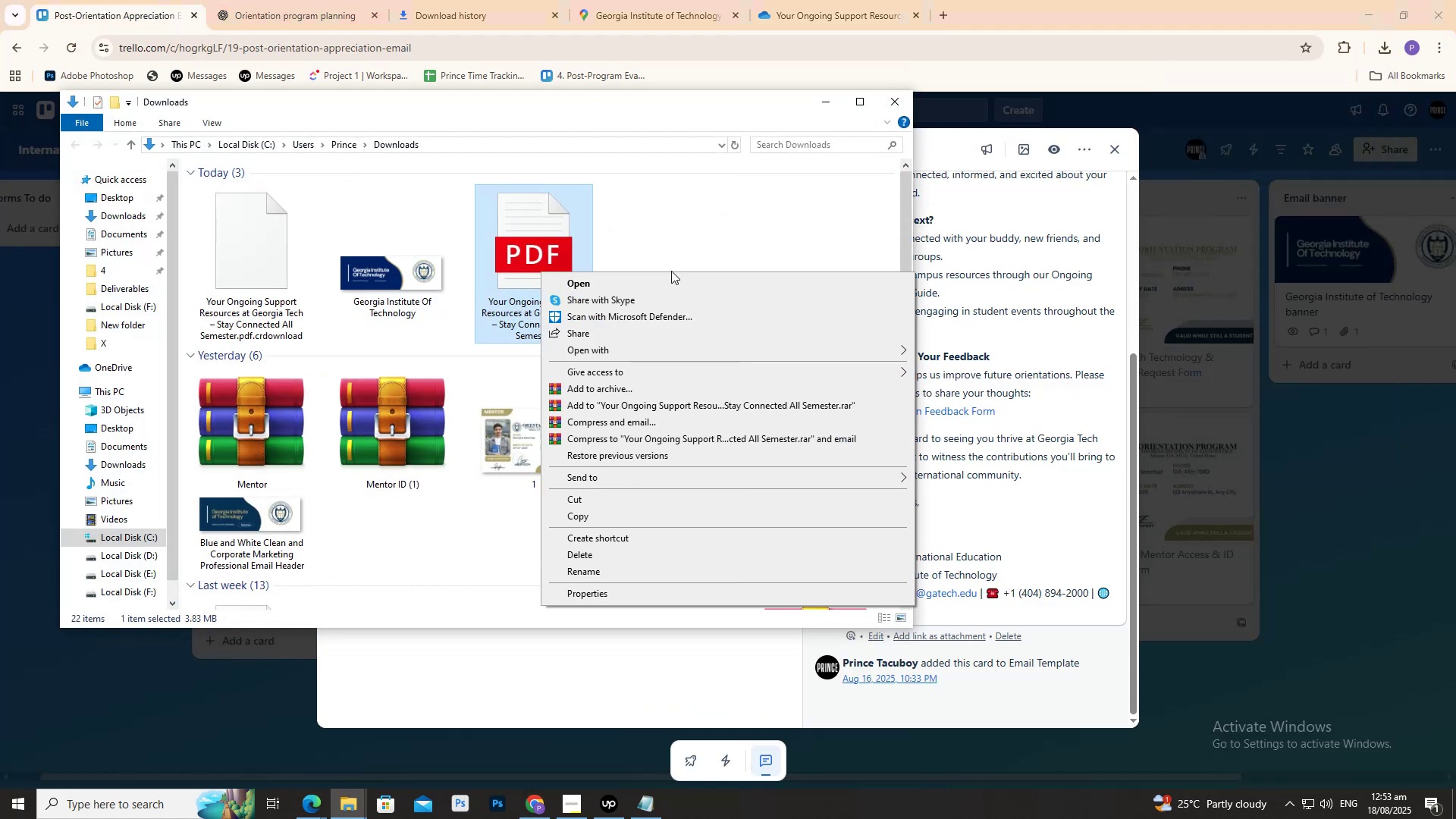 
right_click([681, 229])
 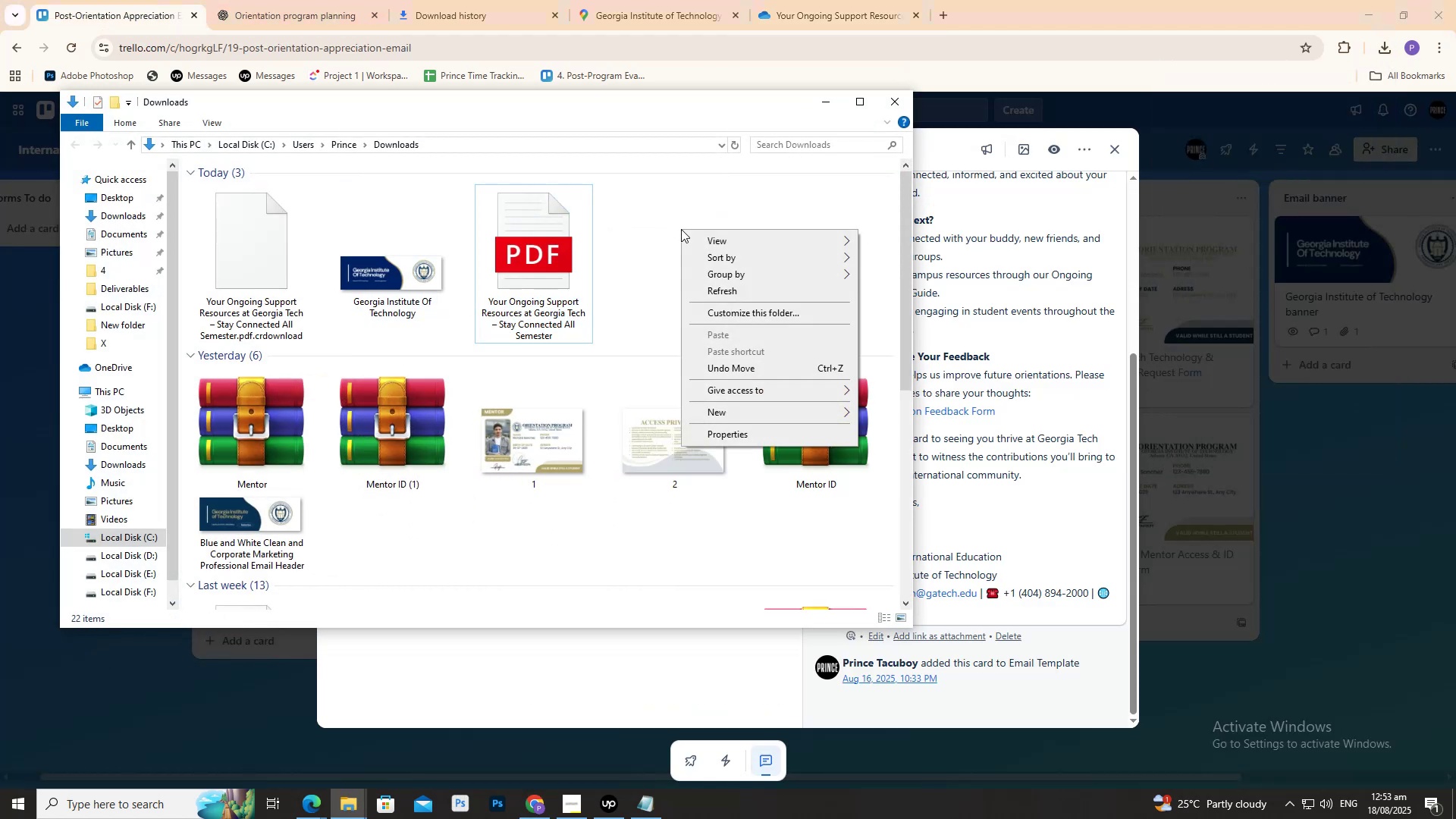 
key(E)
 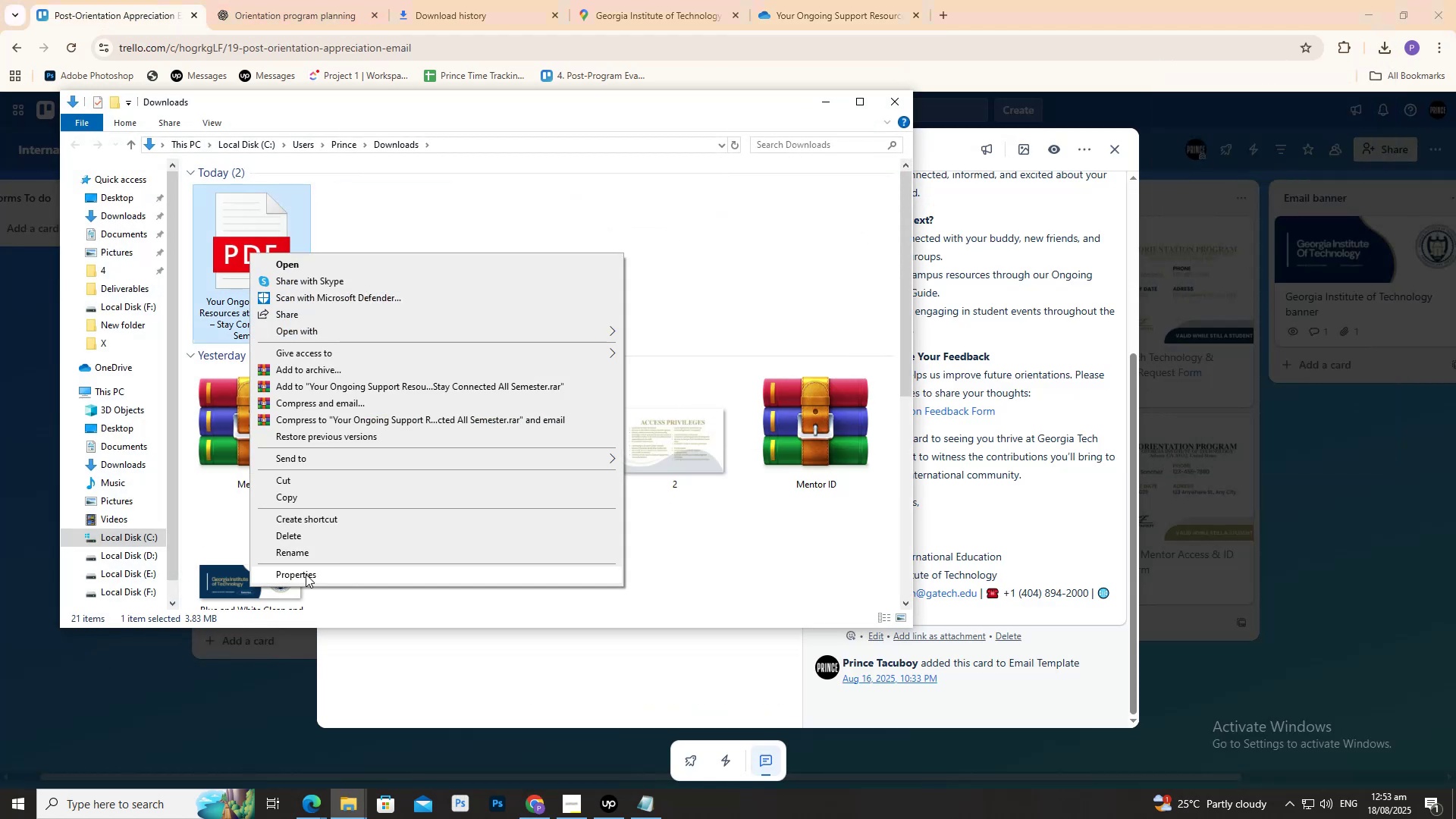 
left_click([303, 549])
 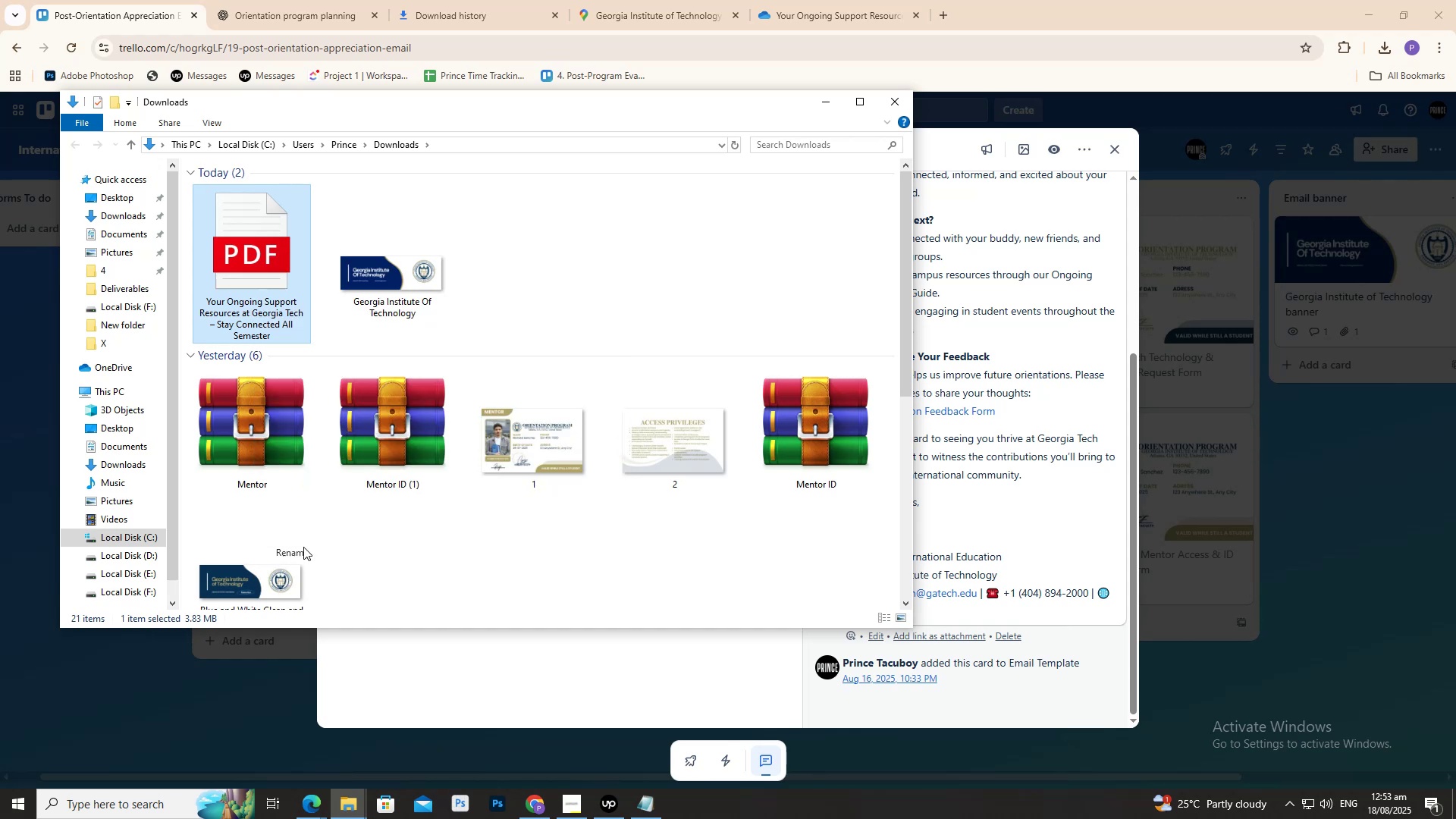 
key(Control+ControlLeft)
 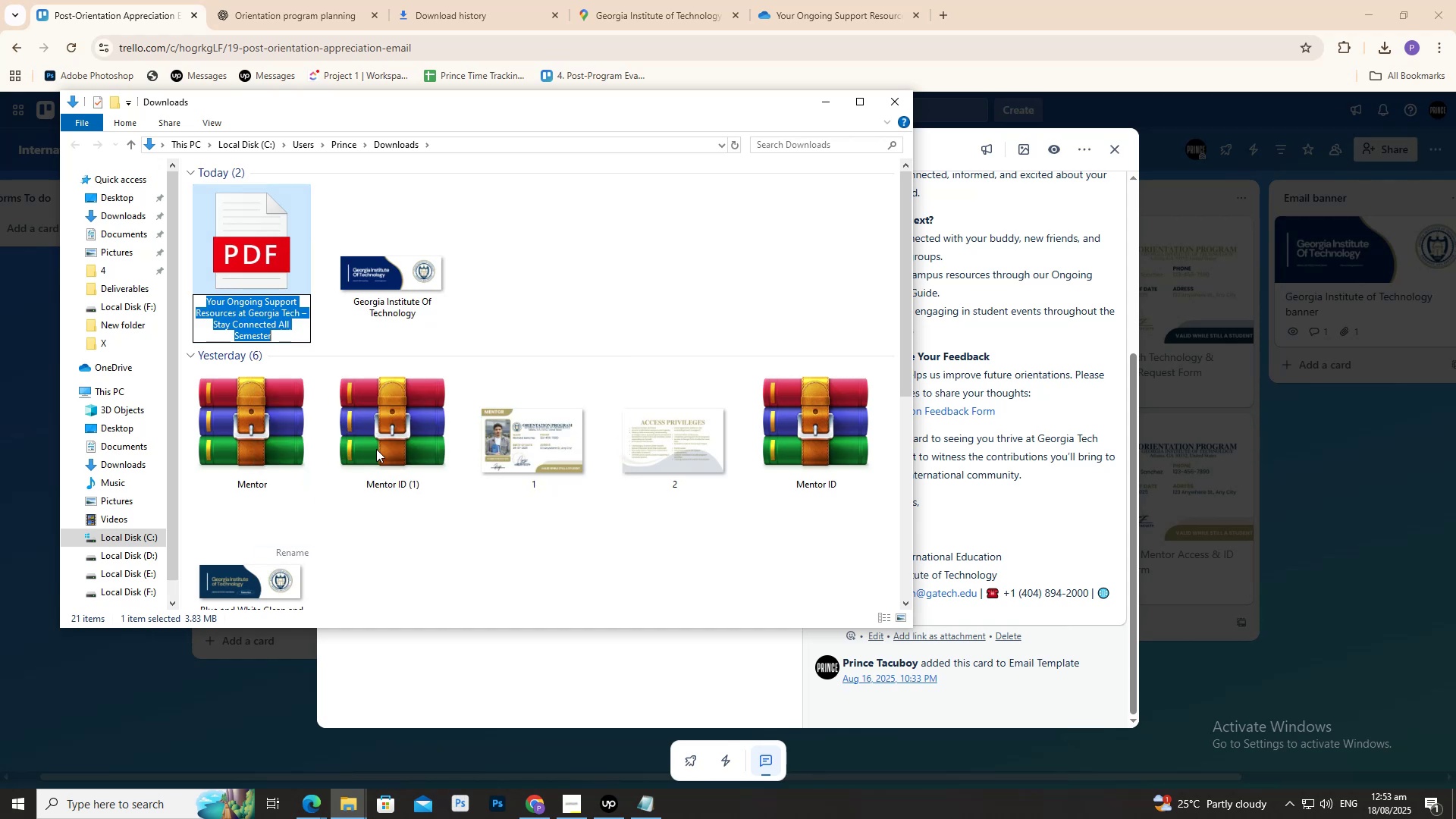 
key(Control+V)
 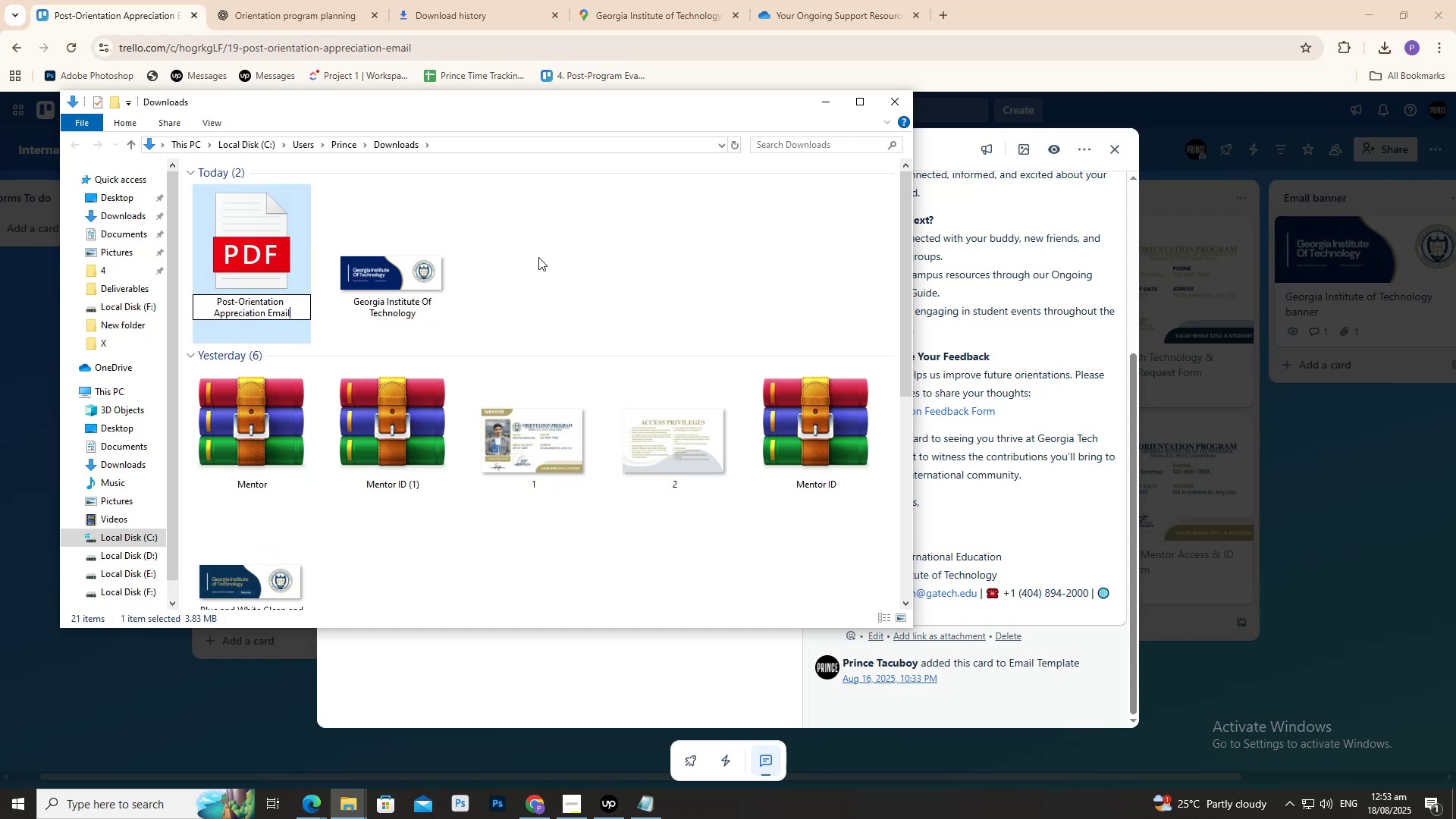 
double_click([538, 257])
 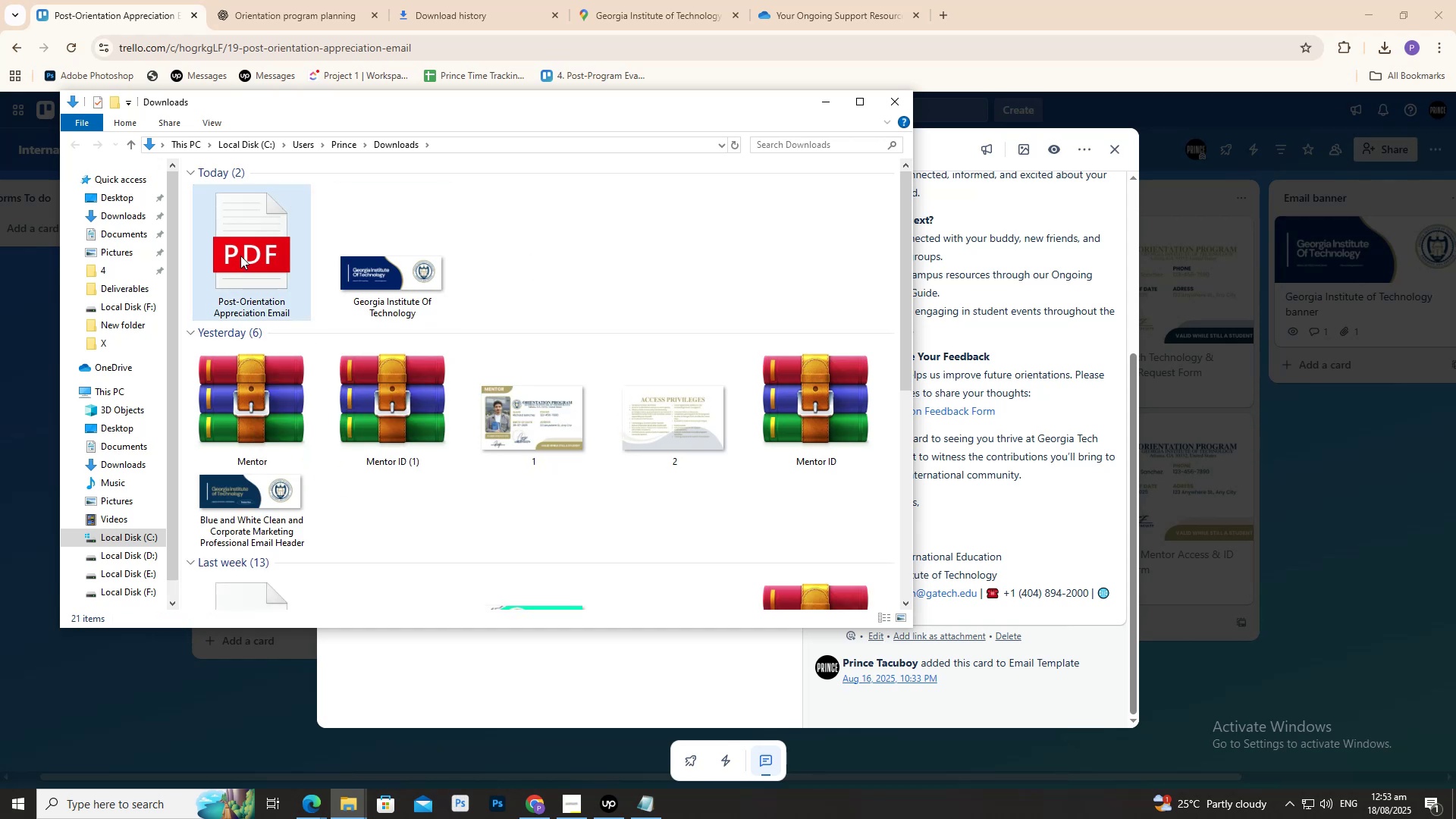 
left_click_drag(start_coordinate=[240, 256], to_coordinate=[516, 658])
 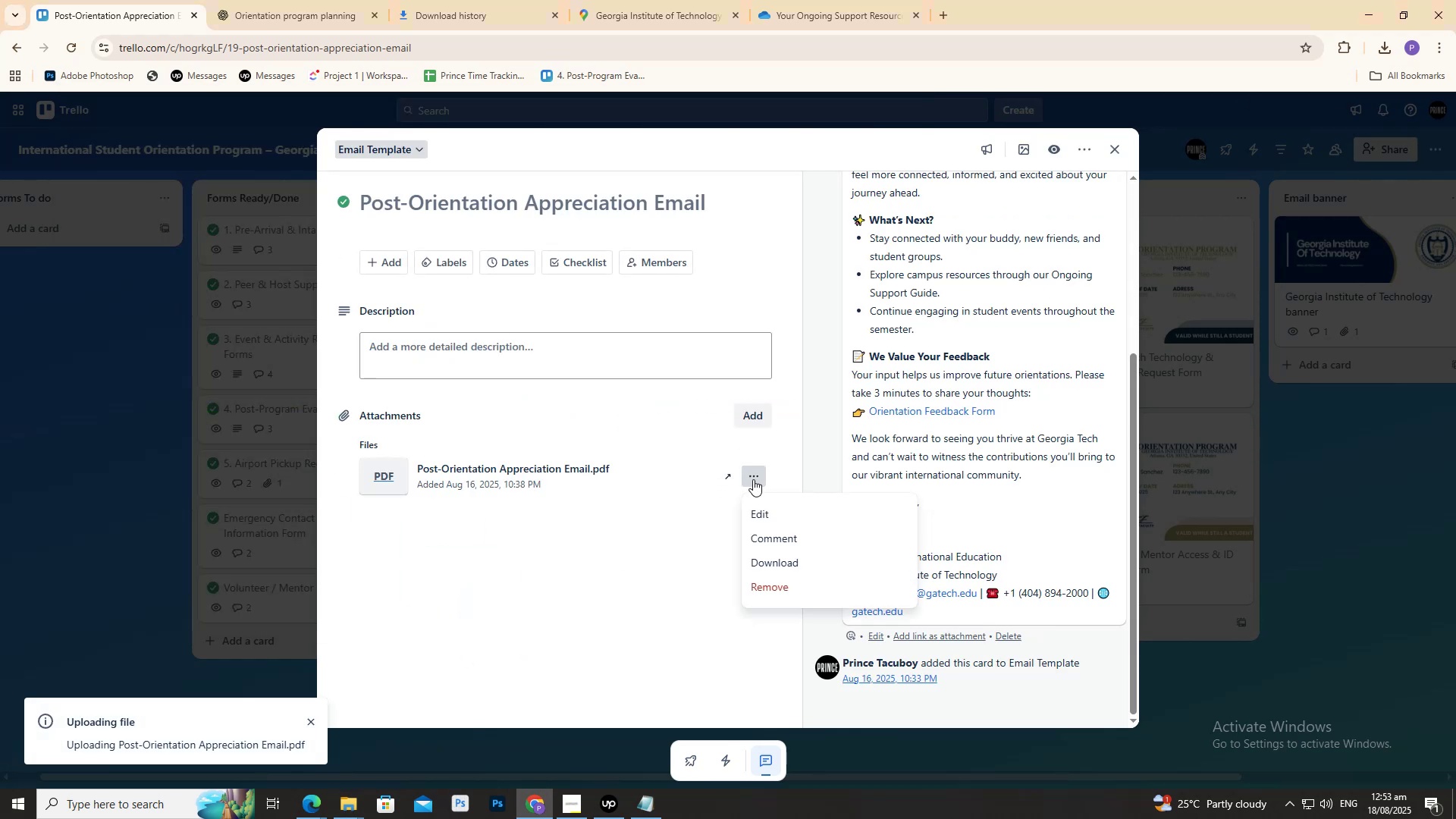 
double_click([786, 589])
 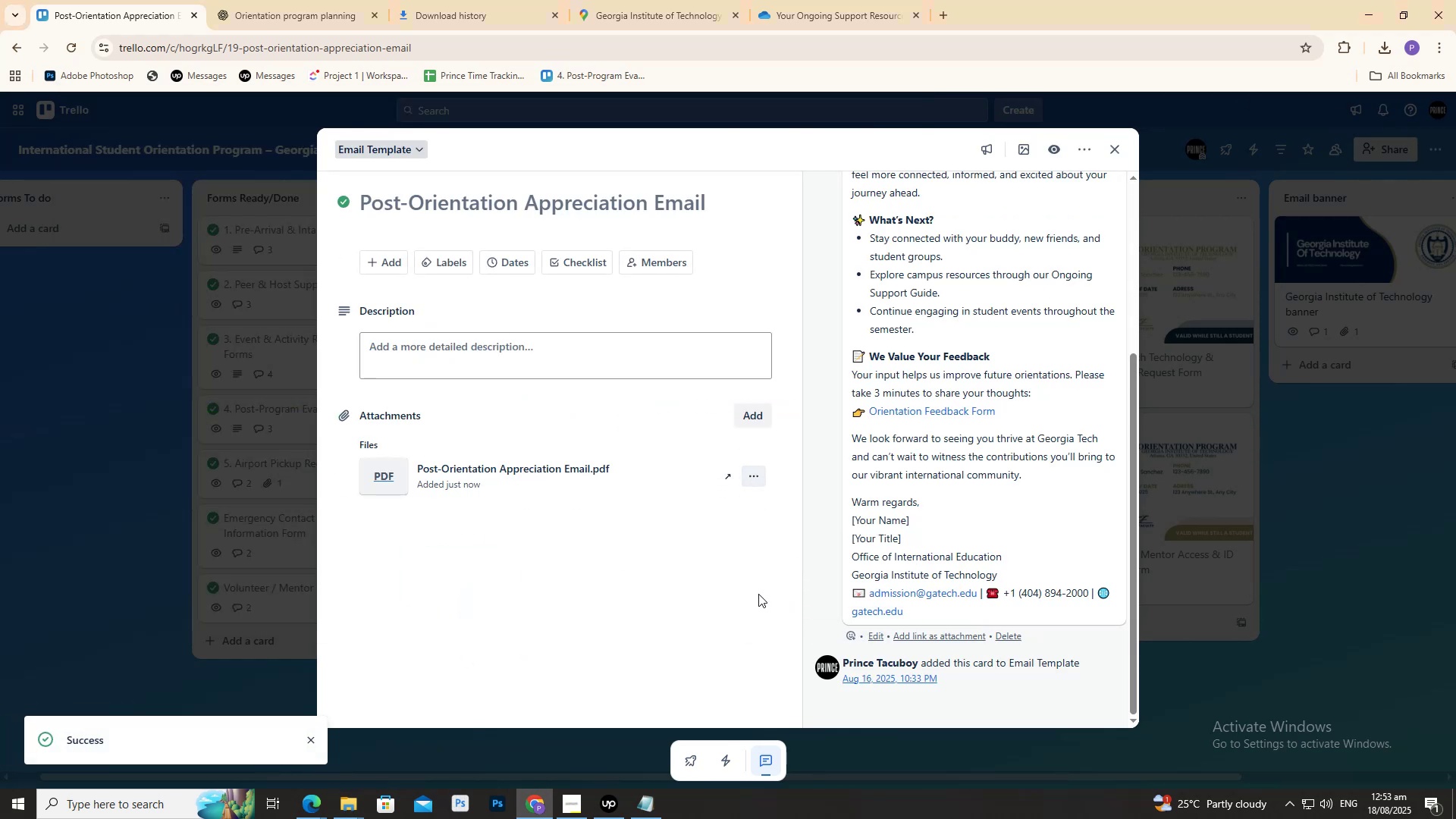 
left_click([656, 587])
 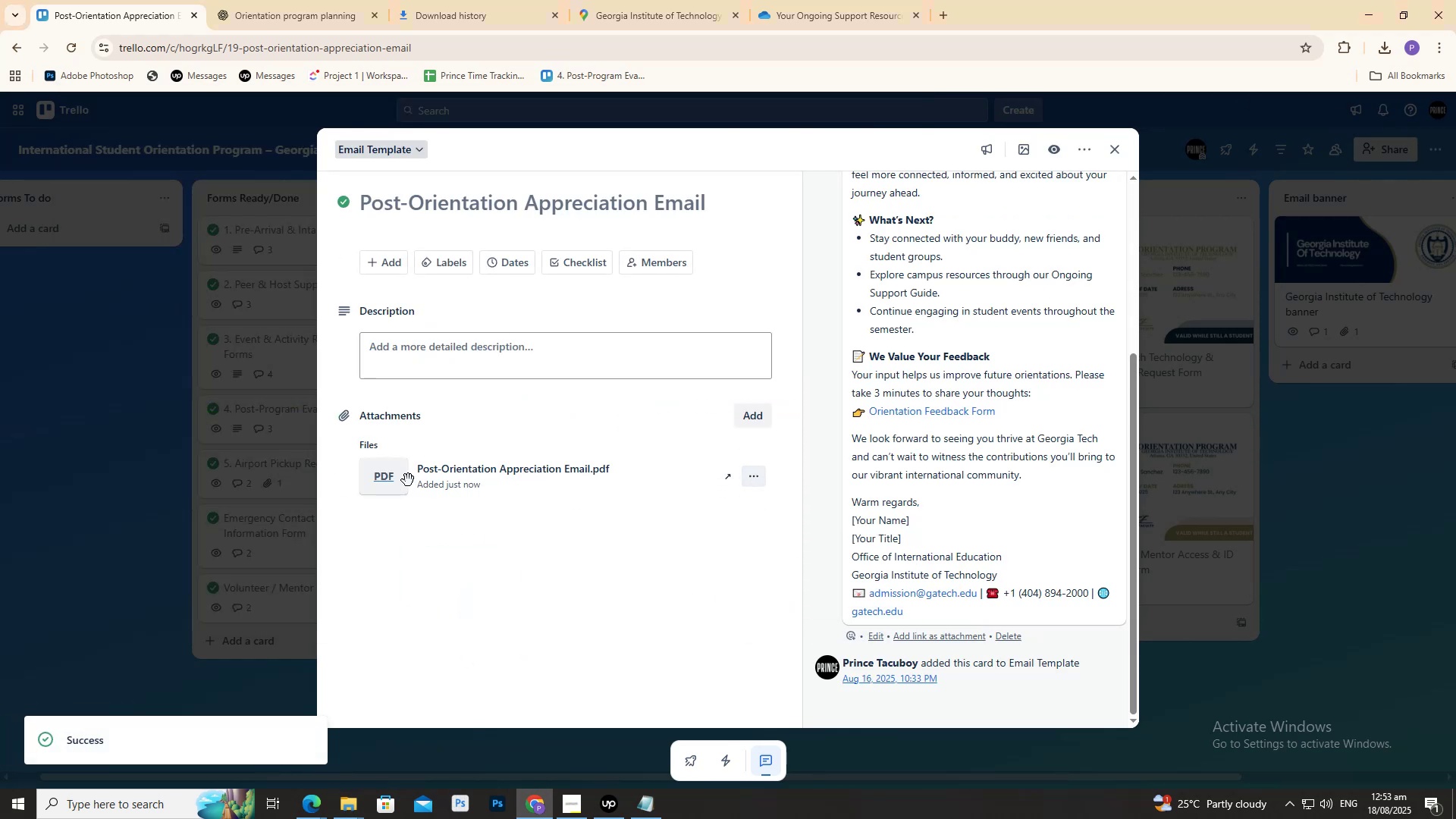 
left_click([381, 472])
 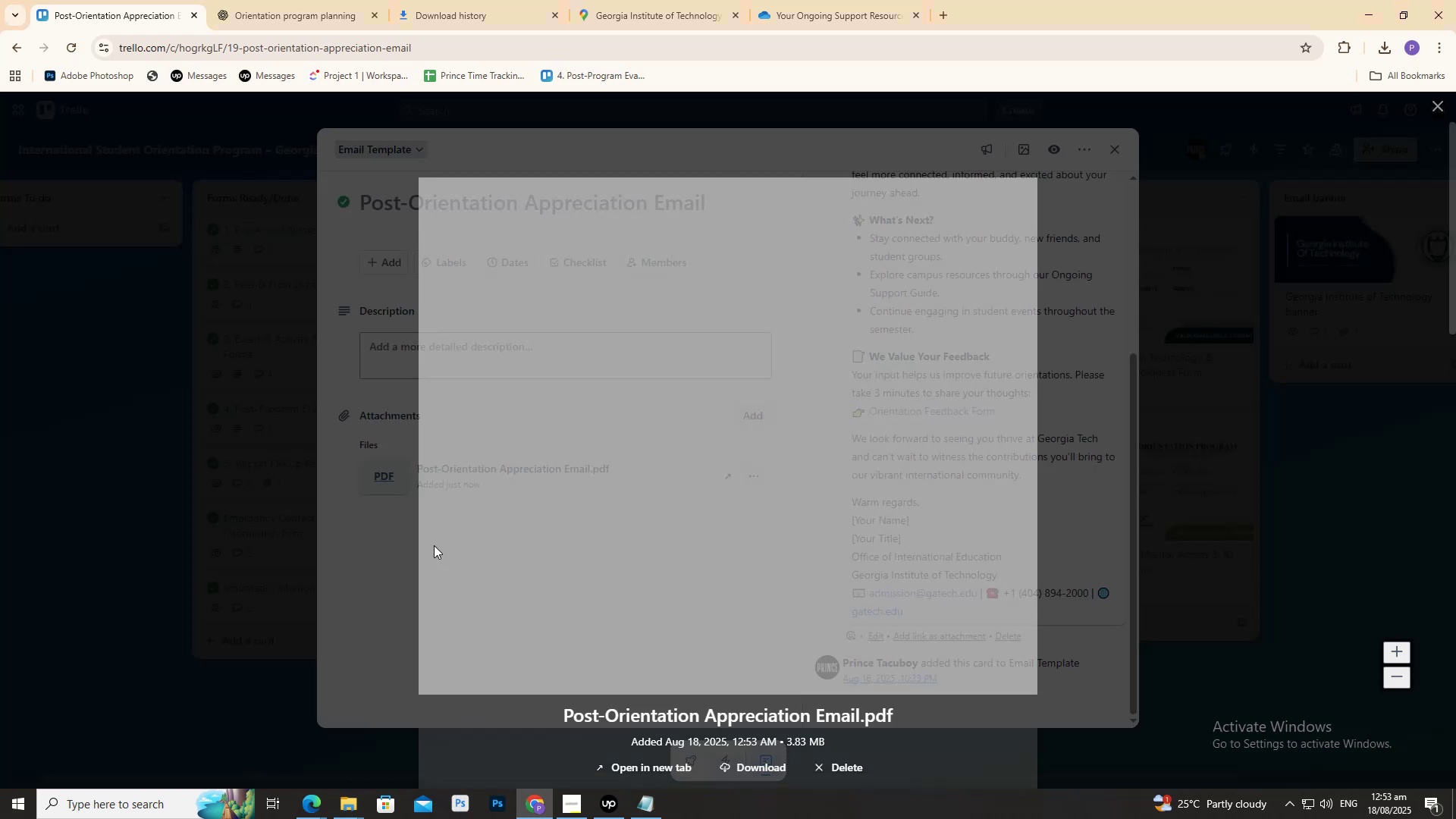 
left_click([310, 510])
 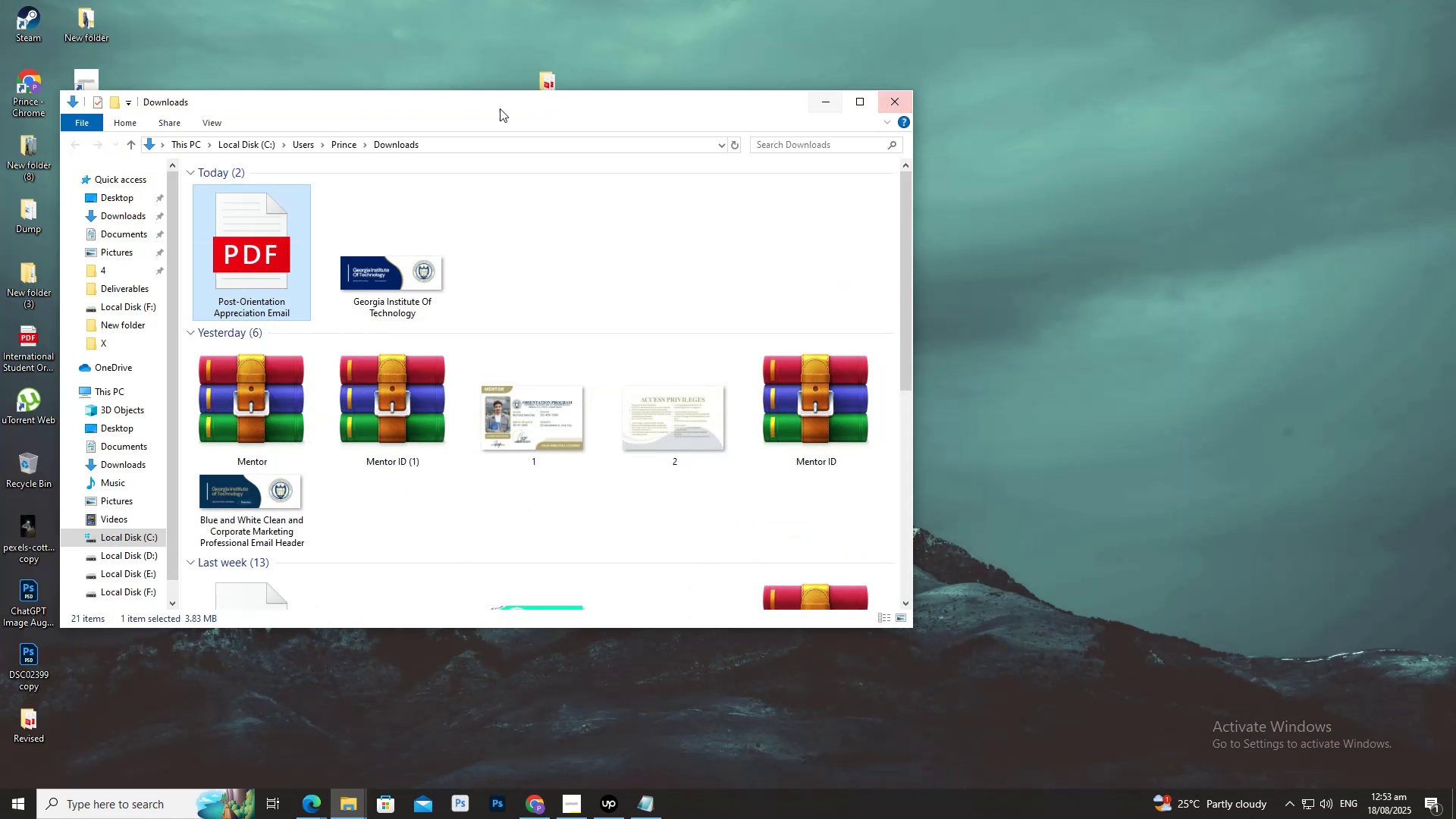 
left_click_drag(start_coordinate=[463, 95], to_coordinate=[829, 147])
 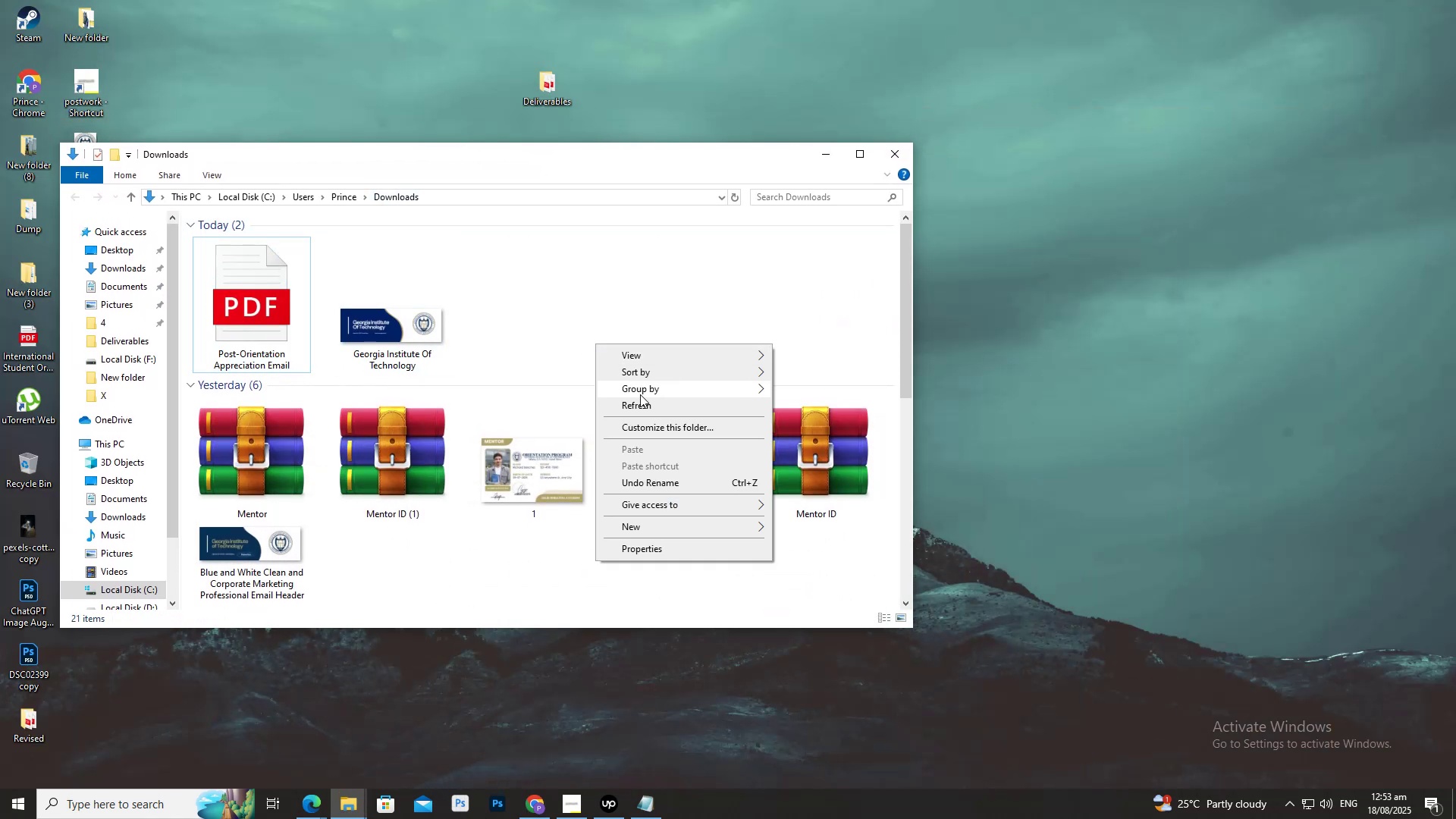 
left_click([646, 400])
 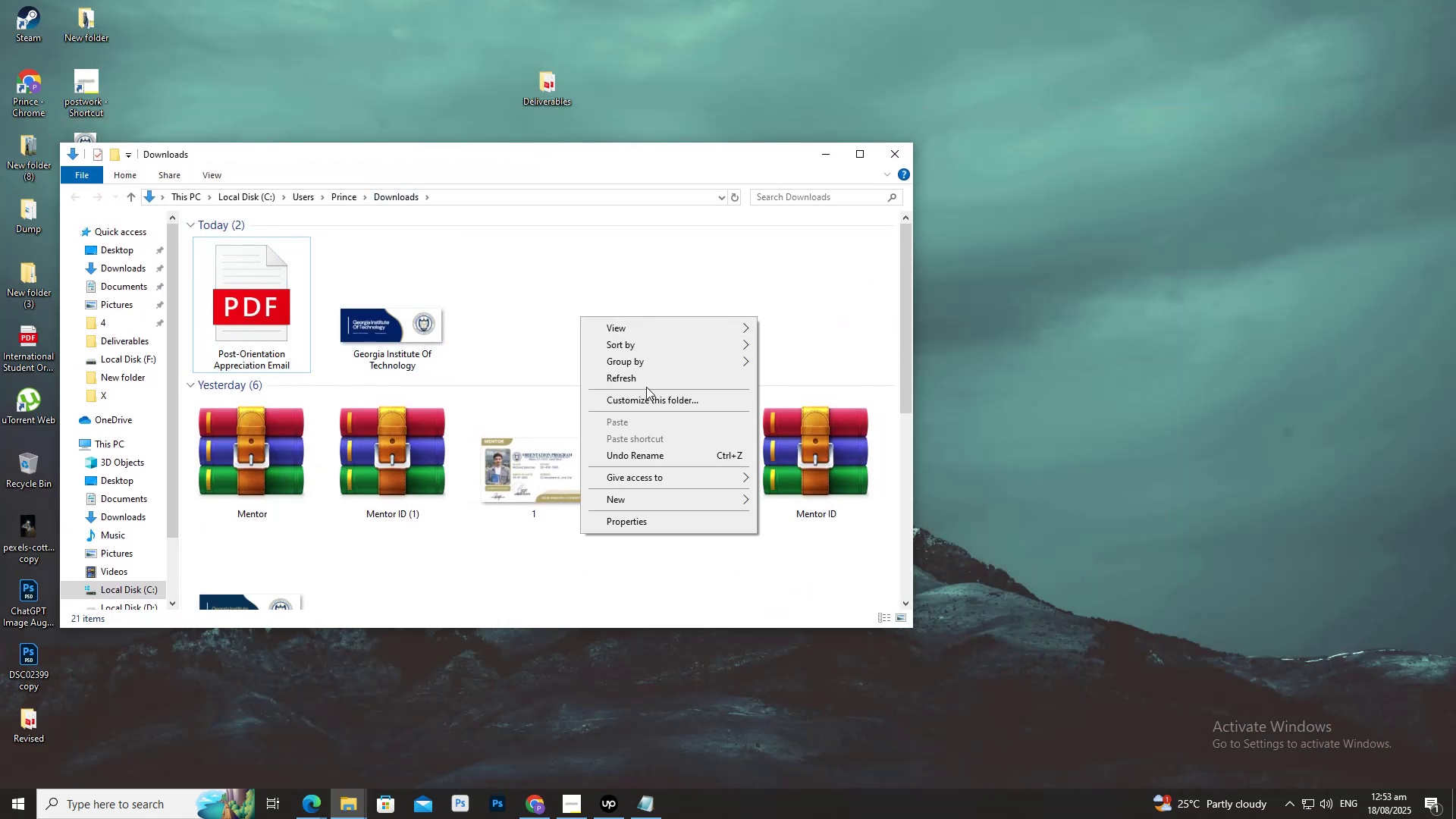 
left_click([637, 373])
 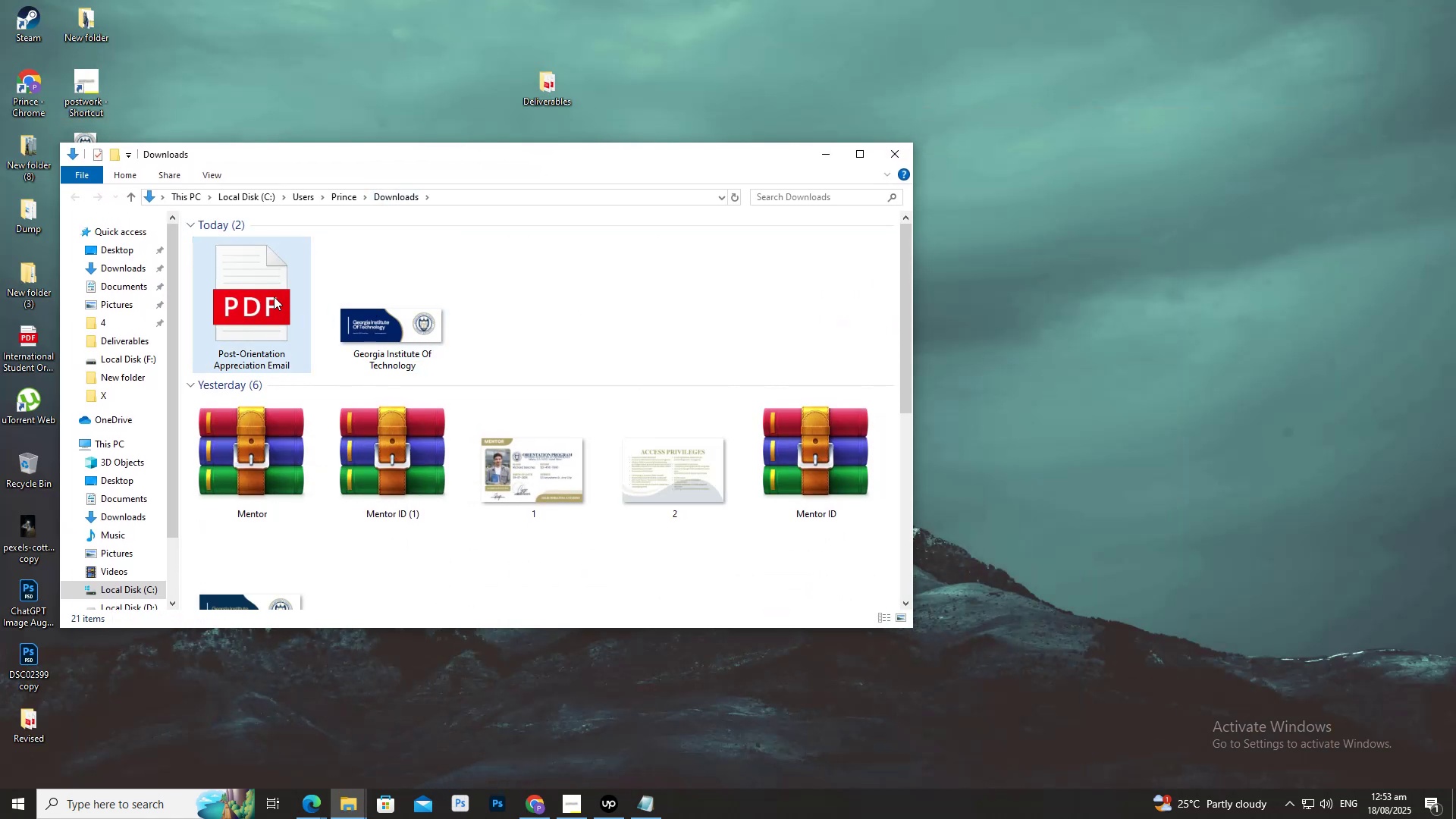 
left_click_drag(start_coordinate=[257, 295], to_coordinate=[561, 79])
 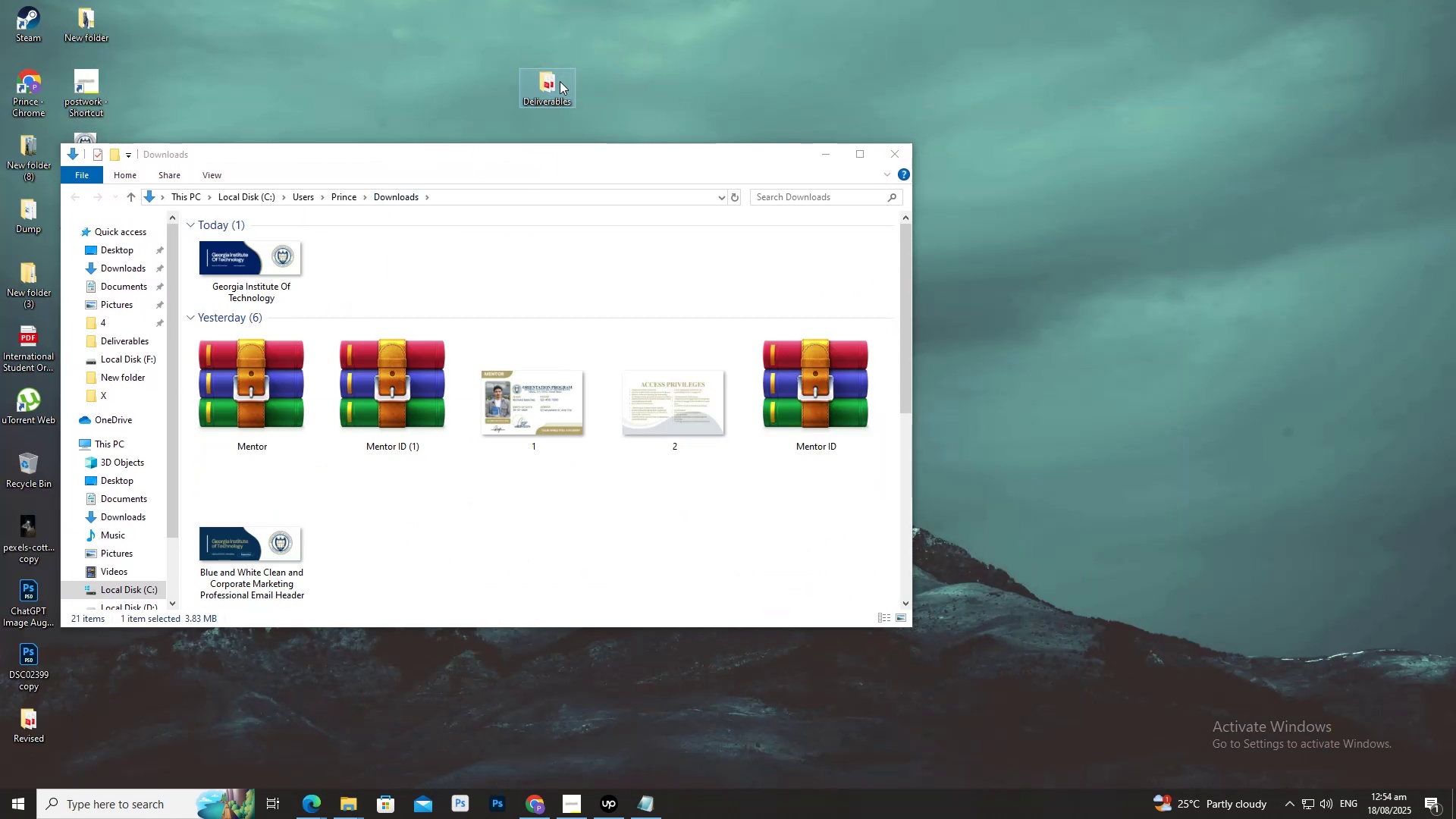 
double_click([560, 81])
 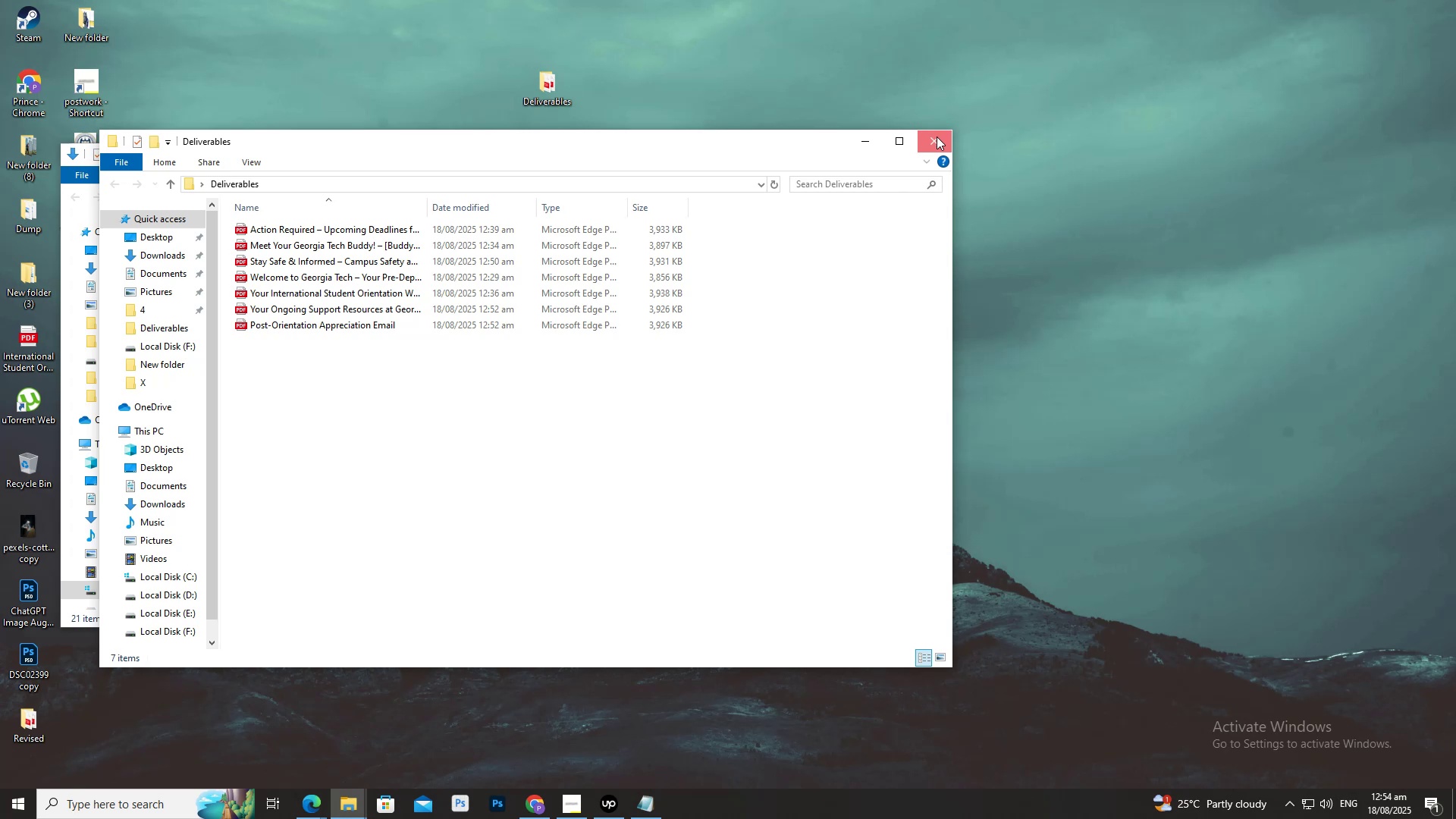 
double_click([892, 152])
 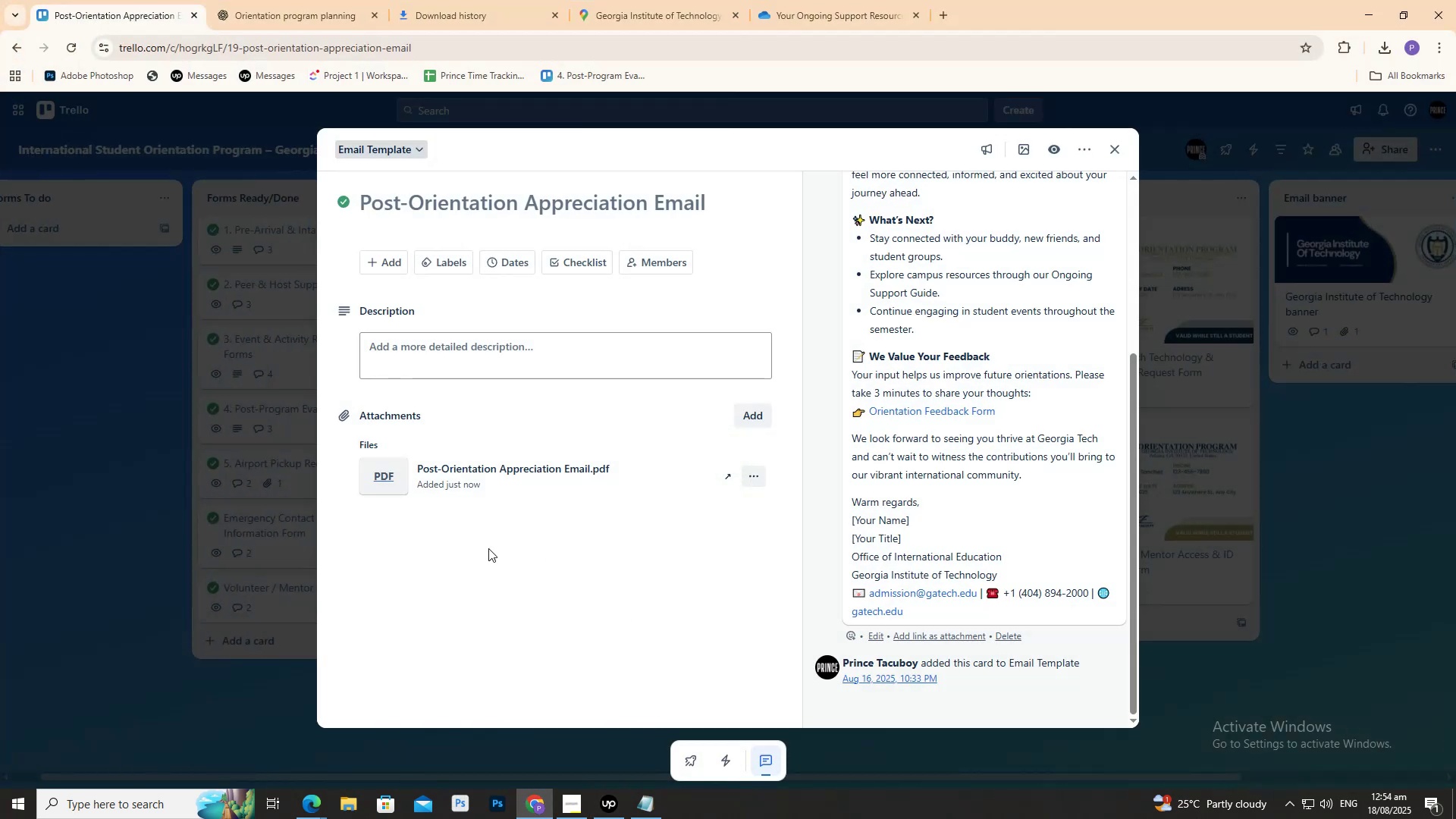 
left_click([130, 538])
 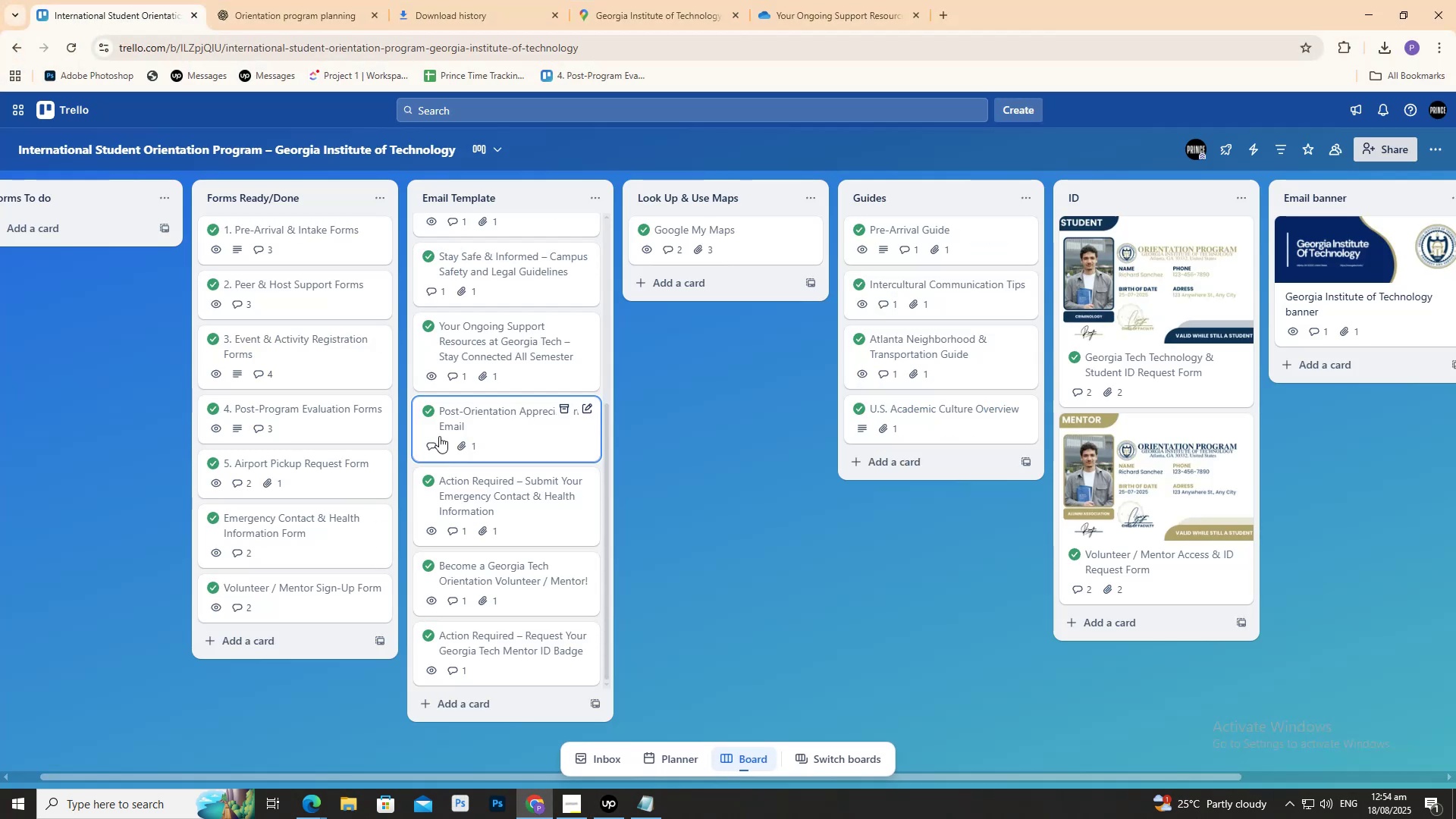 
scroll: coordinate [441, 435], scroll_direction: down, amount: 1.0
 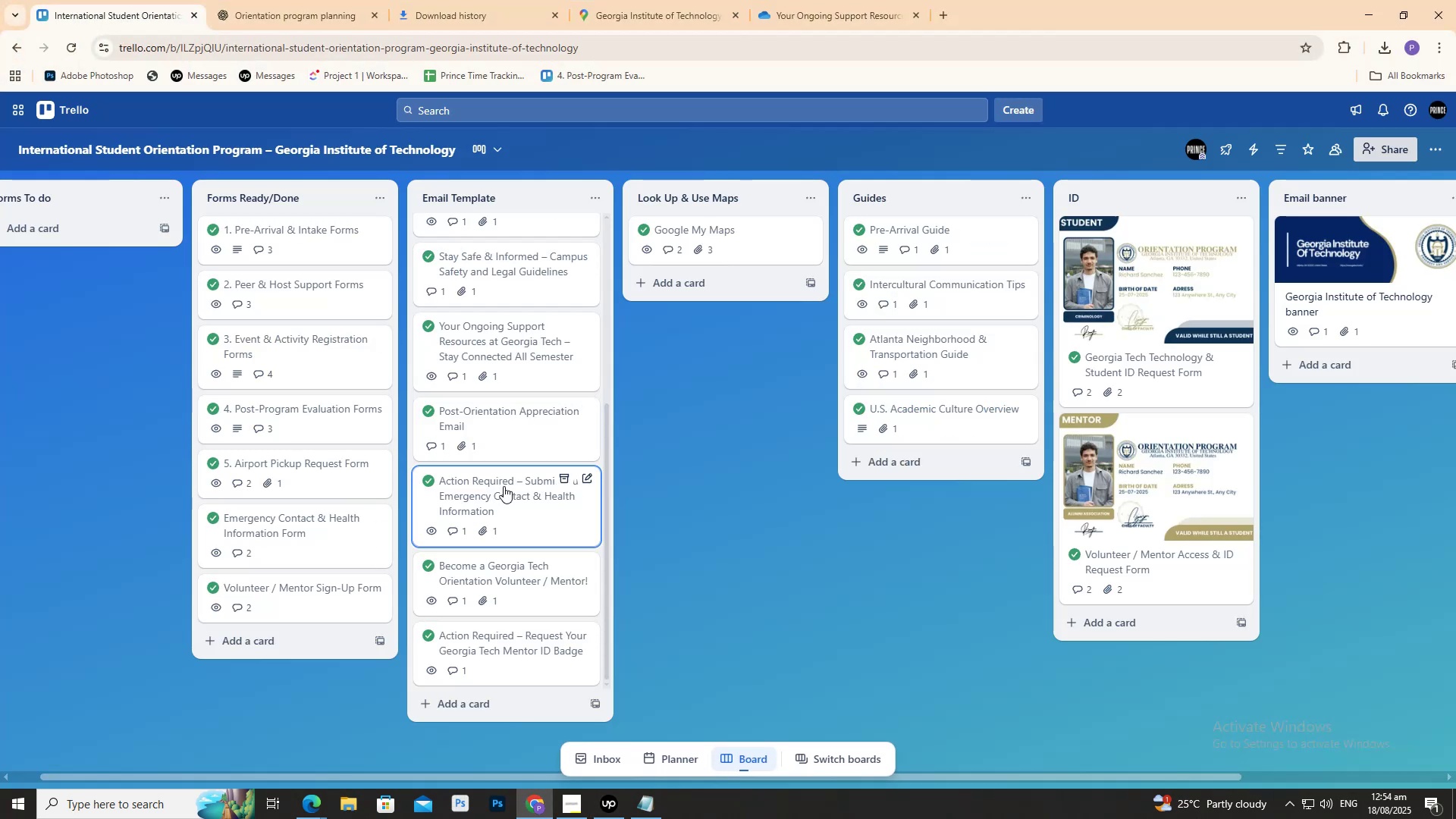 
left_click([504, 486])
 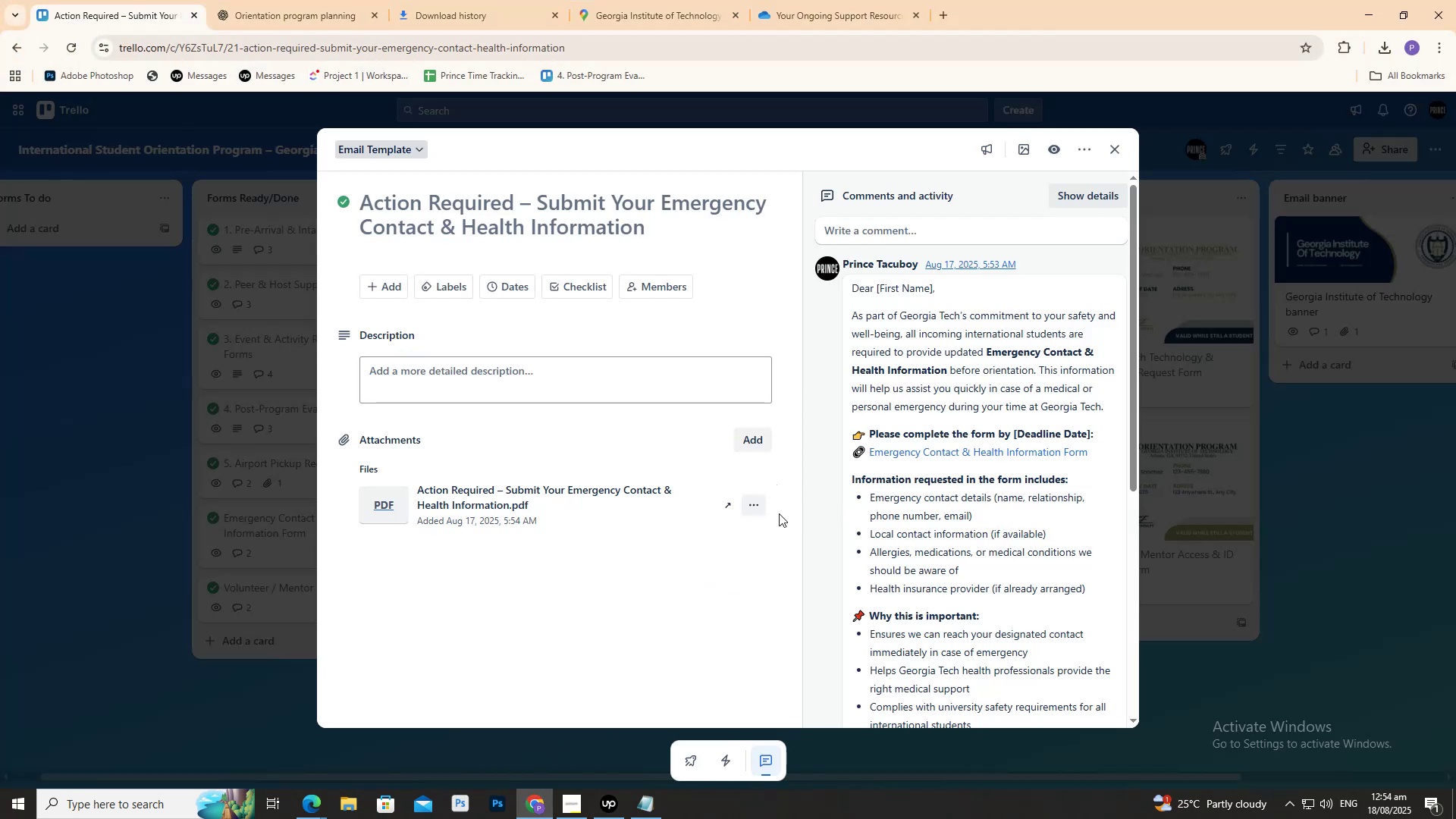 
left_click([761, 498])
 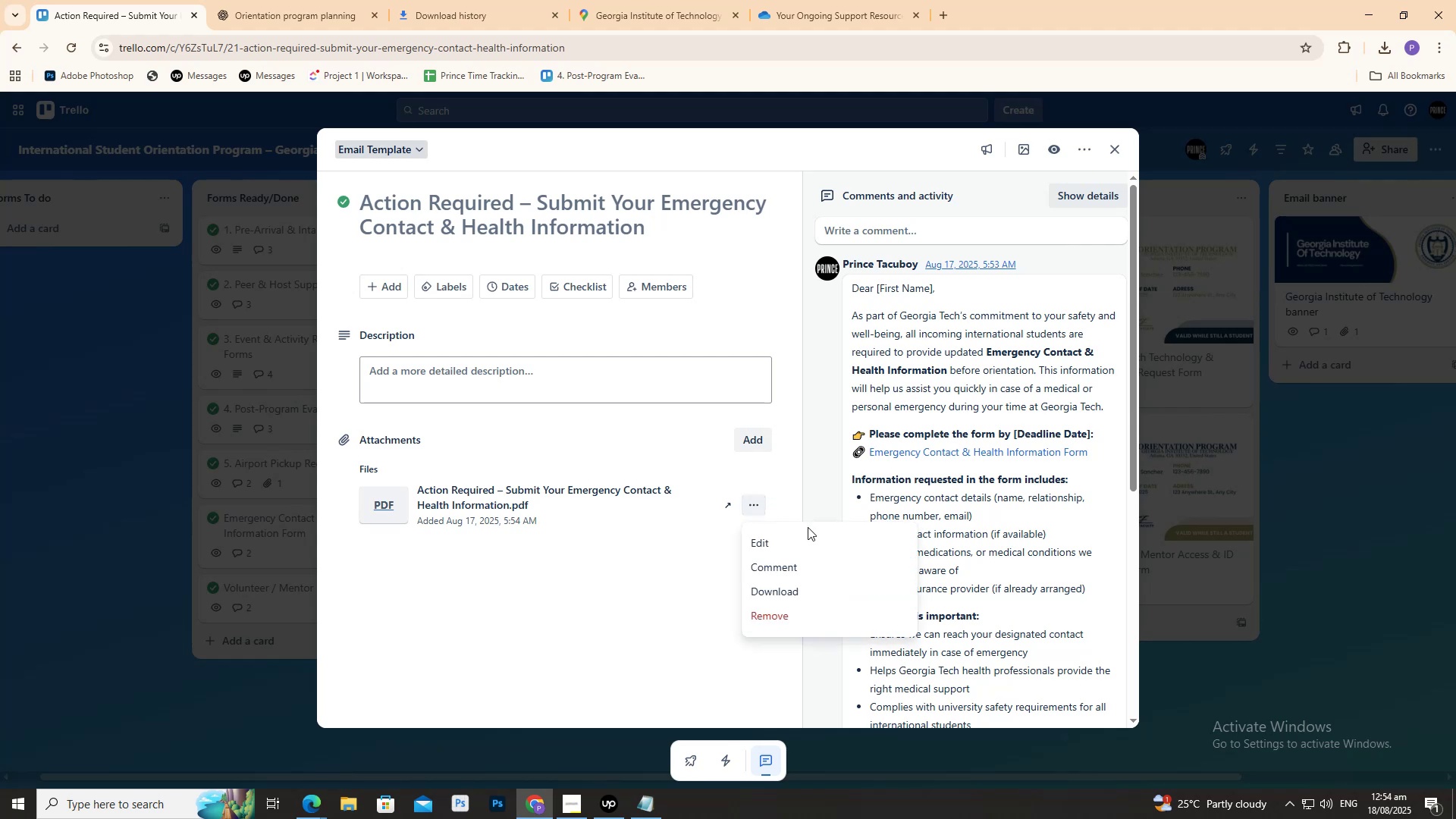 
wait(5.66)
 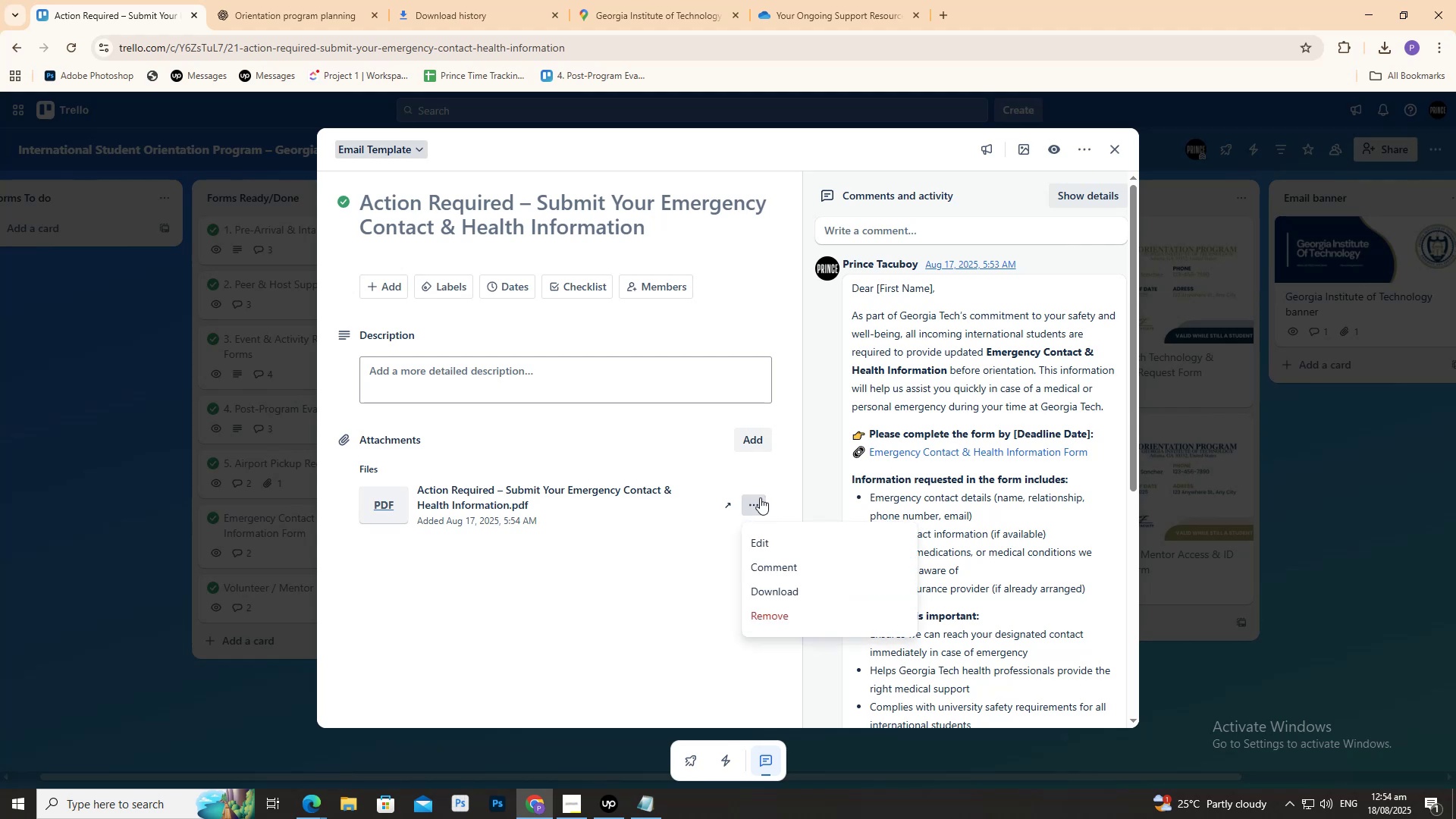 
left_click([667, 593])
 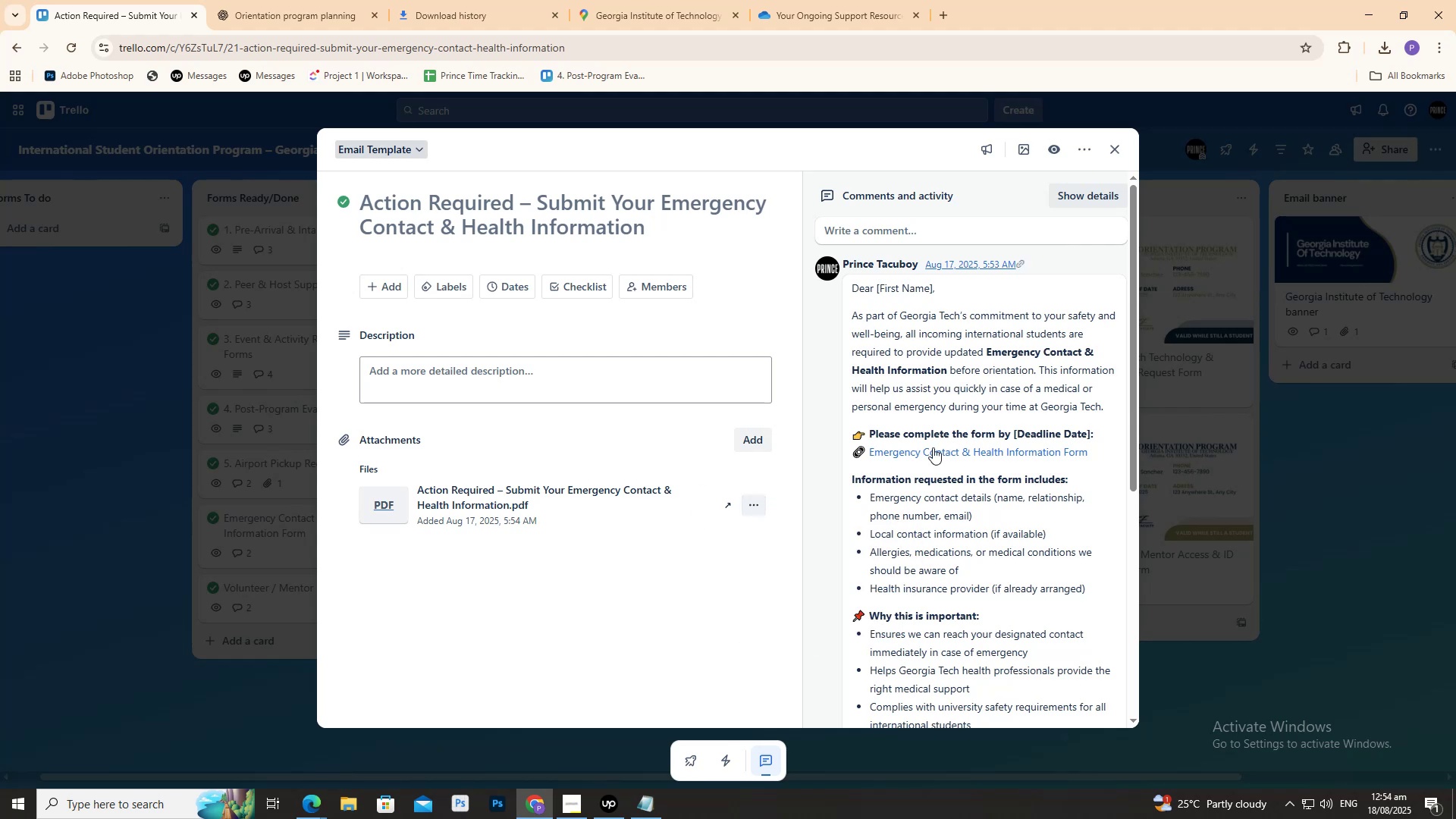 
scroll: coordinate [924, 452], scroll_direction: down, amount: 8.0
 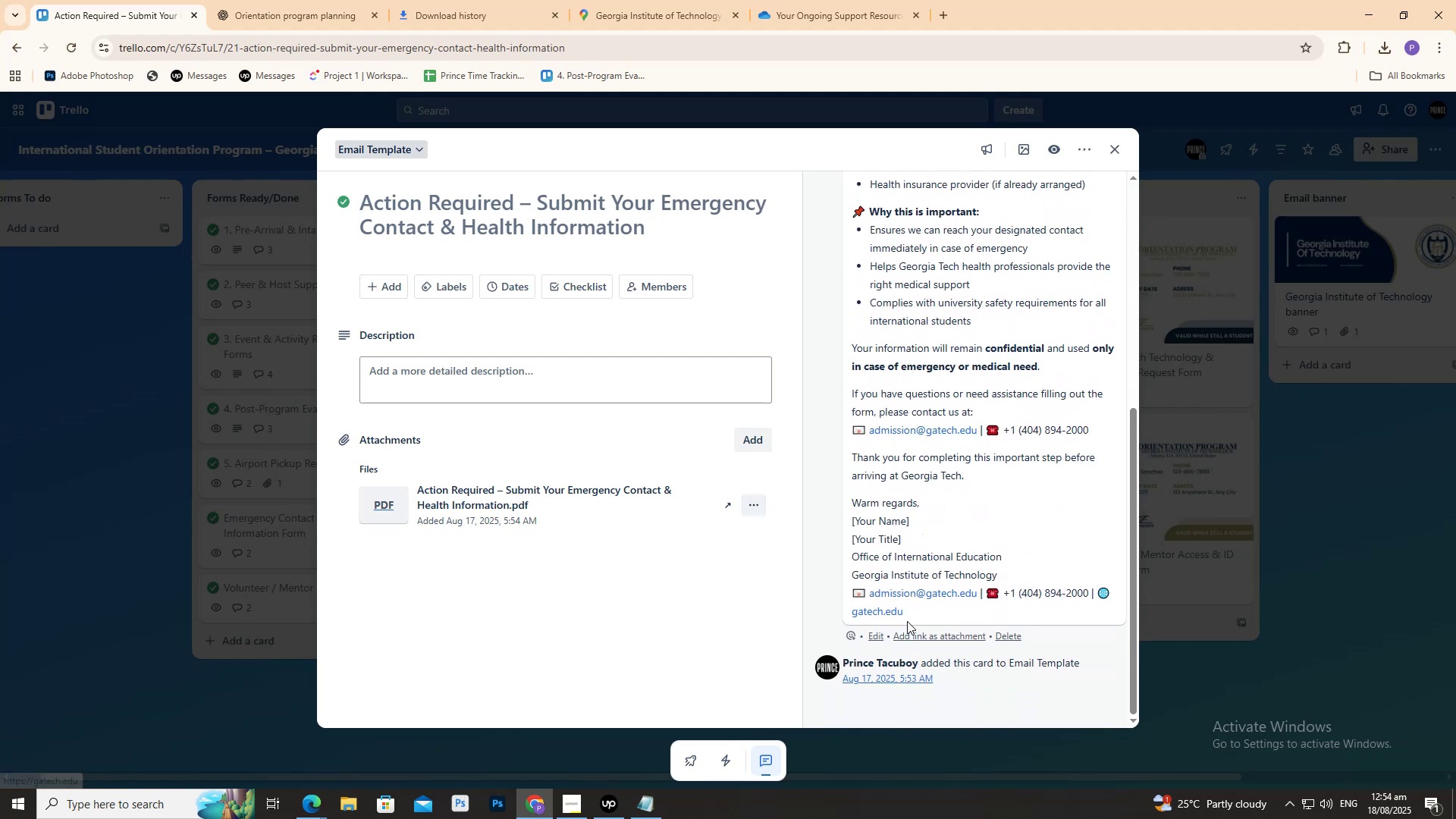 
left_click_drag(start_coordinate=[914, 613], to_coordinate=[850, 312])
 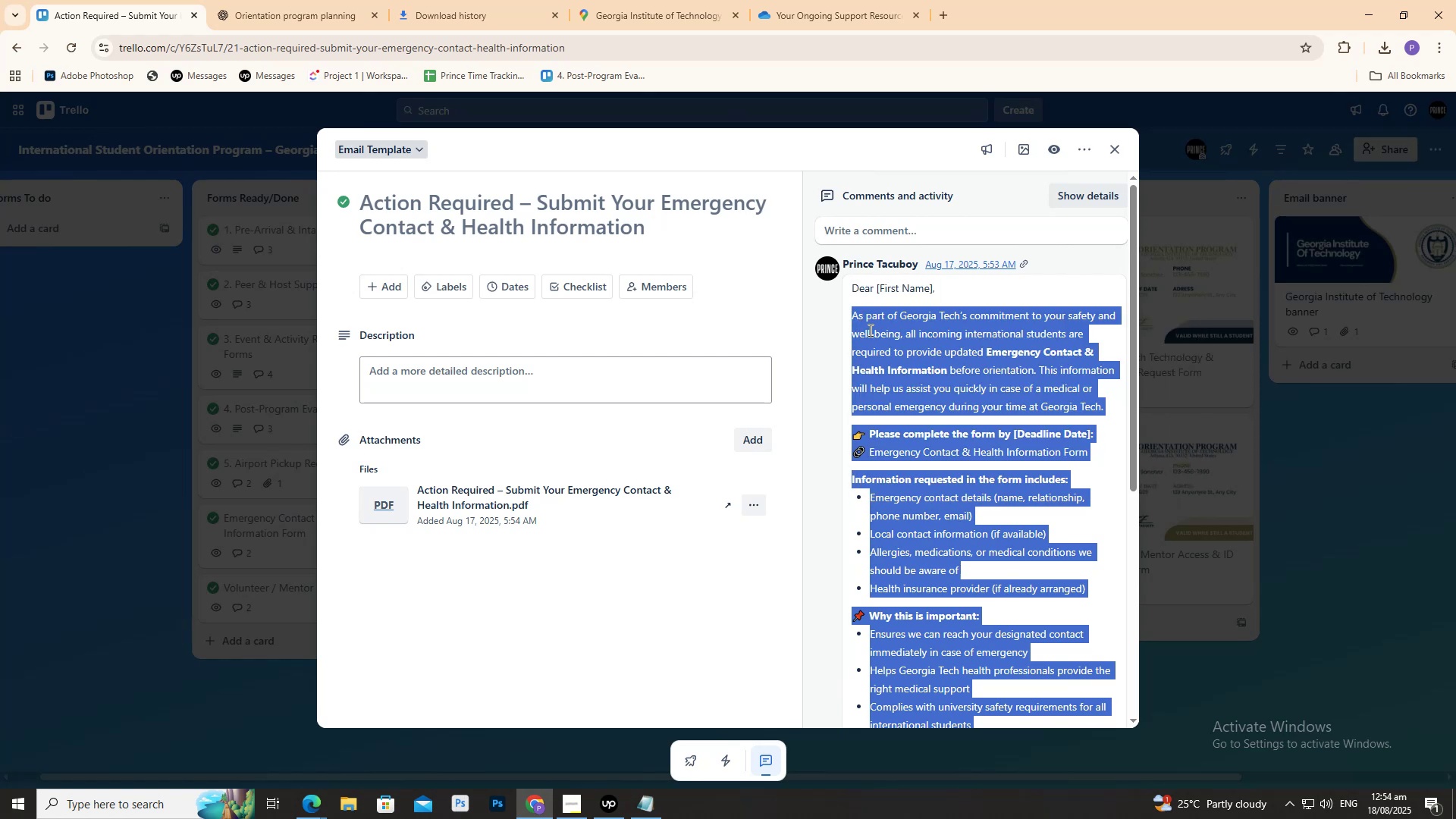 
right_click([867, 318])
 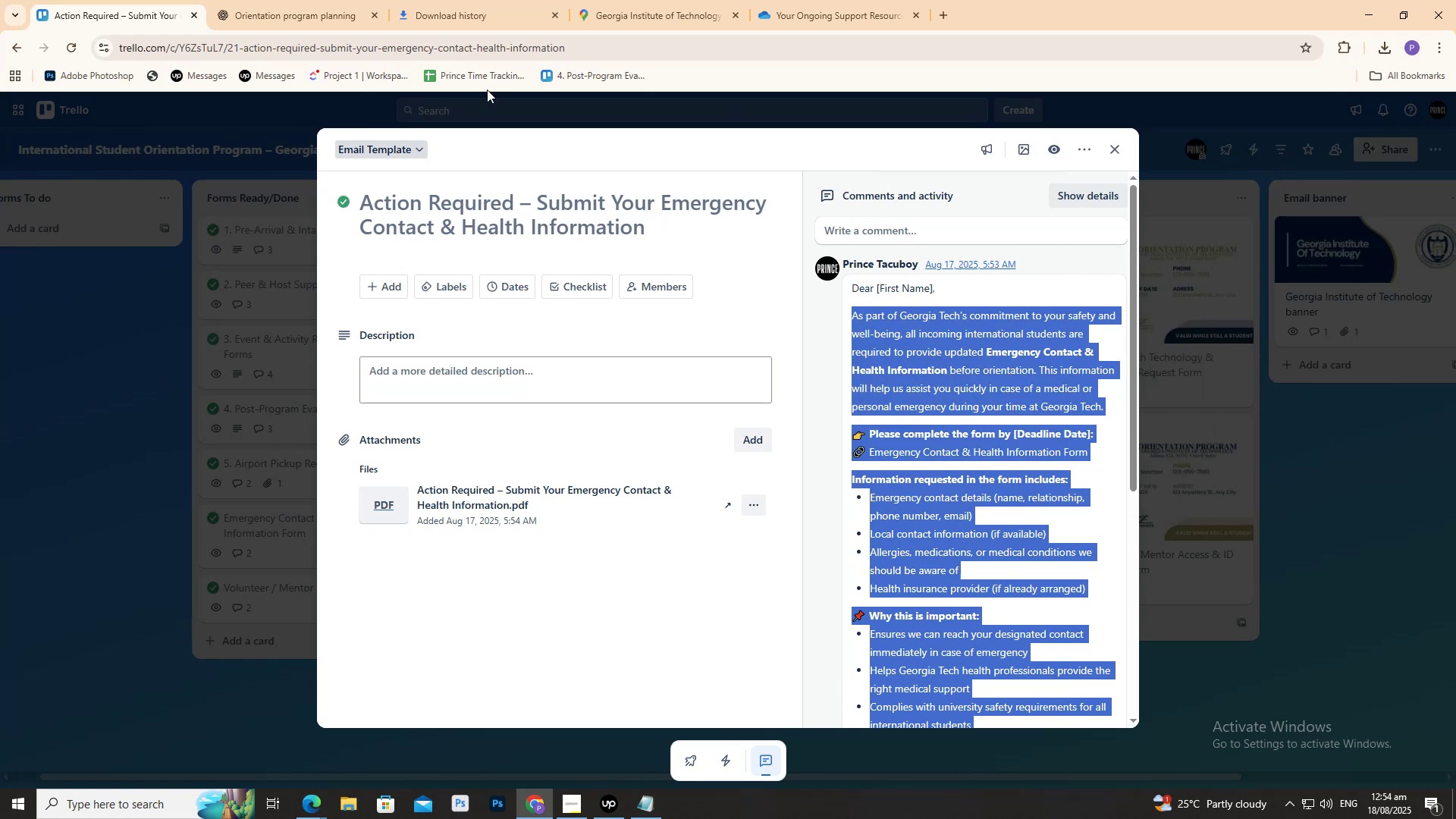 
double_click([345, 0])
 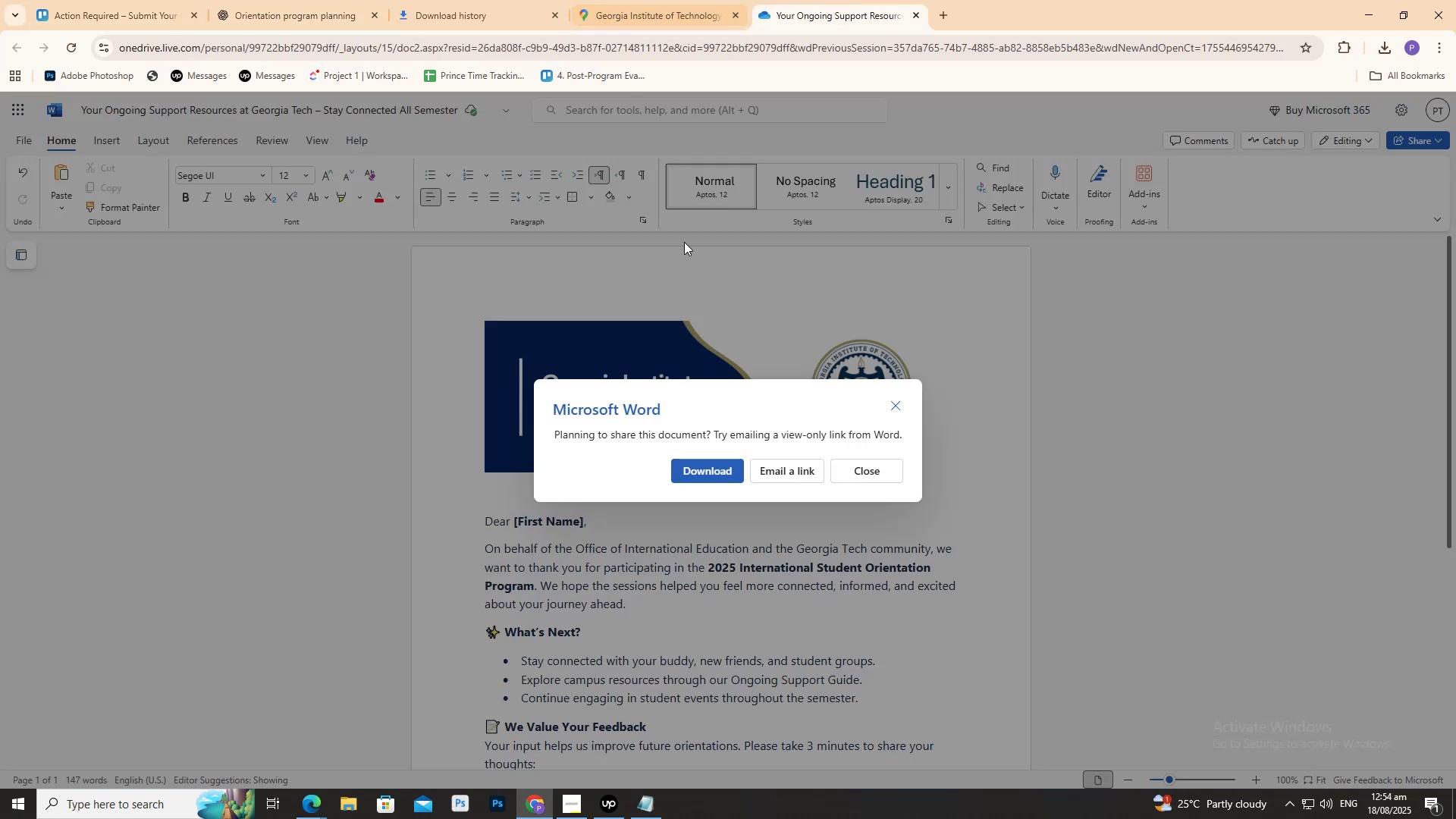 
left_click([893, 399])
 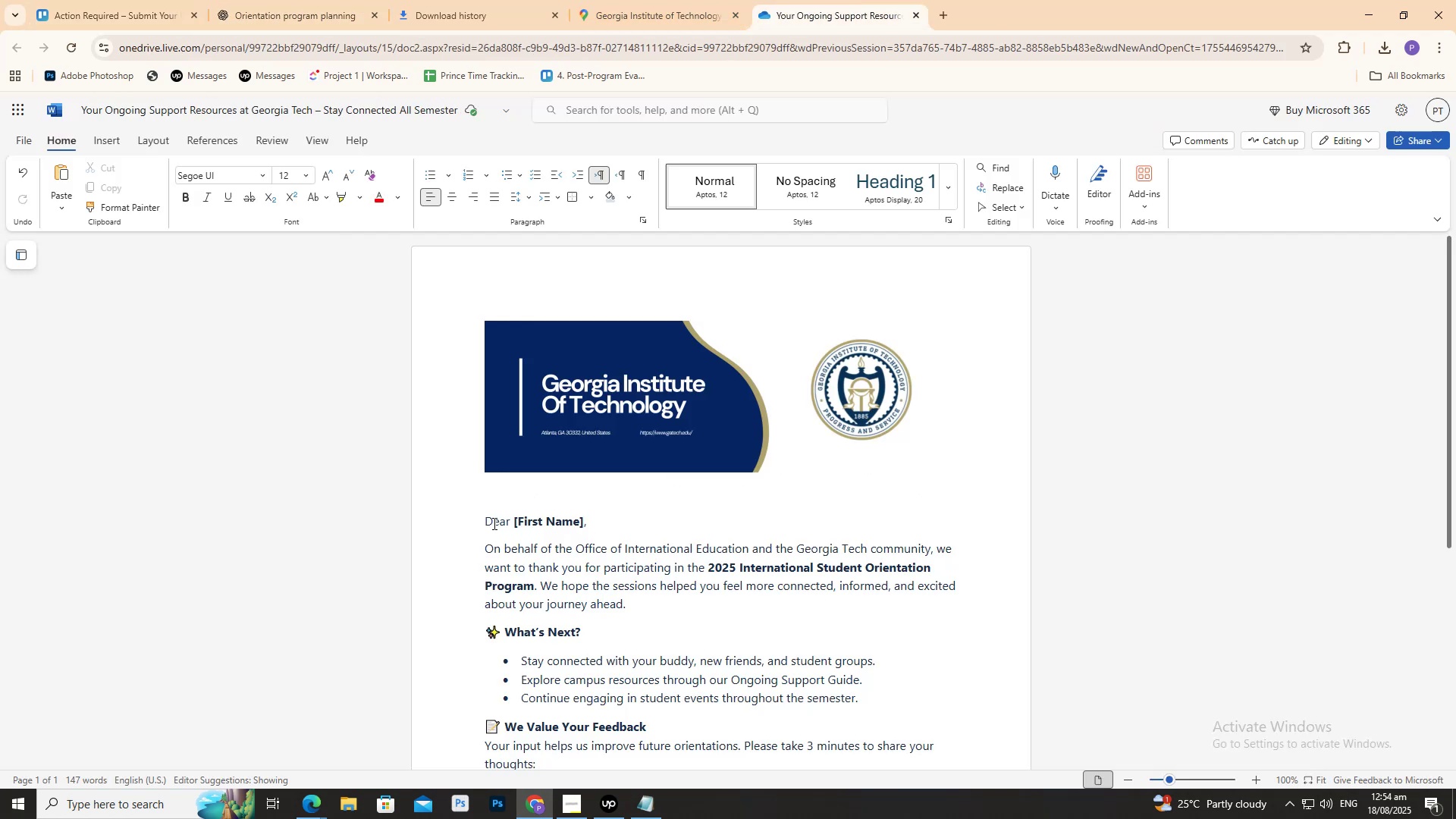 
left_click_drag(start_coordinate=[484, 520], to_coordinate=[855, 631])
 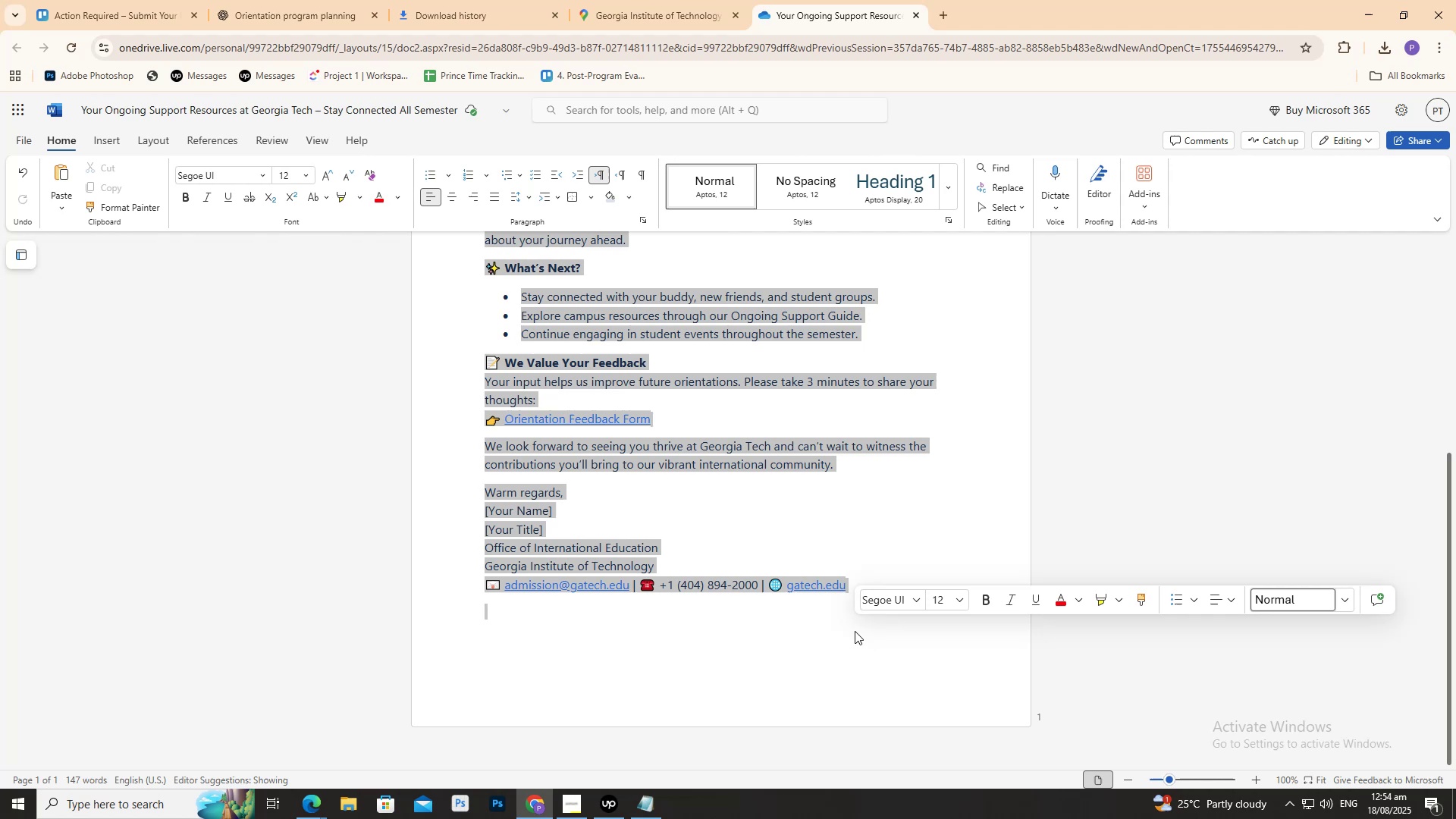 
key(Control+V)
 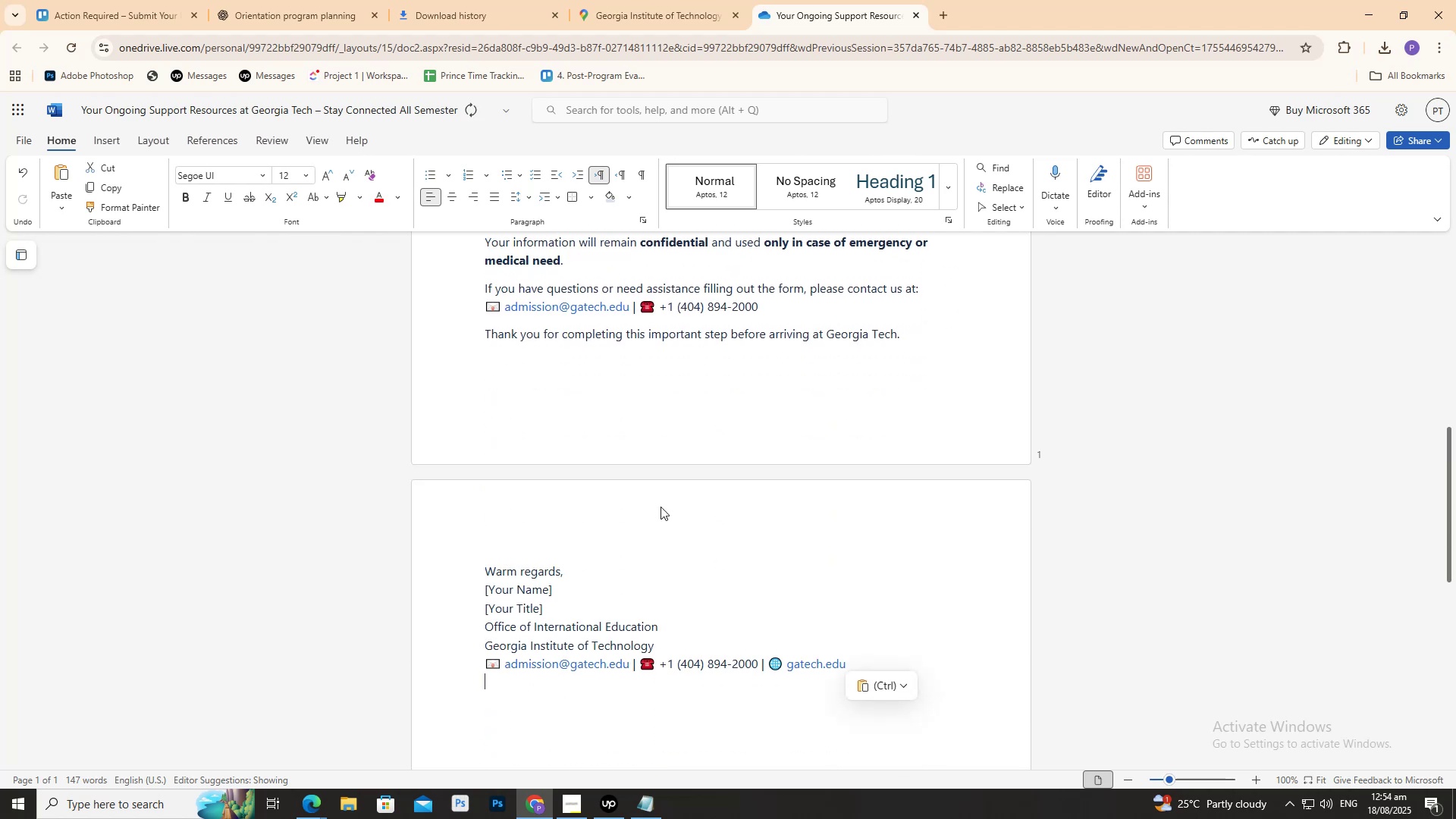 
scroll: coordinate [623, 522], scroll_direction: up, amount: 8.0
 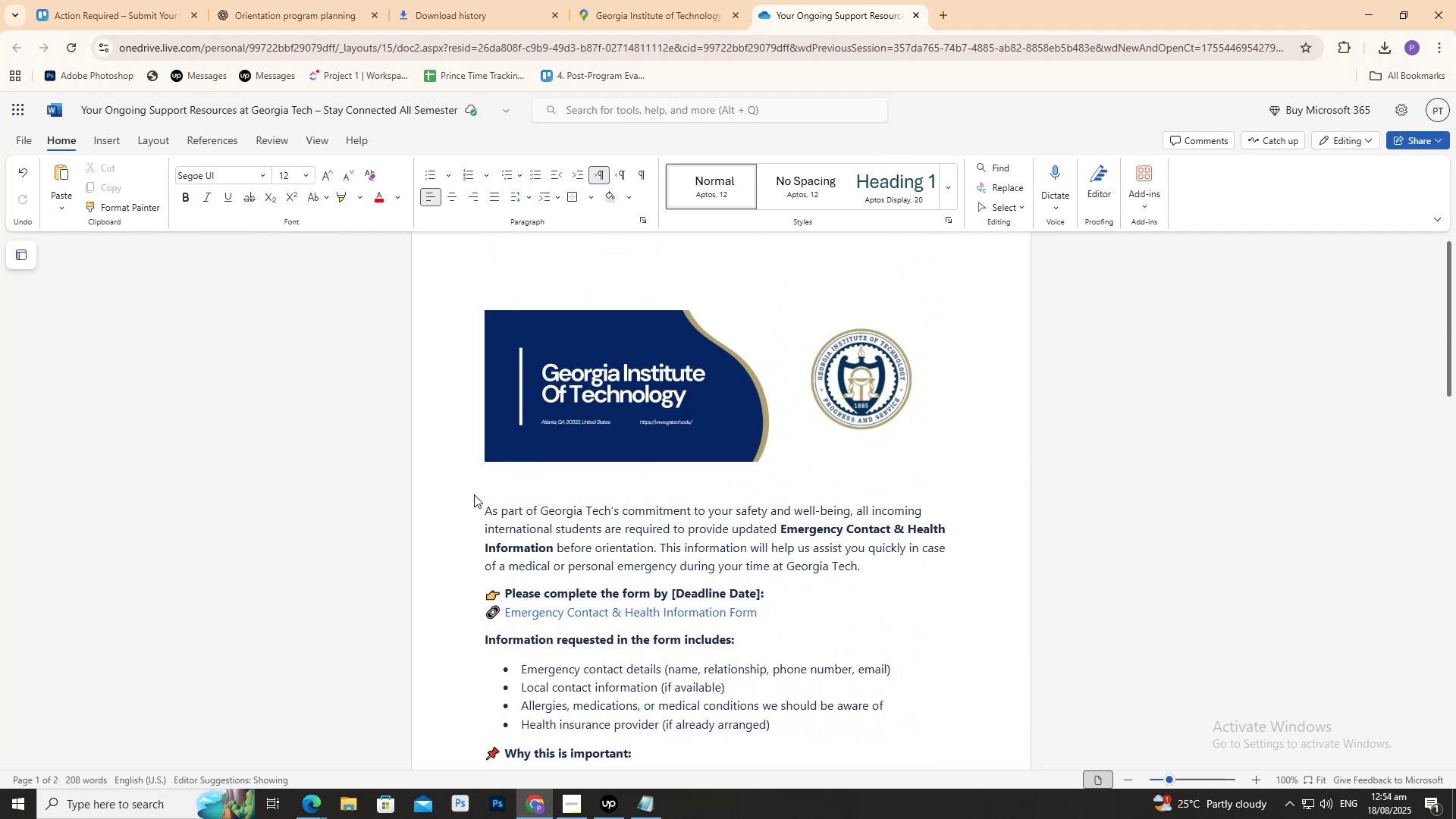 
key(Control+Z)
 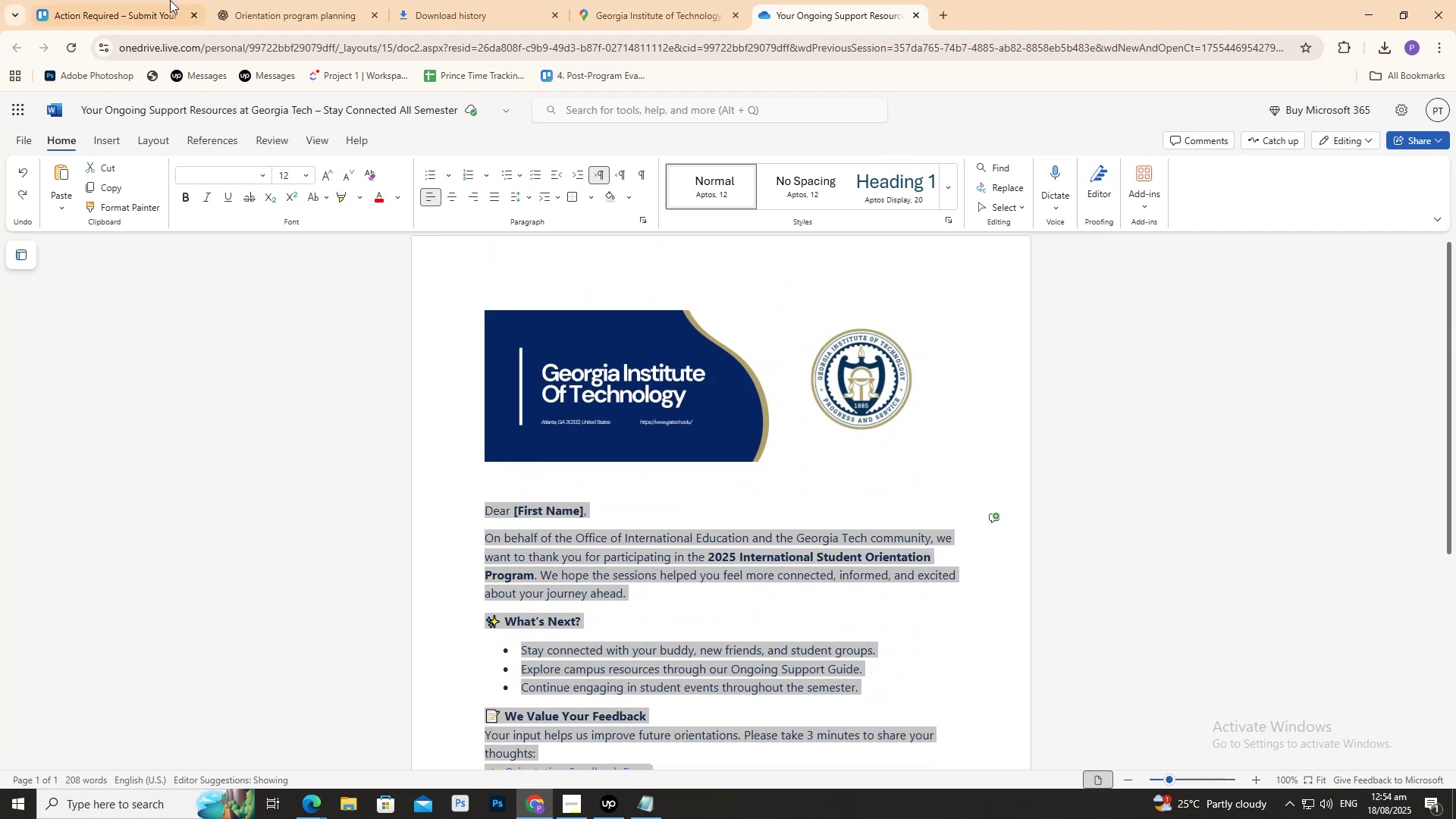 
left_click([162, 0])
 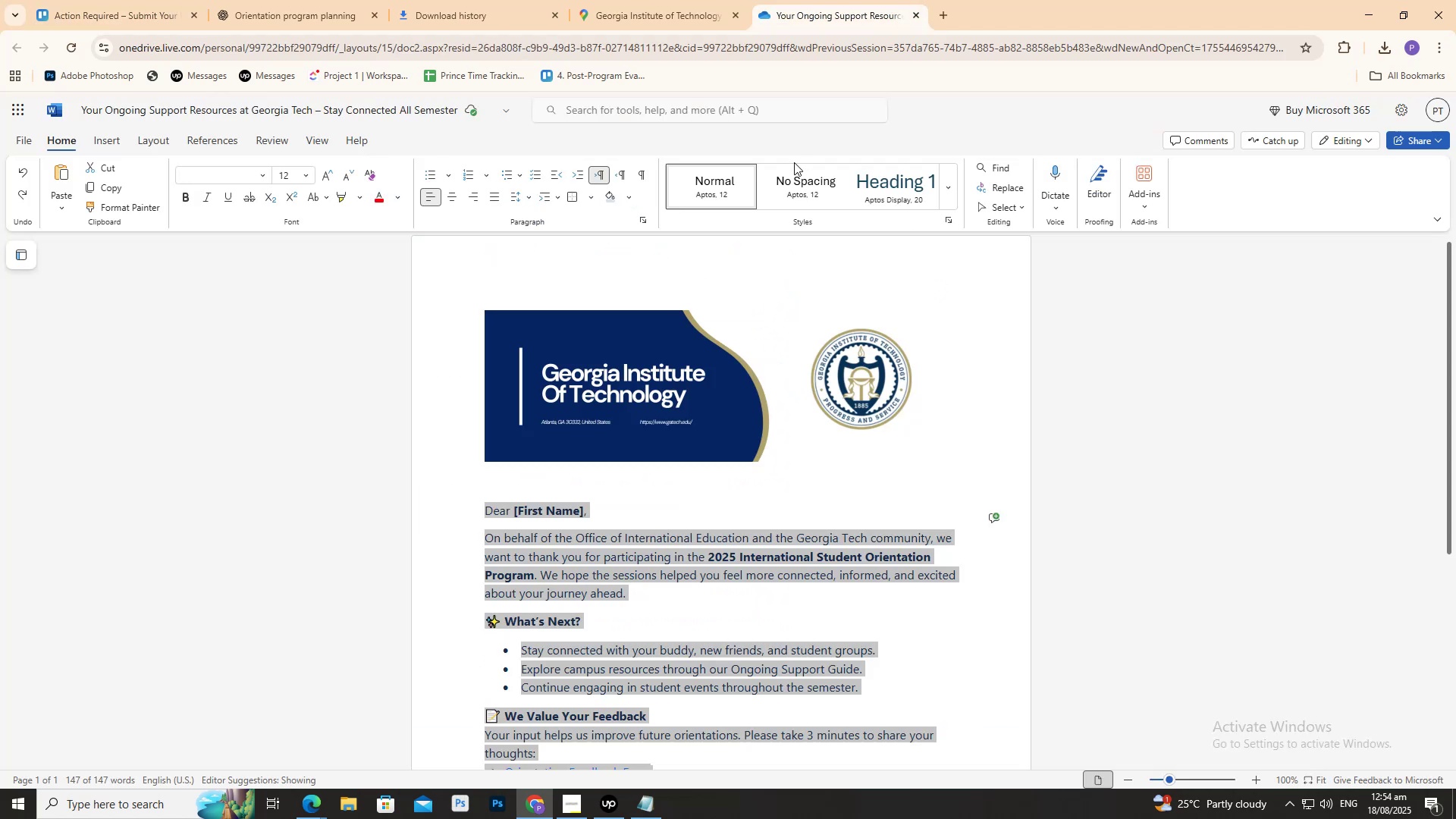 
double_click([558, 511])
 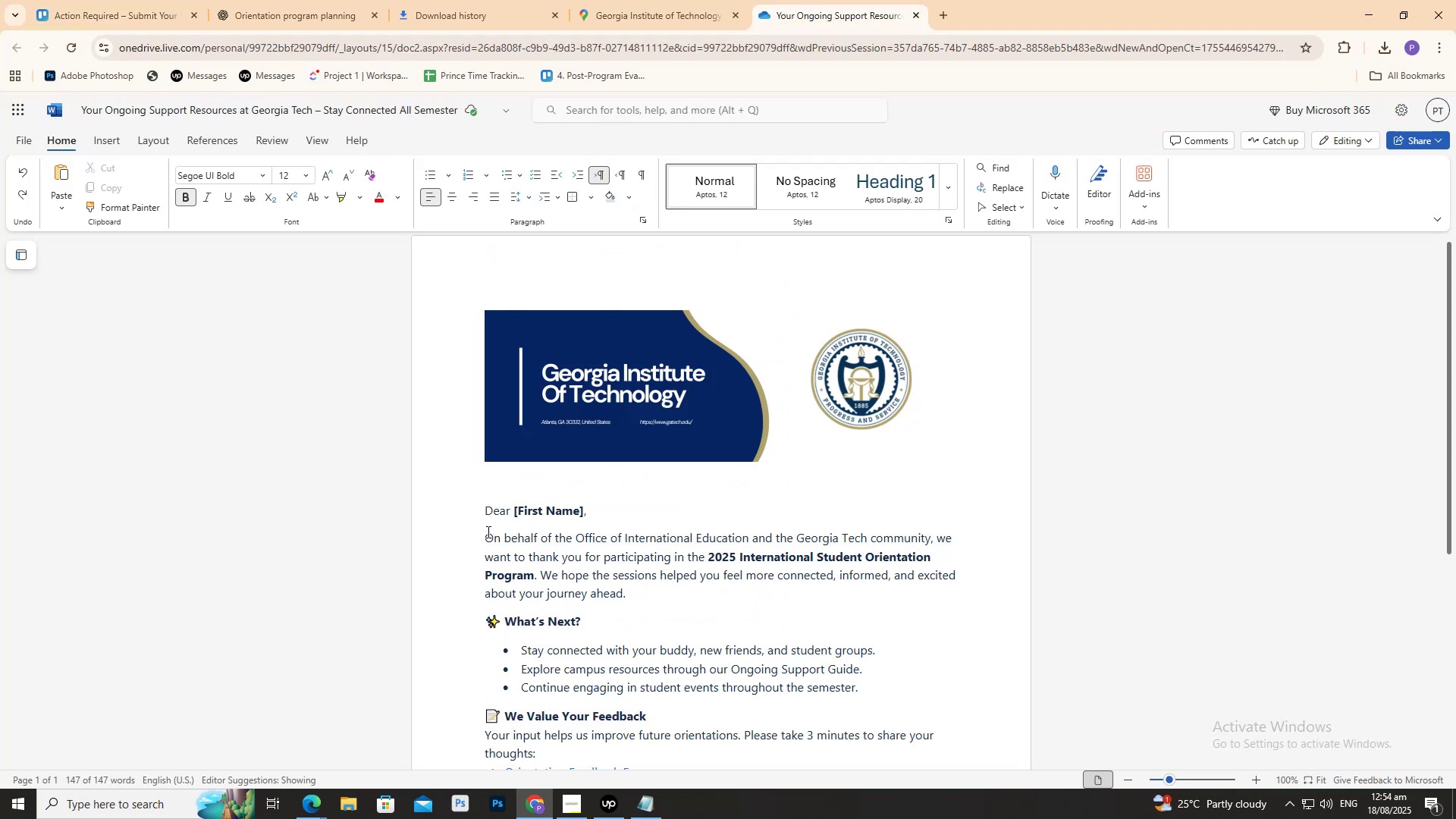 
left_click_drag(start_coordinate=[485, 532], to_coordinate=[1018, 816])
 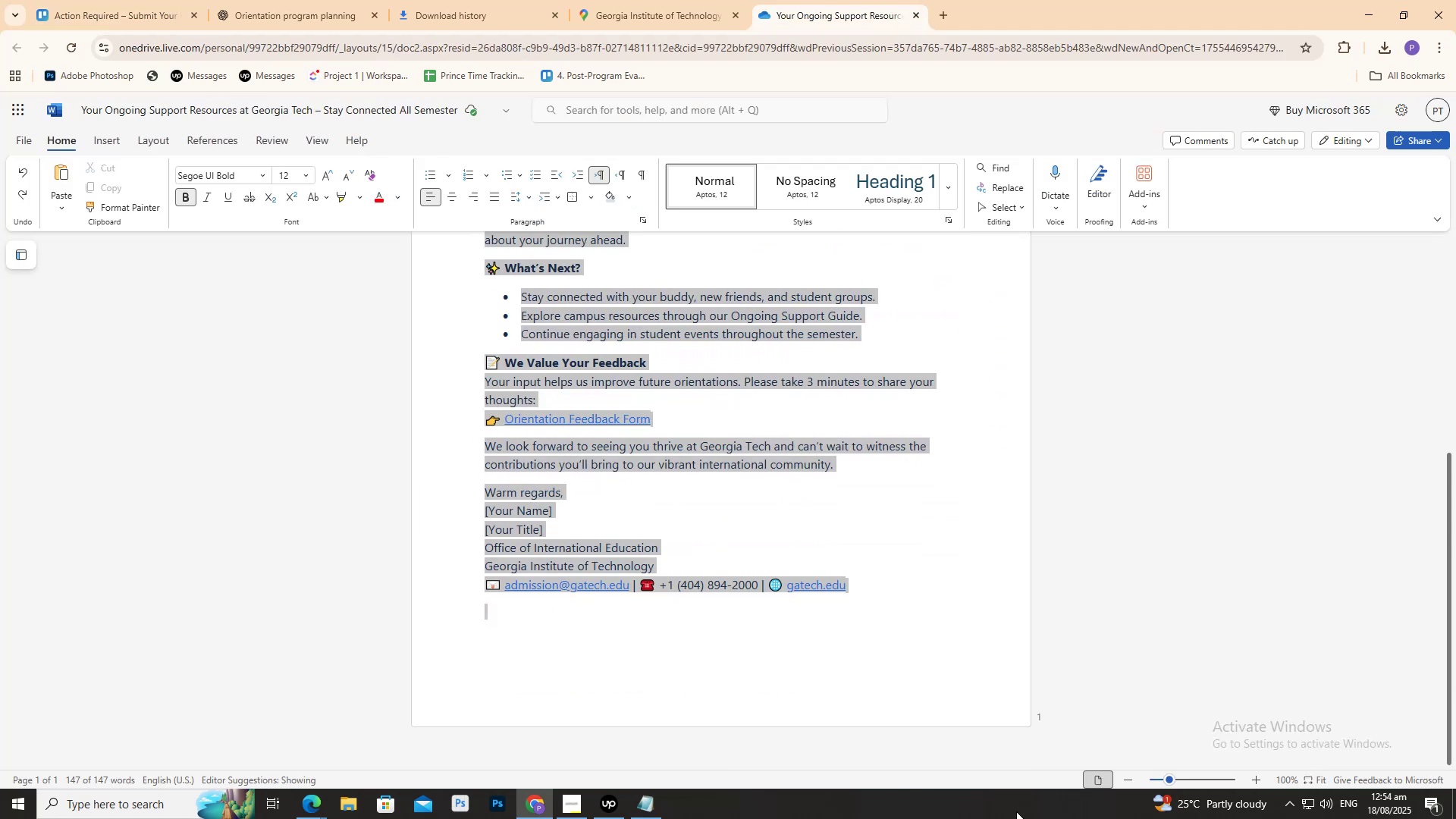 
key(Control+V)
 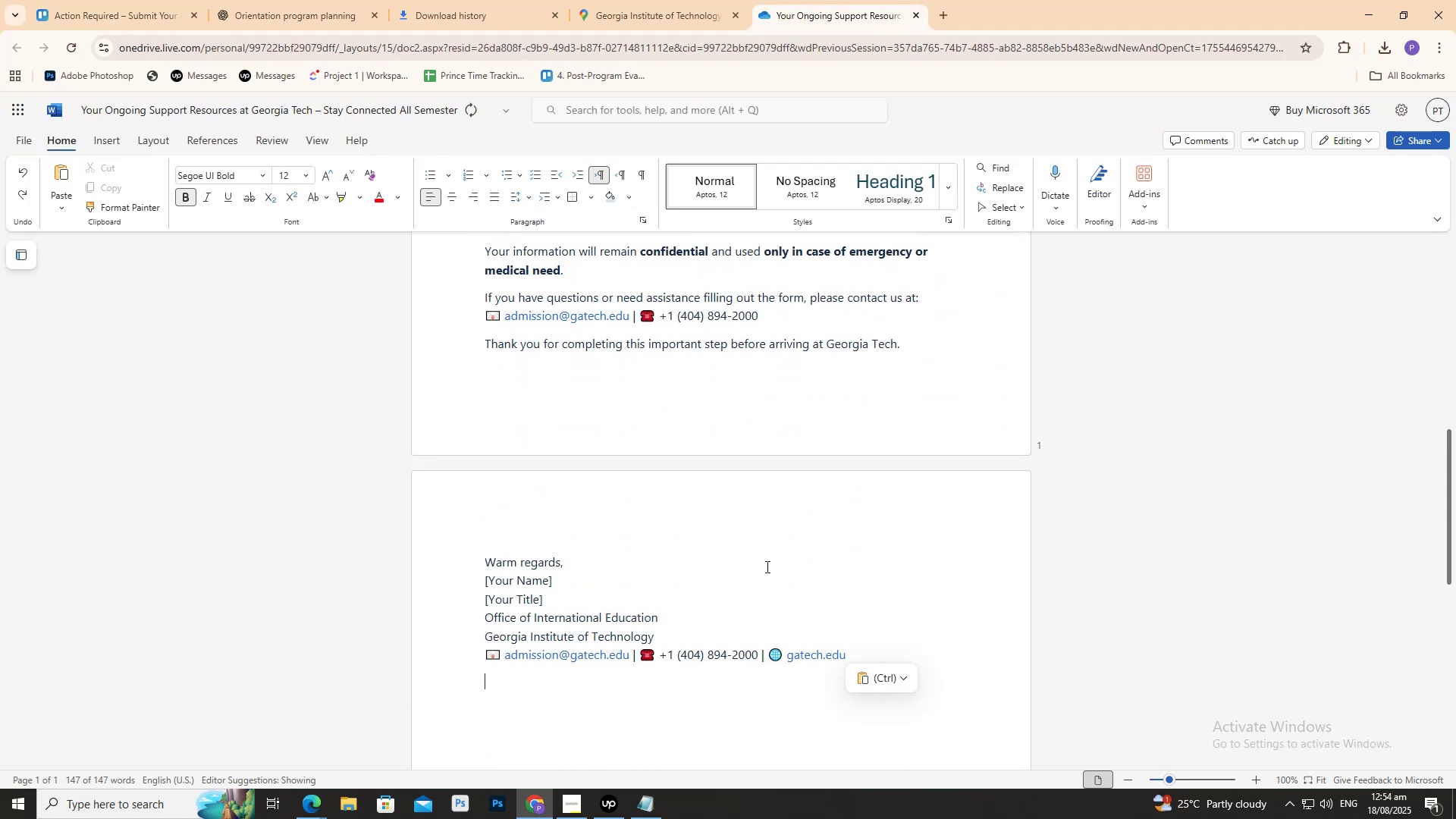 
scroll: coordinate [1169, 347], scroll_direction: up, amount: 11.0
 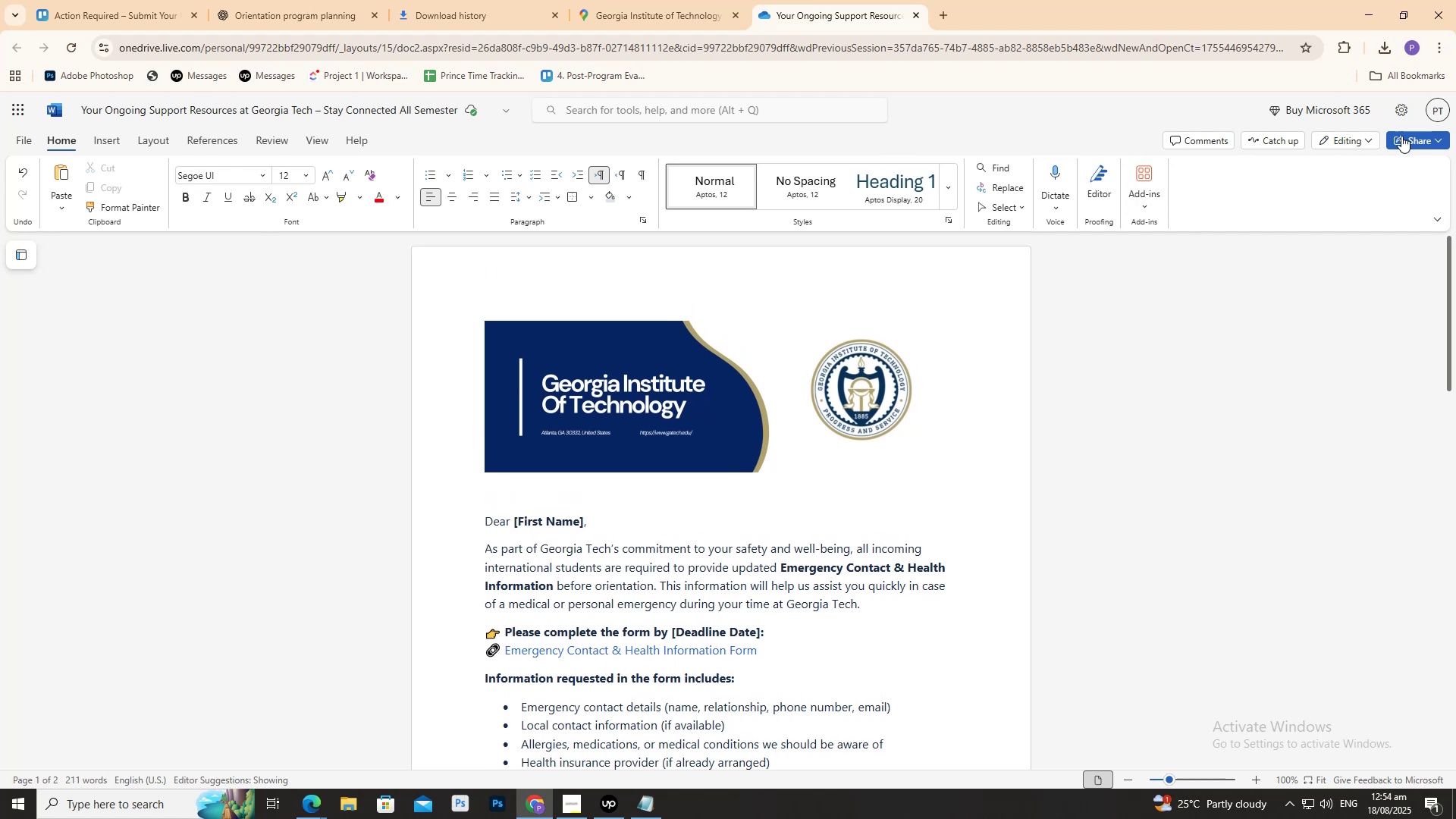 
left_click([1400, 139])
 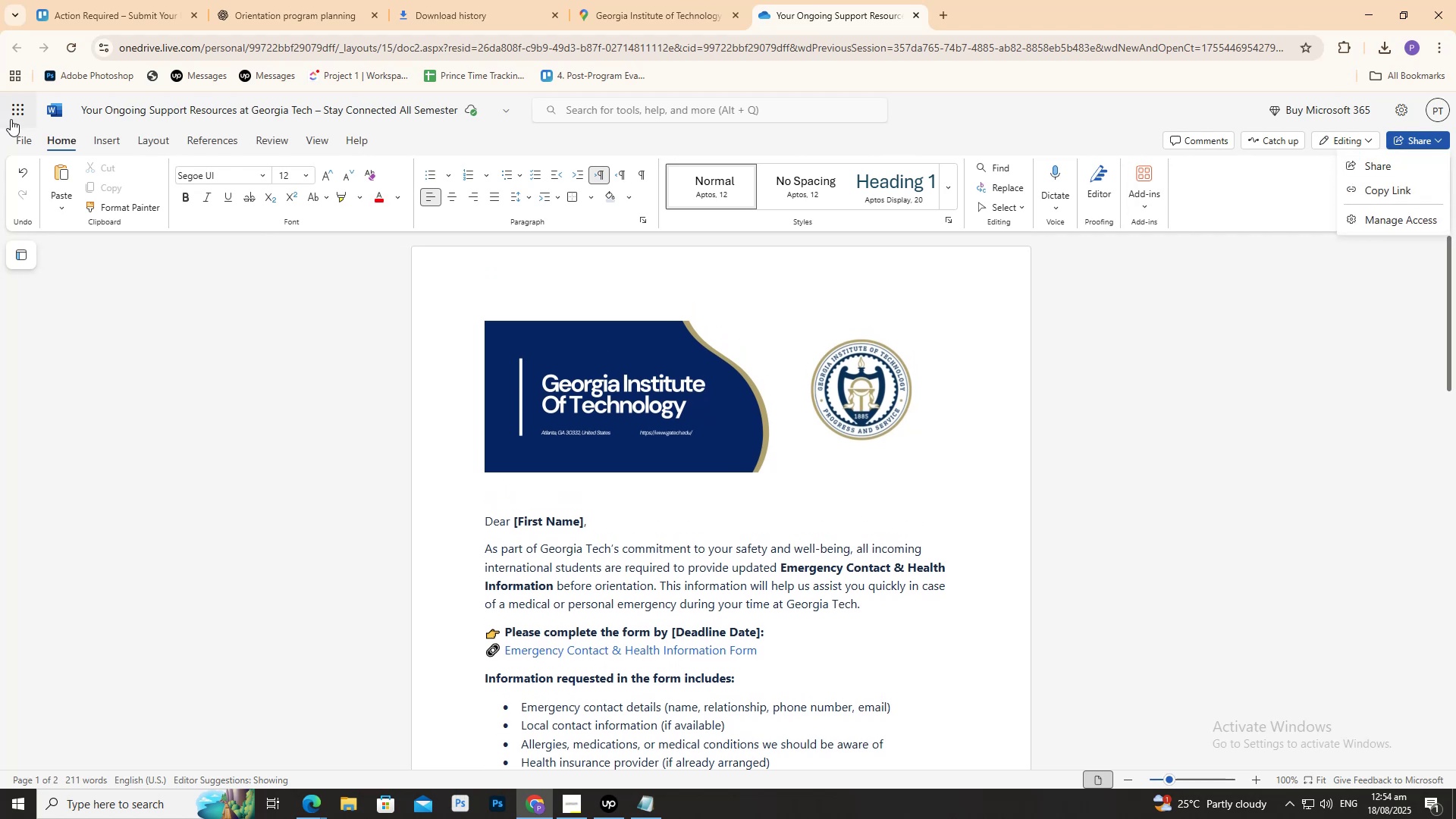 
left_click([29, 135])
 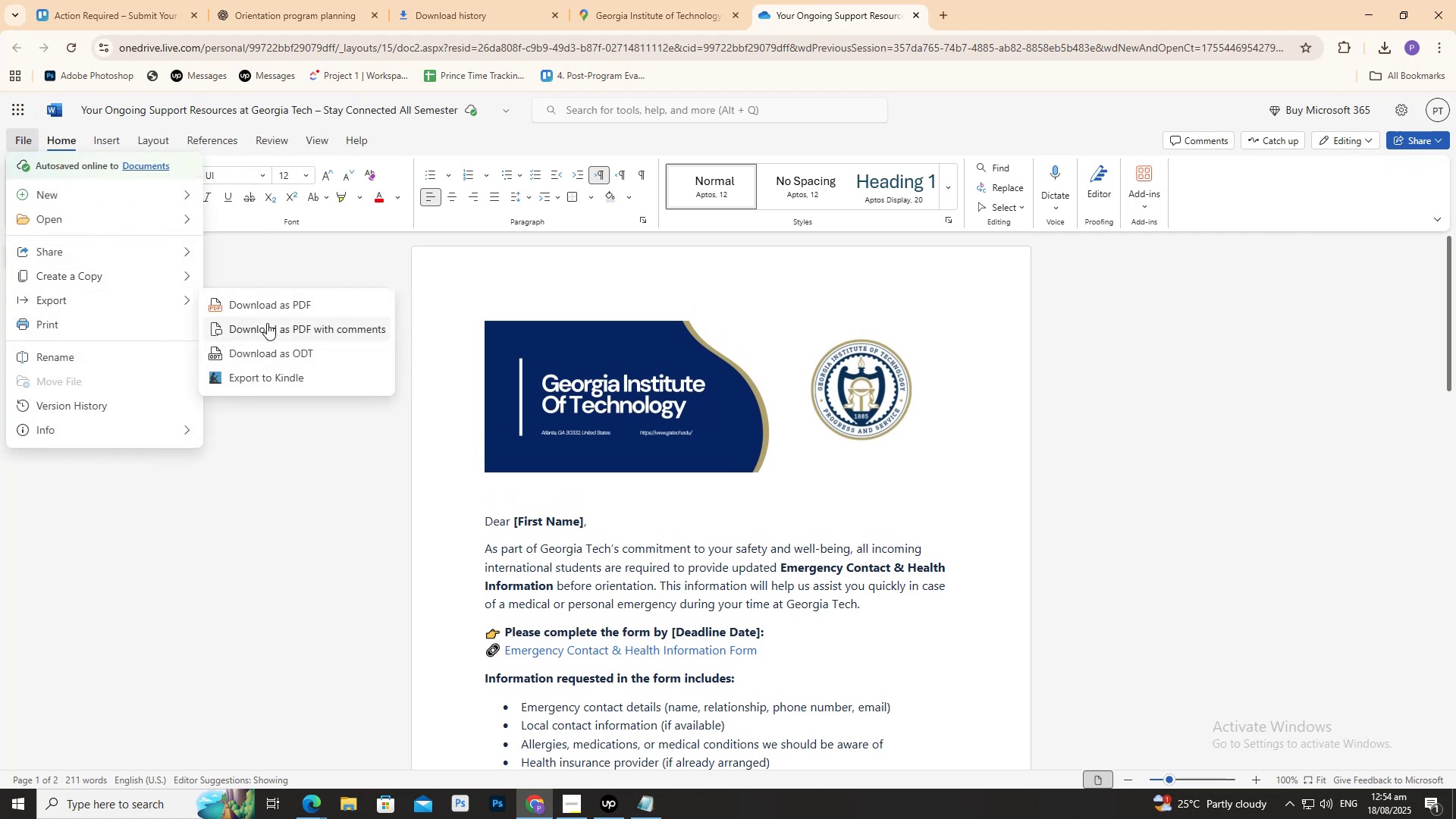 
left_click([267, 303])
 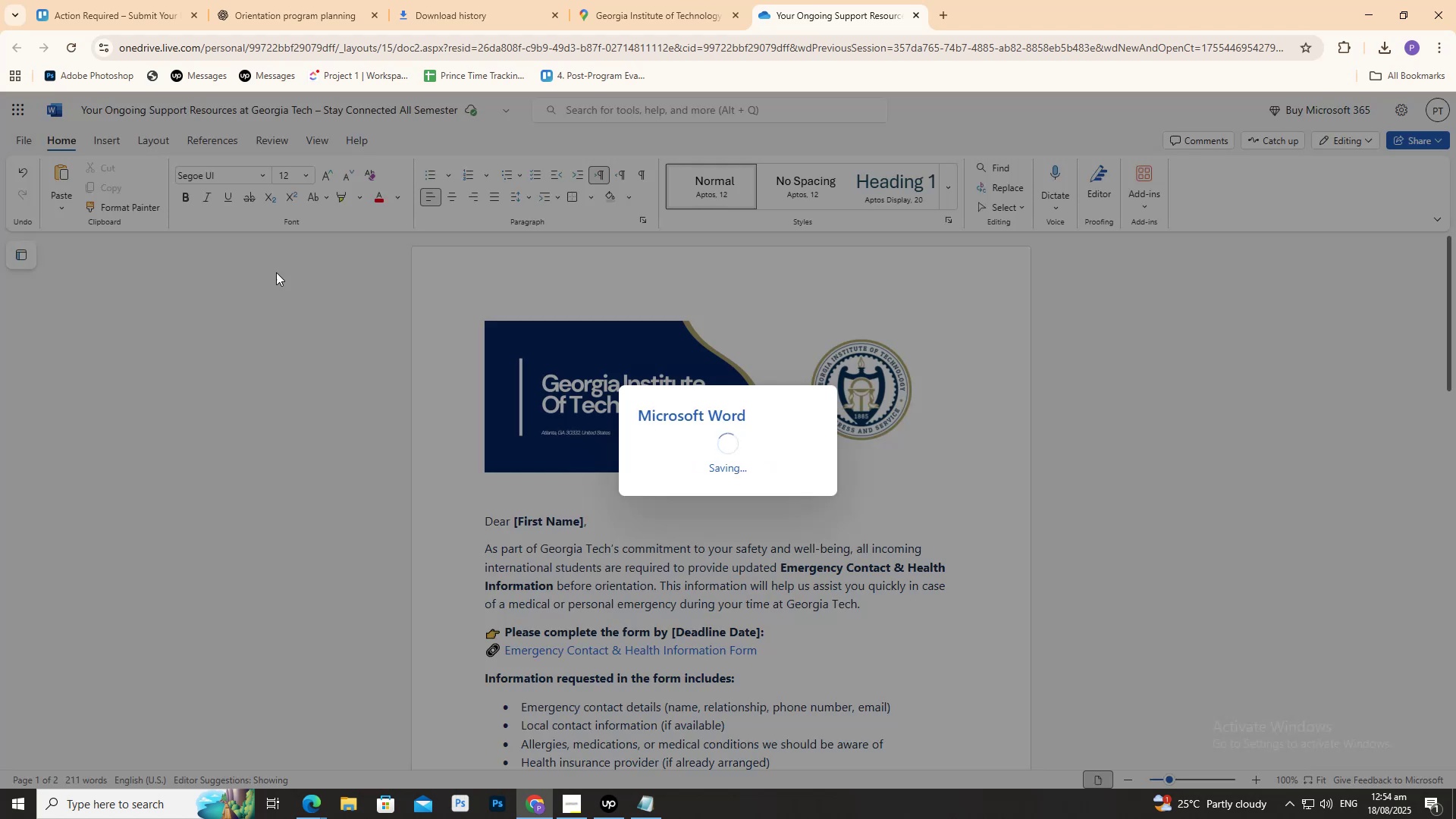 
left_click([127, 0])
 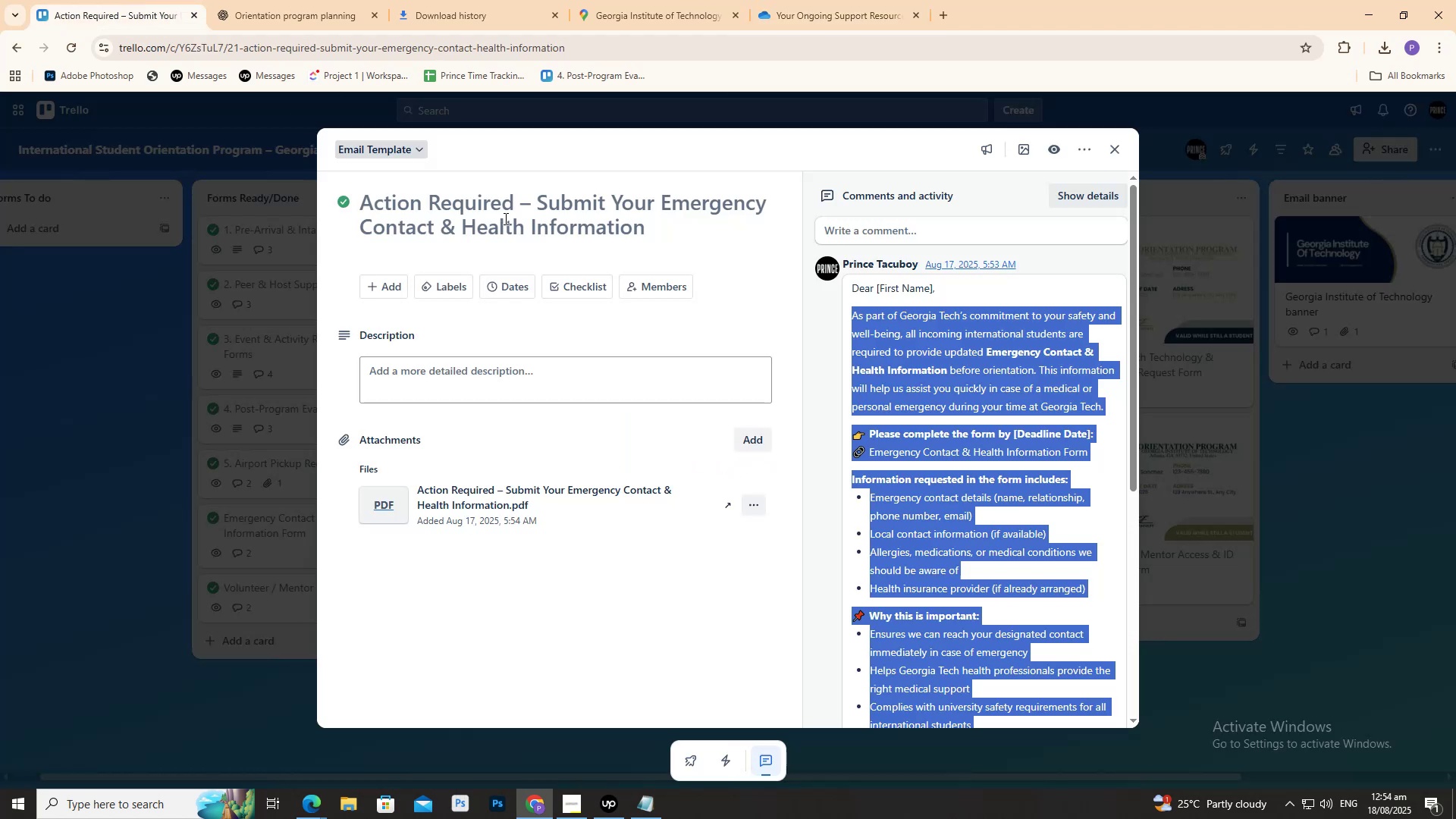 
double_click([506, 218])
 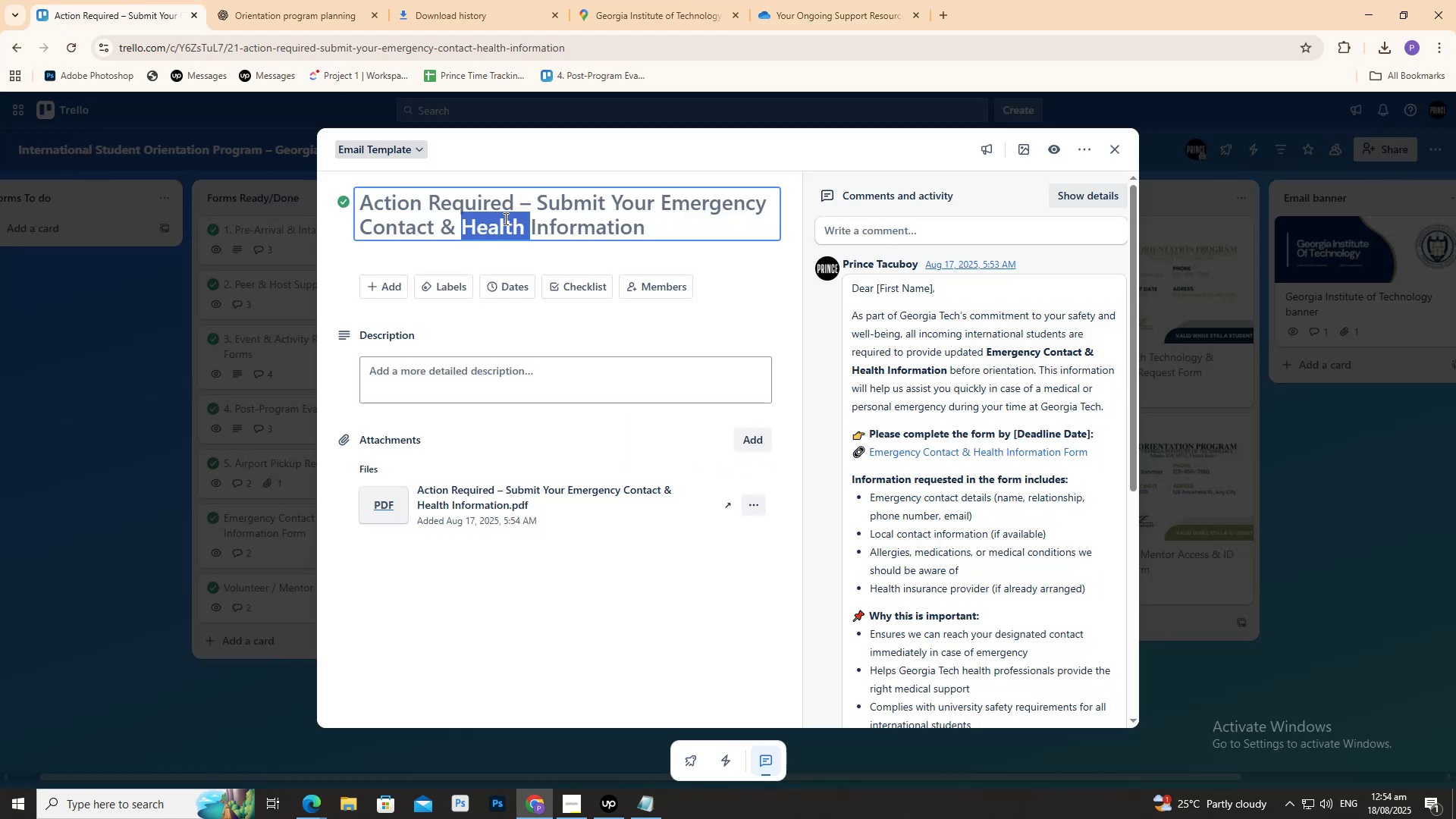 
triple_click([504, 218])
 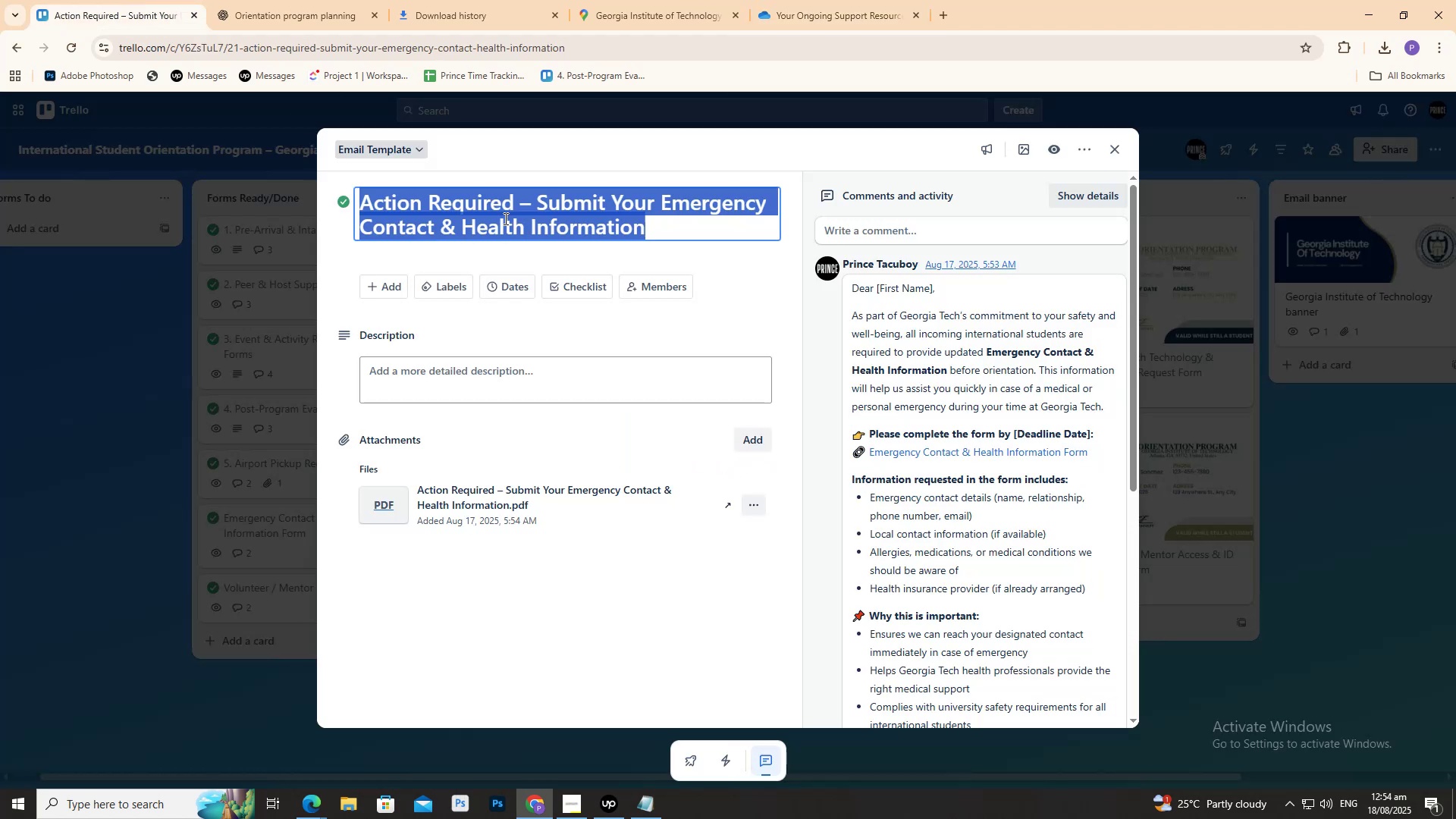 
triple_click([504, 218])
 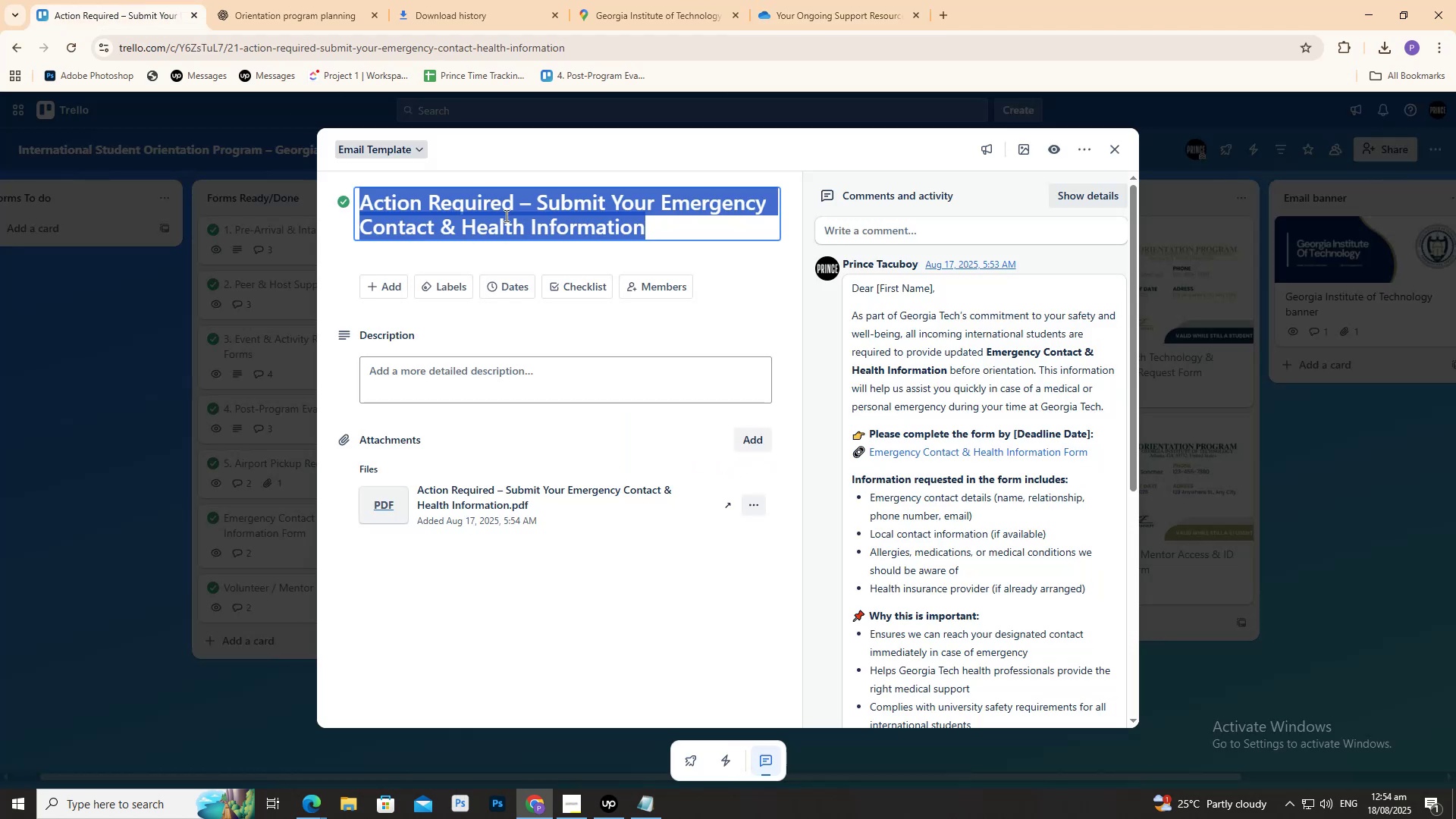 
key(Control+C)
 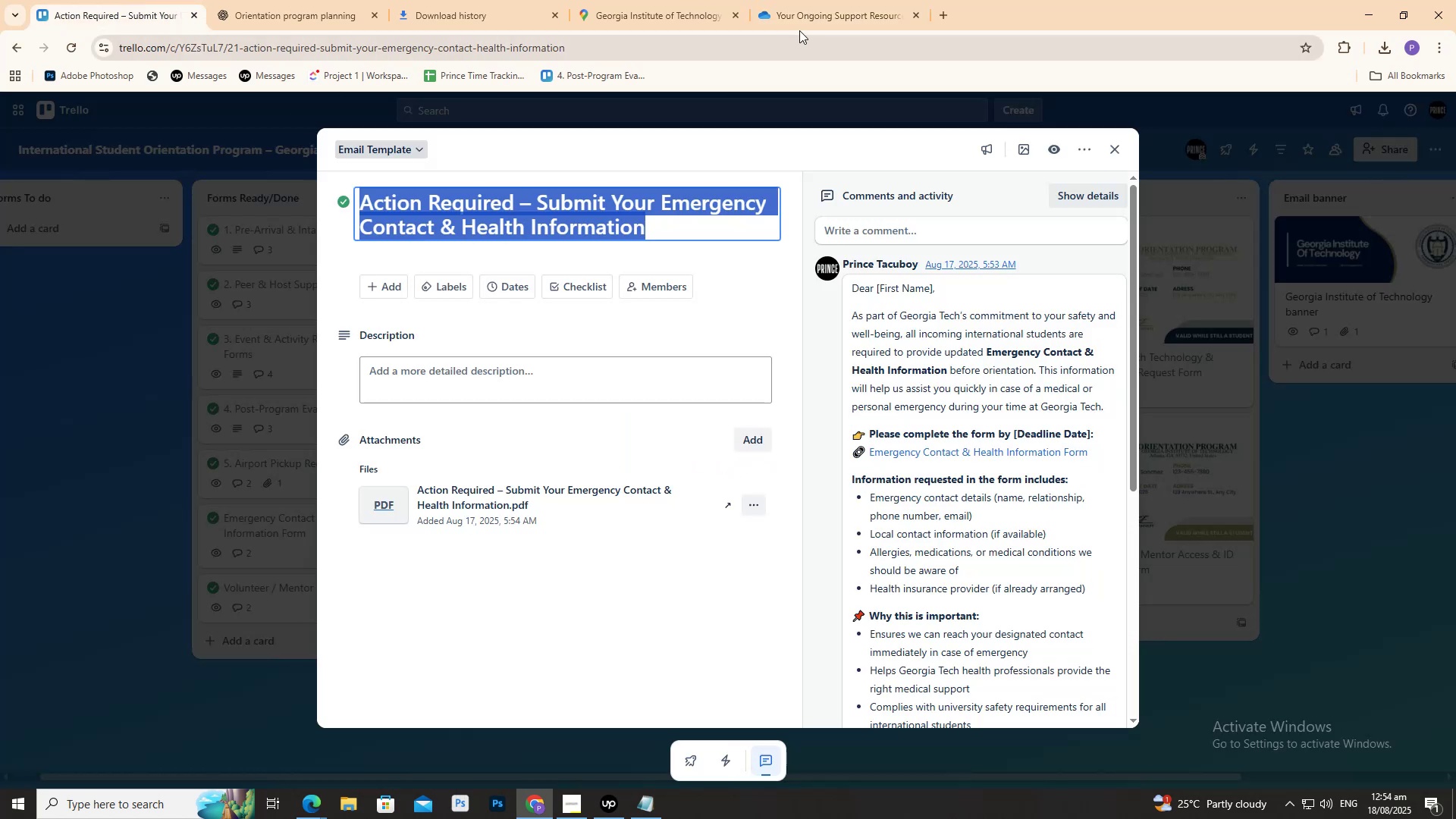 
key(Control+C)
 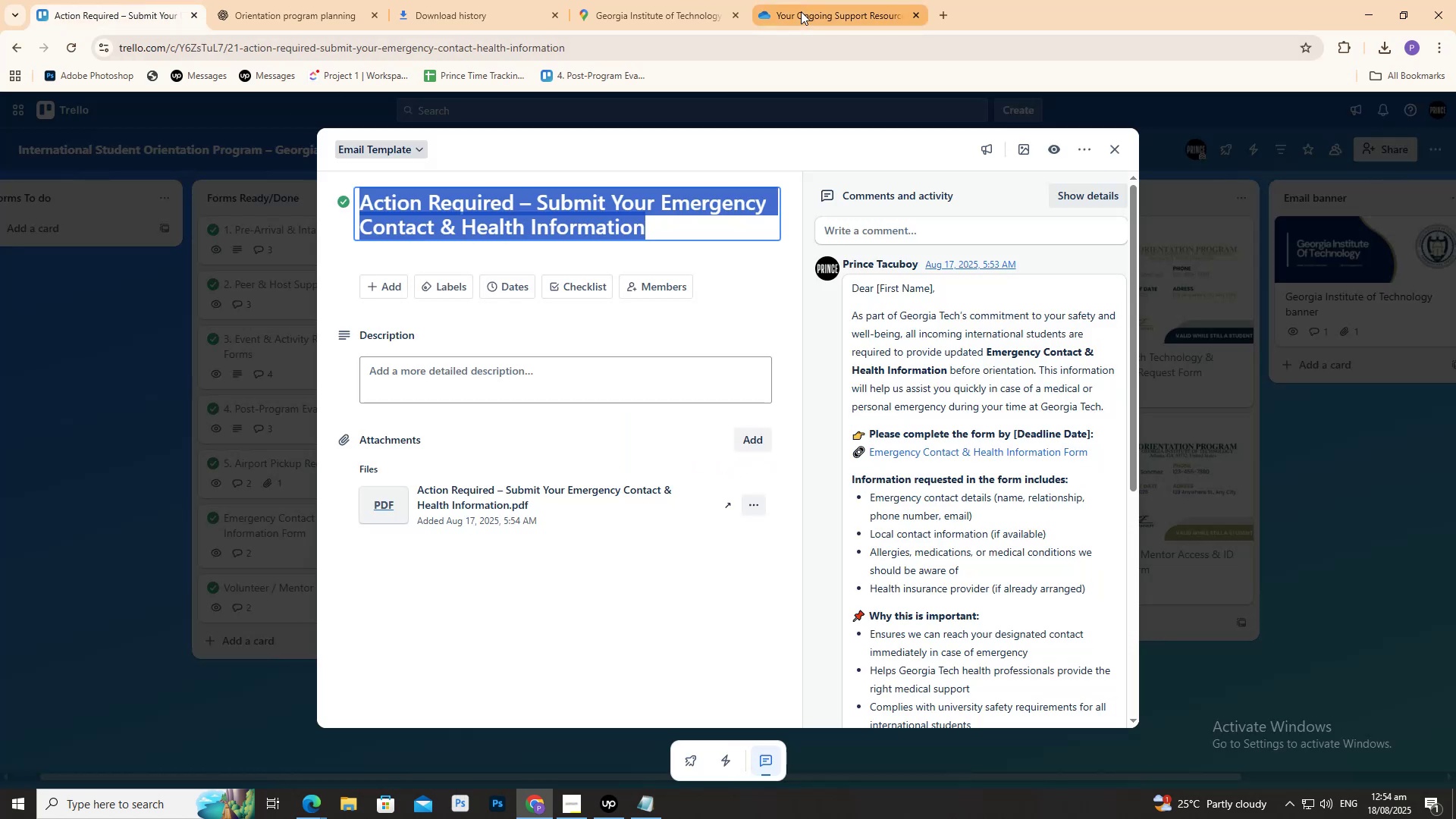 
left_click([801, 11])
 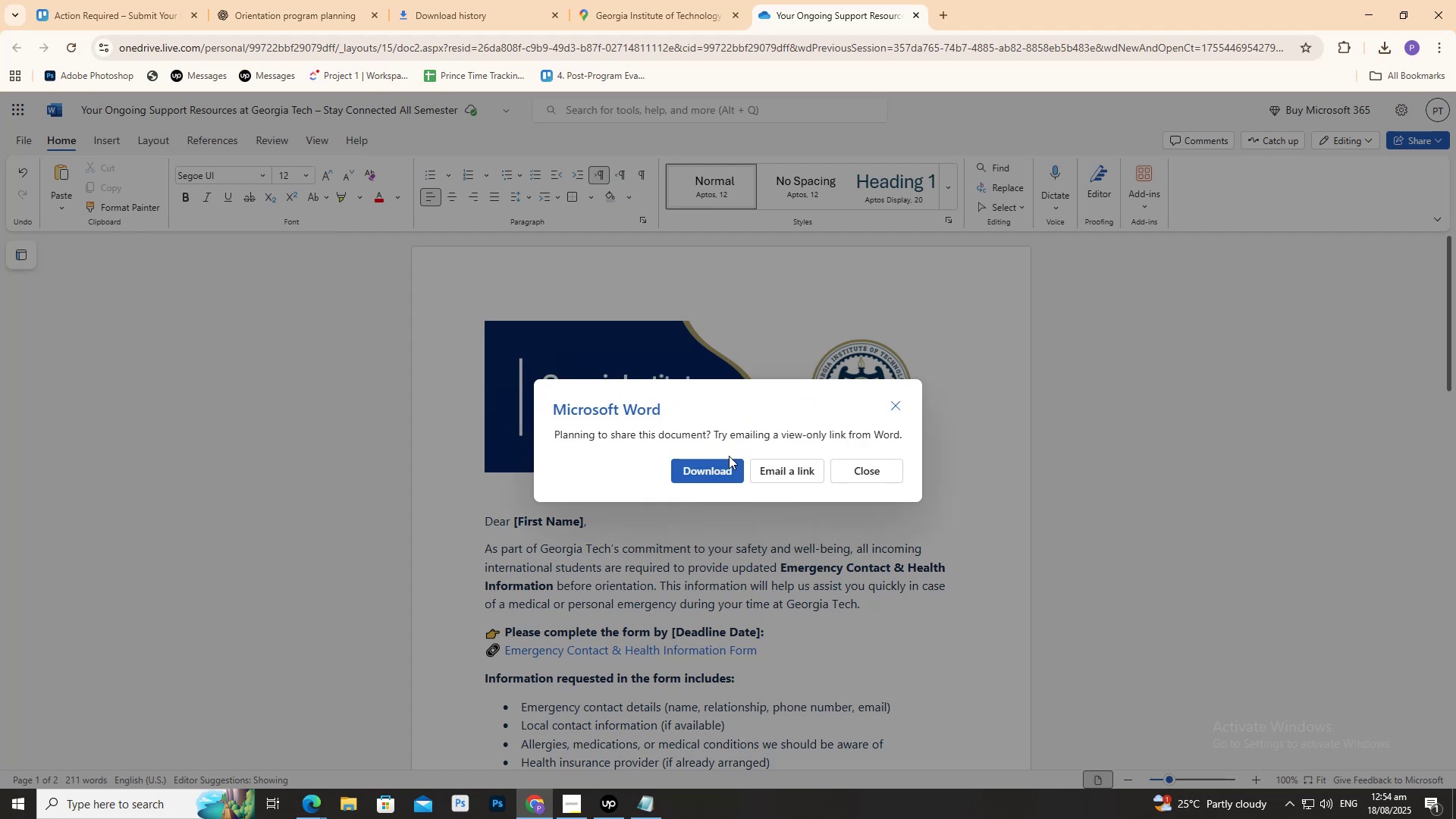 
left_click([728, 468])
 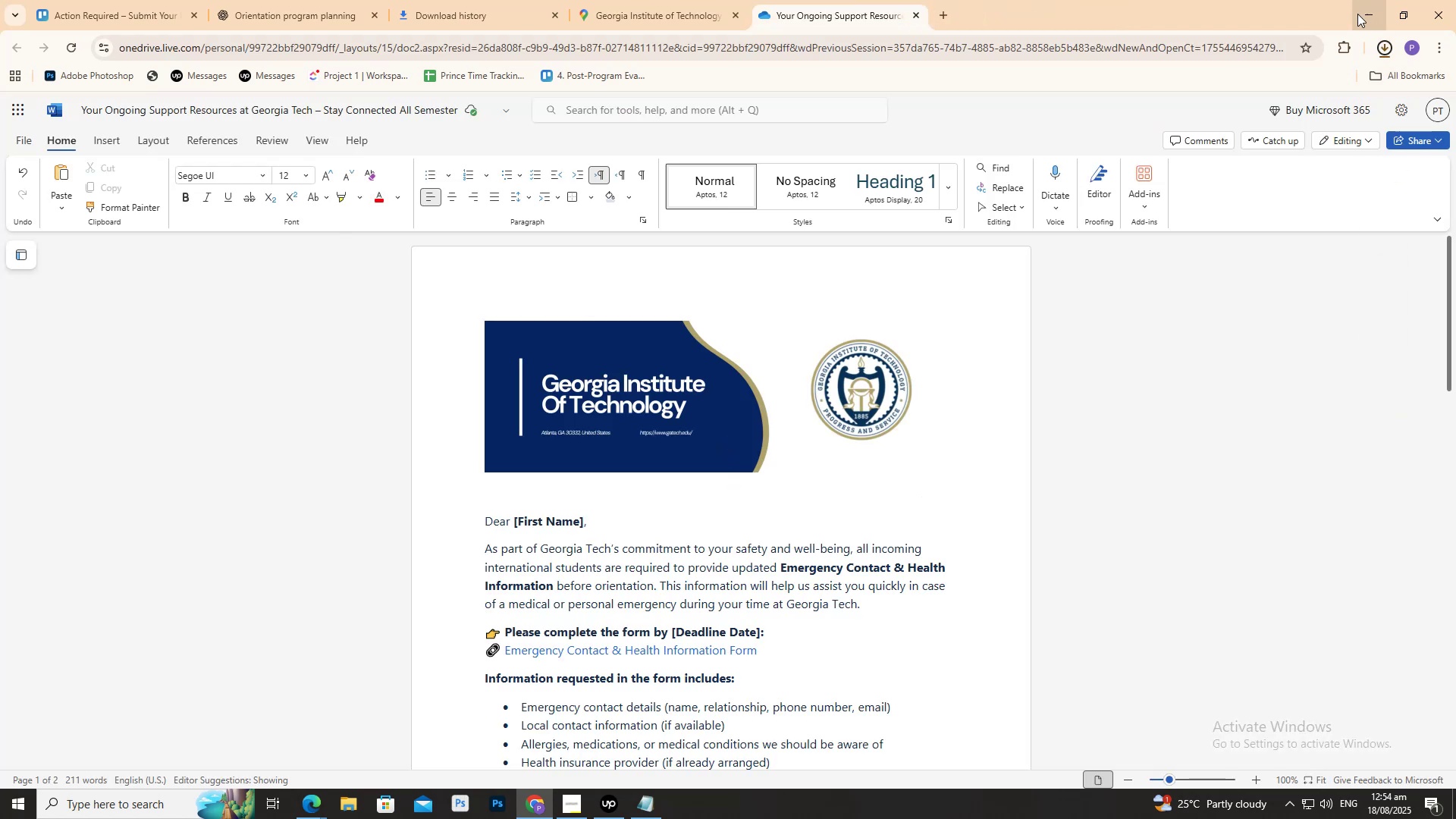 
left_click([1382, 50])
 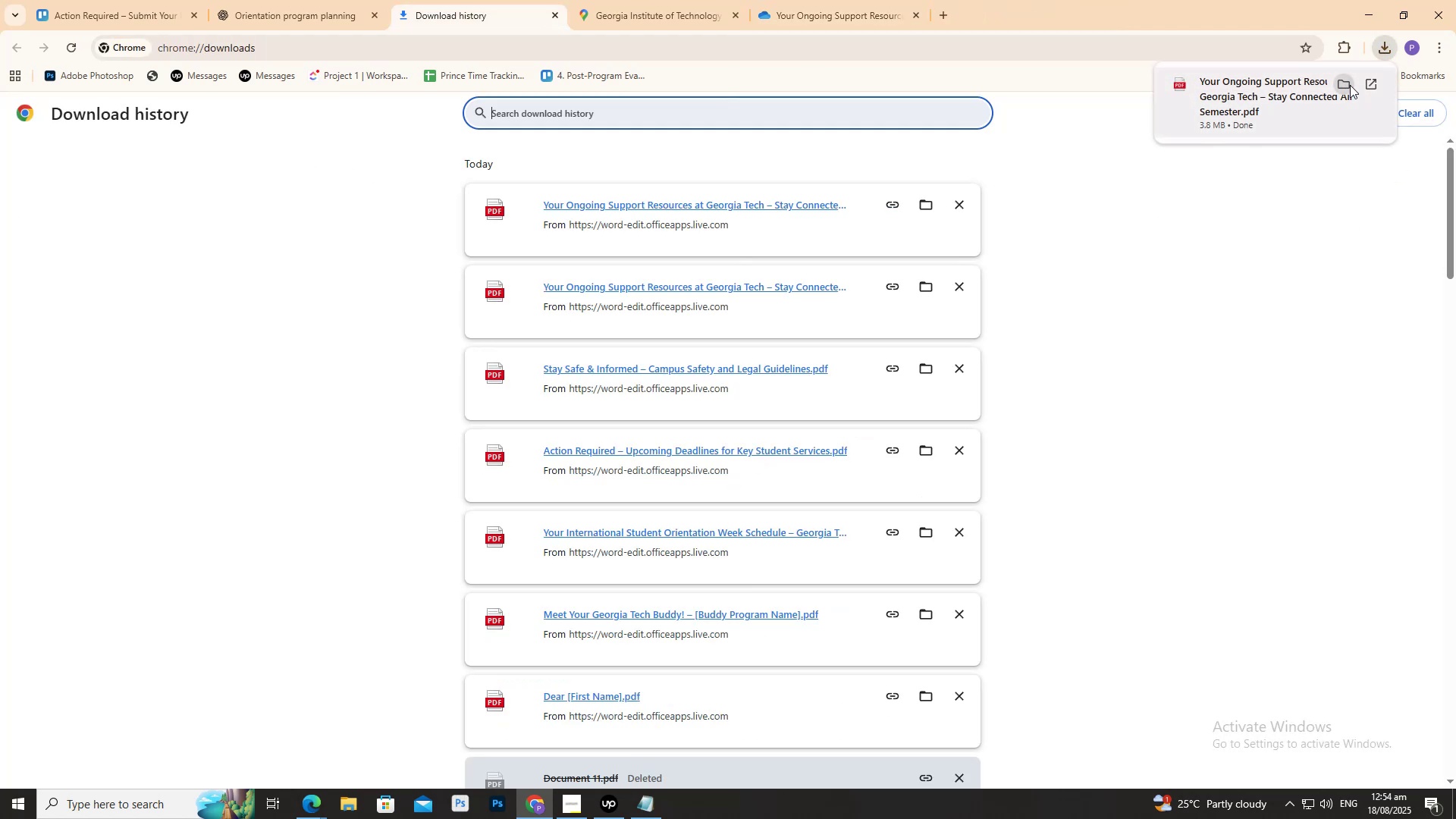 
left_click([1350, 85])
 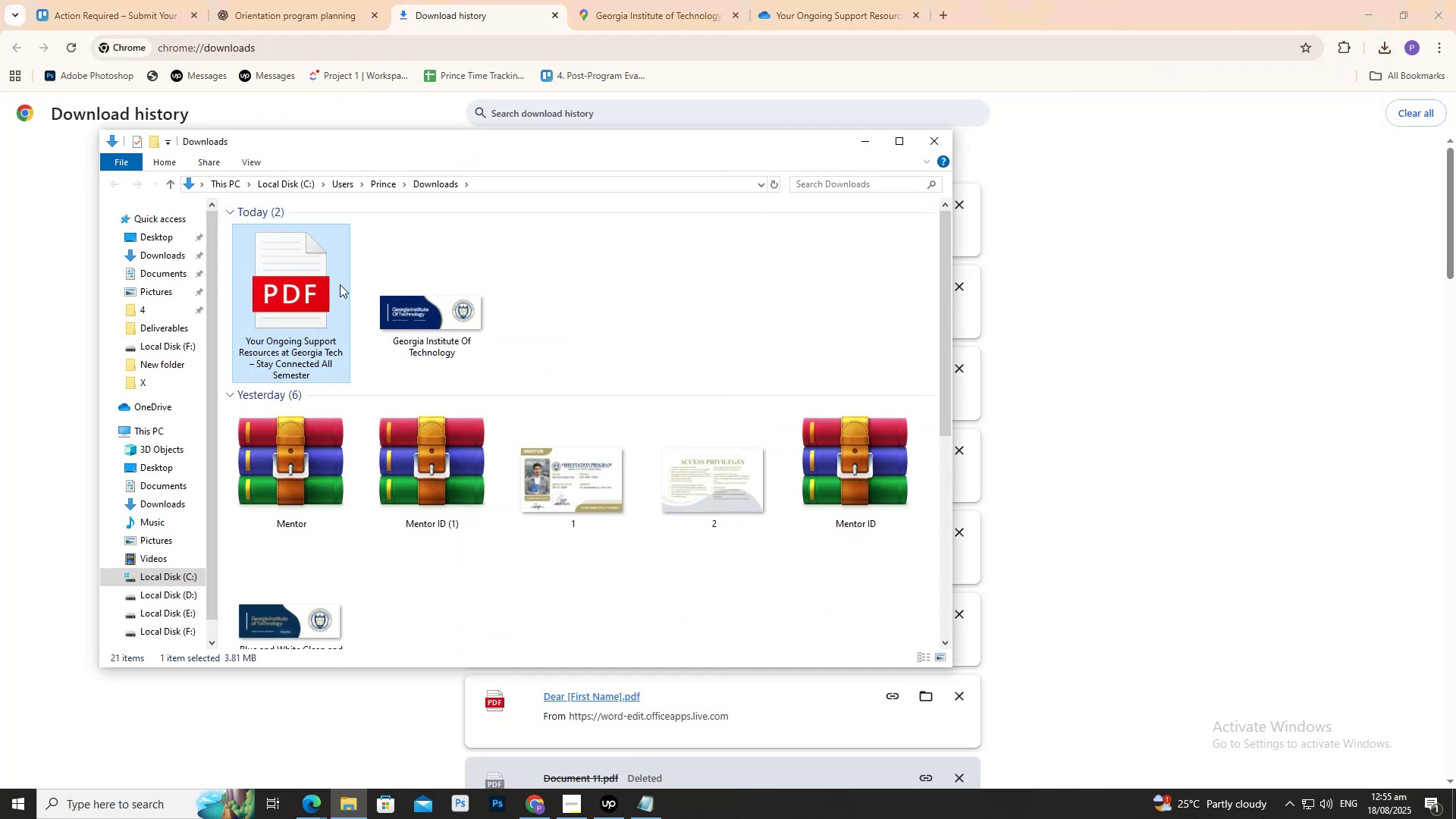 
right_click([293, 290])
 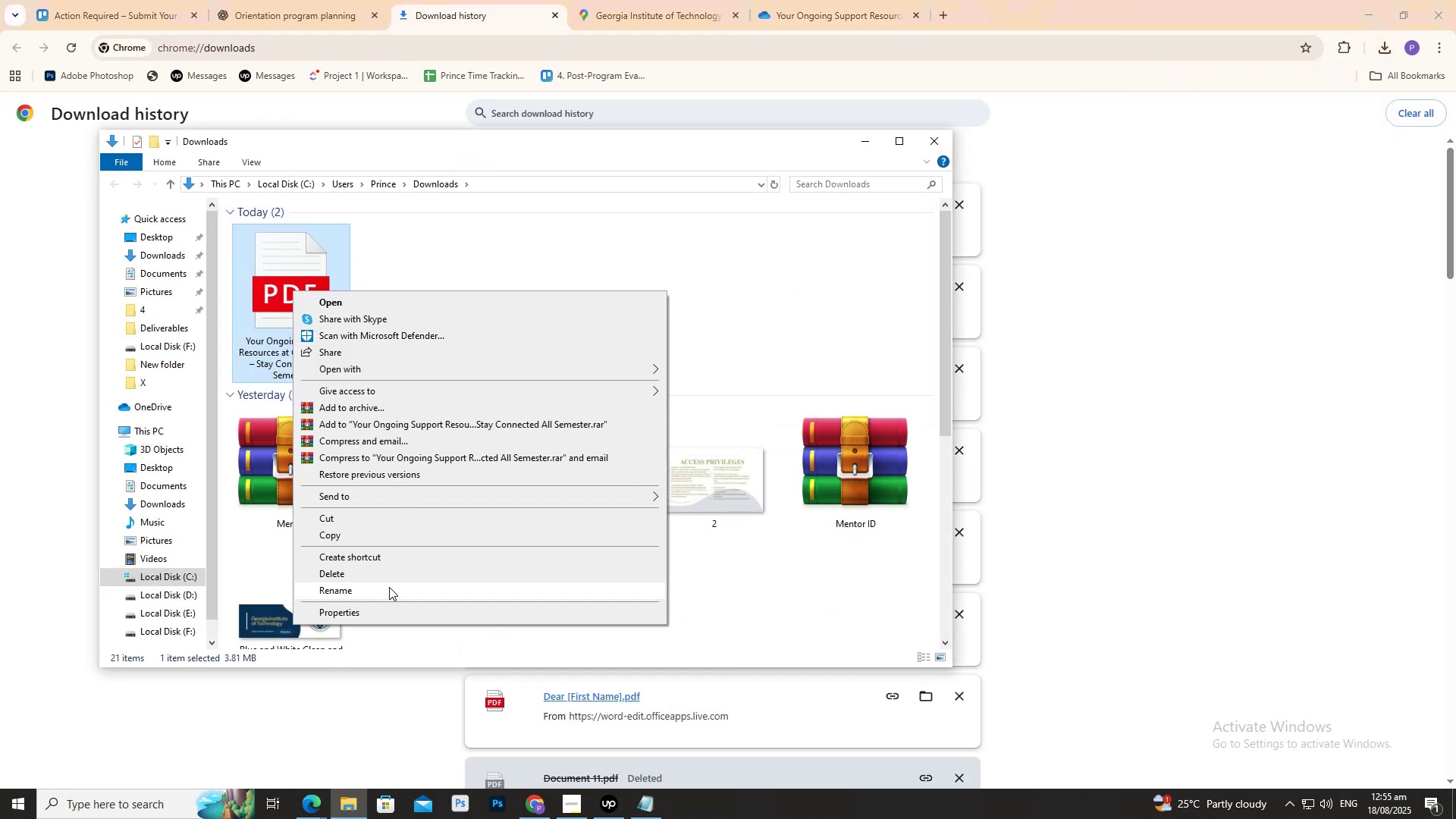 
key(Control+Z)
 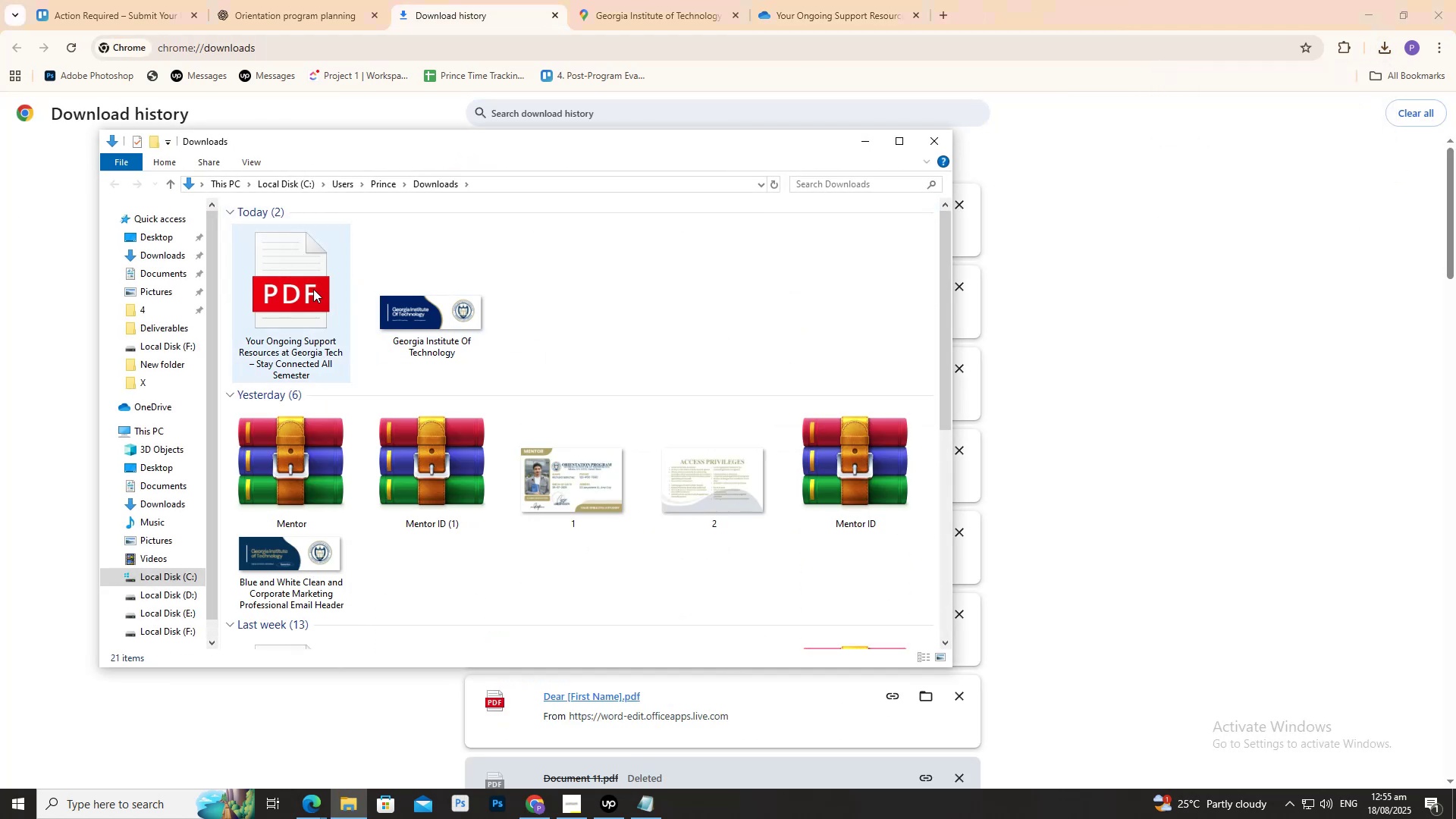 
right_click([302, 287])
 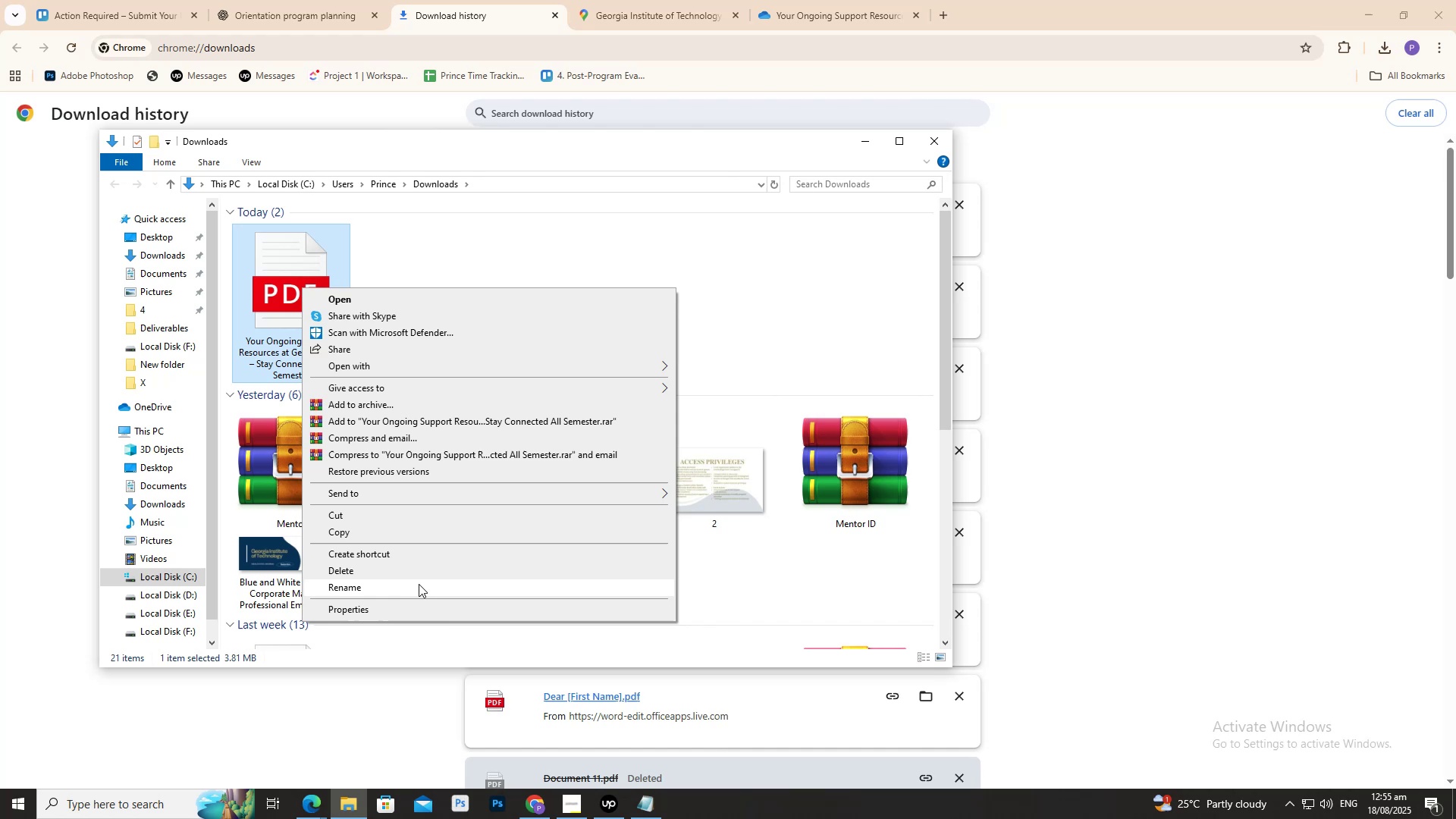 
left_click([422, 584])
 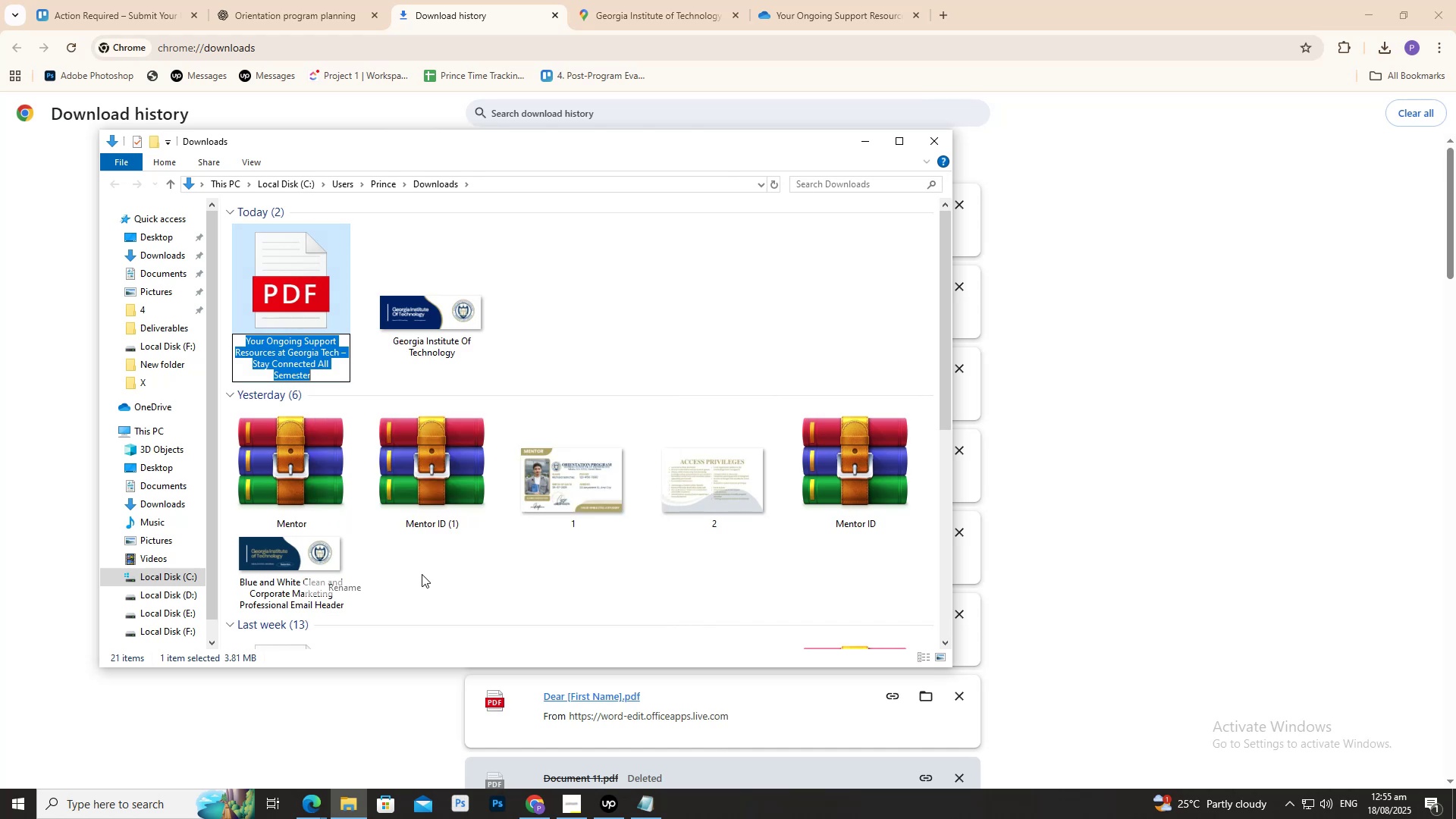 
key(Control+V)
 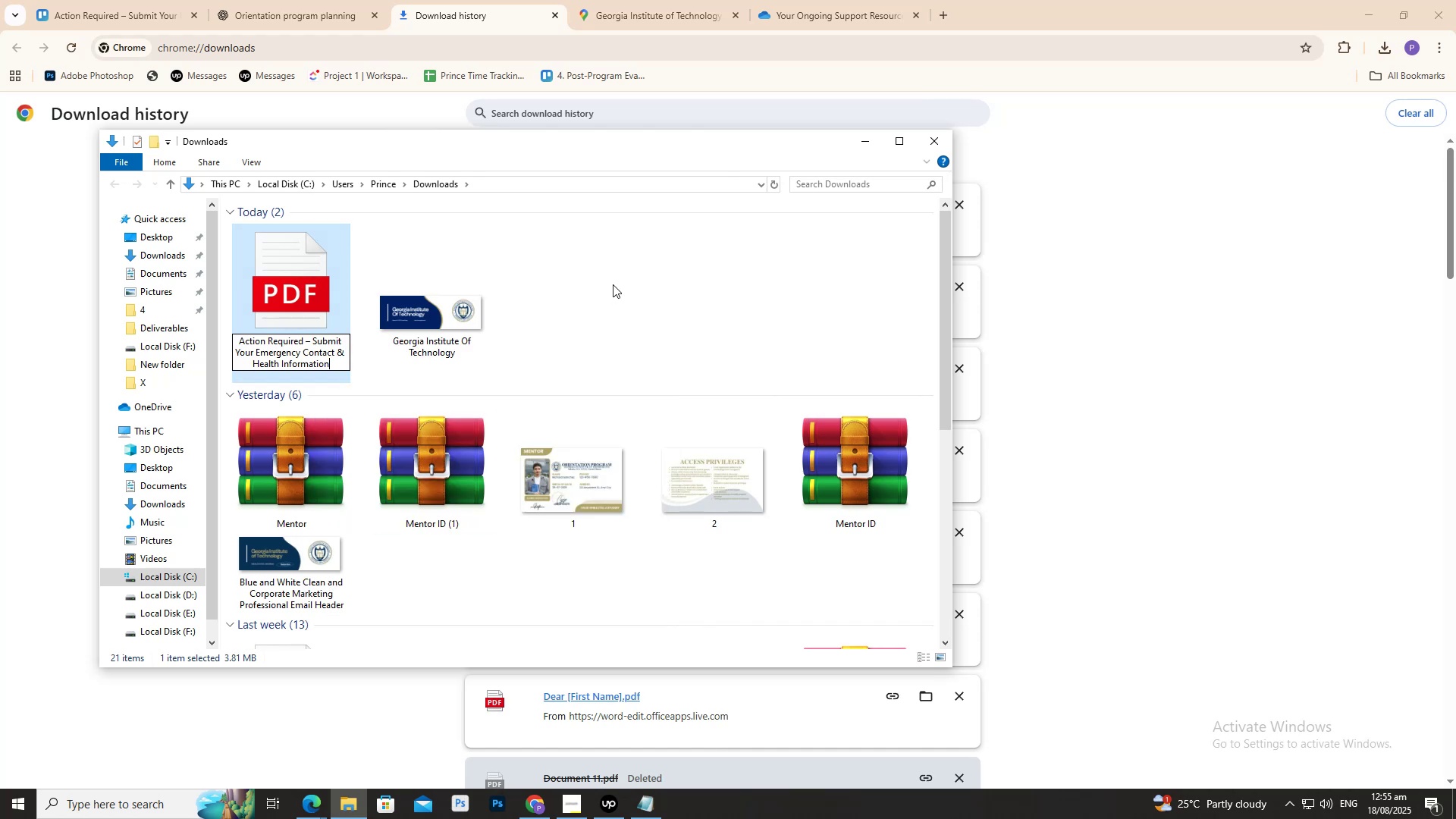 
left_click([613, 284])
 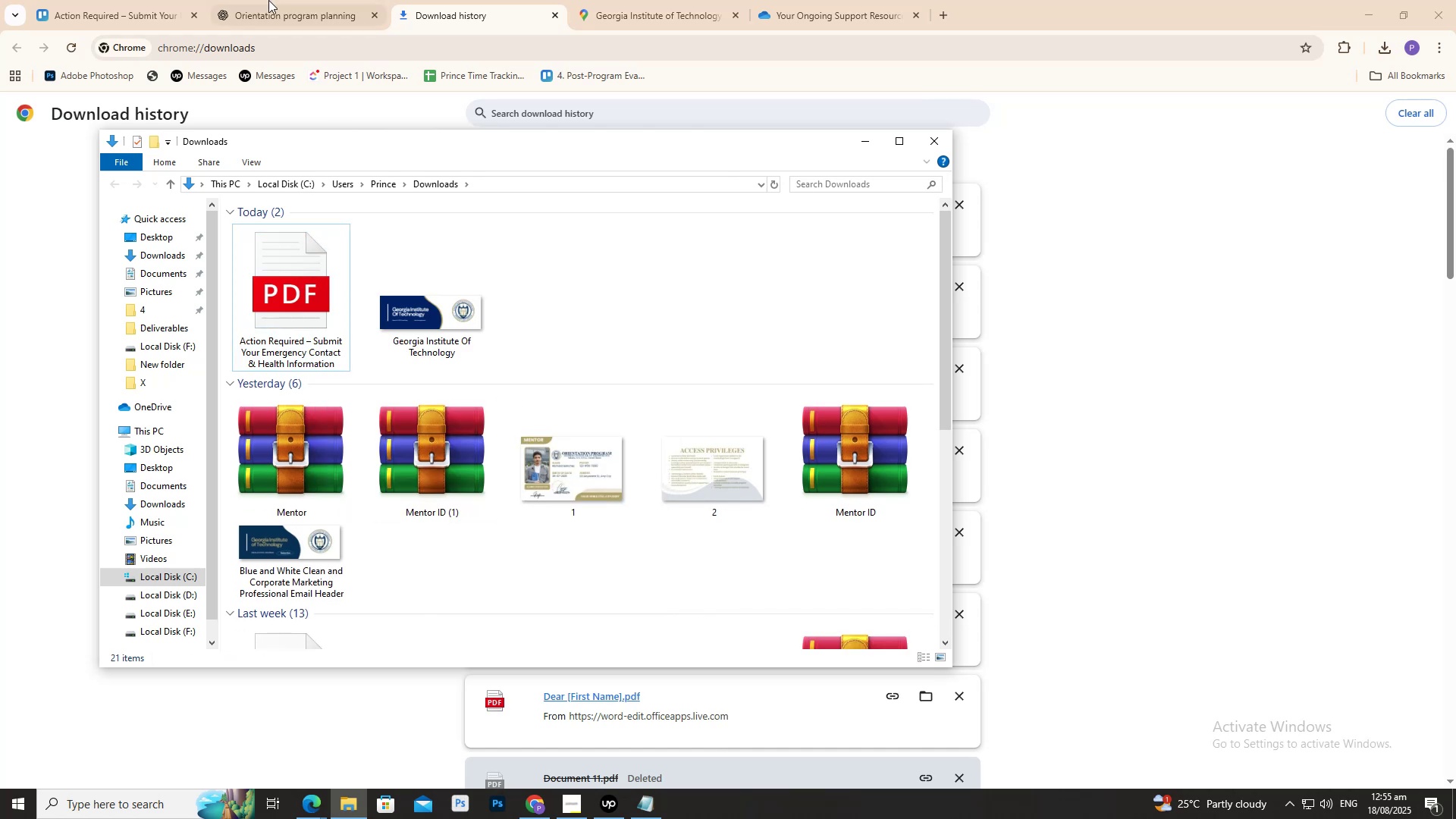 
left_click([266, 0])
 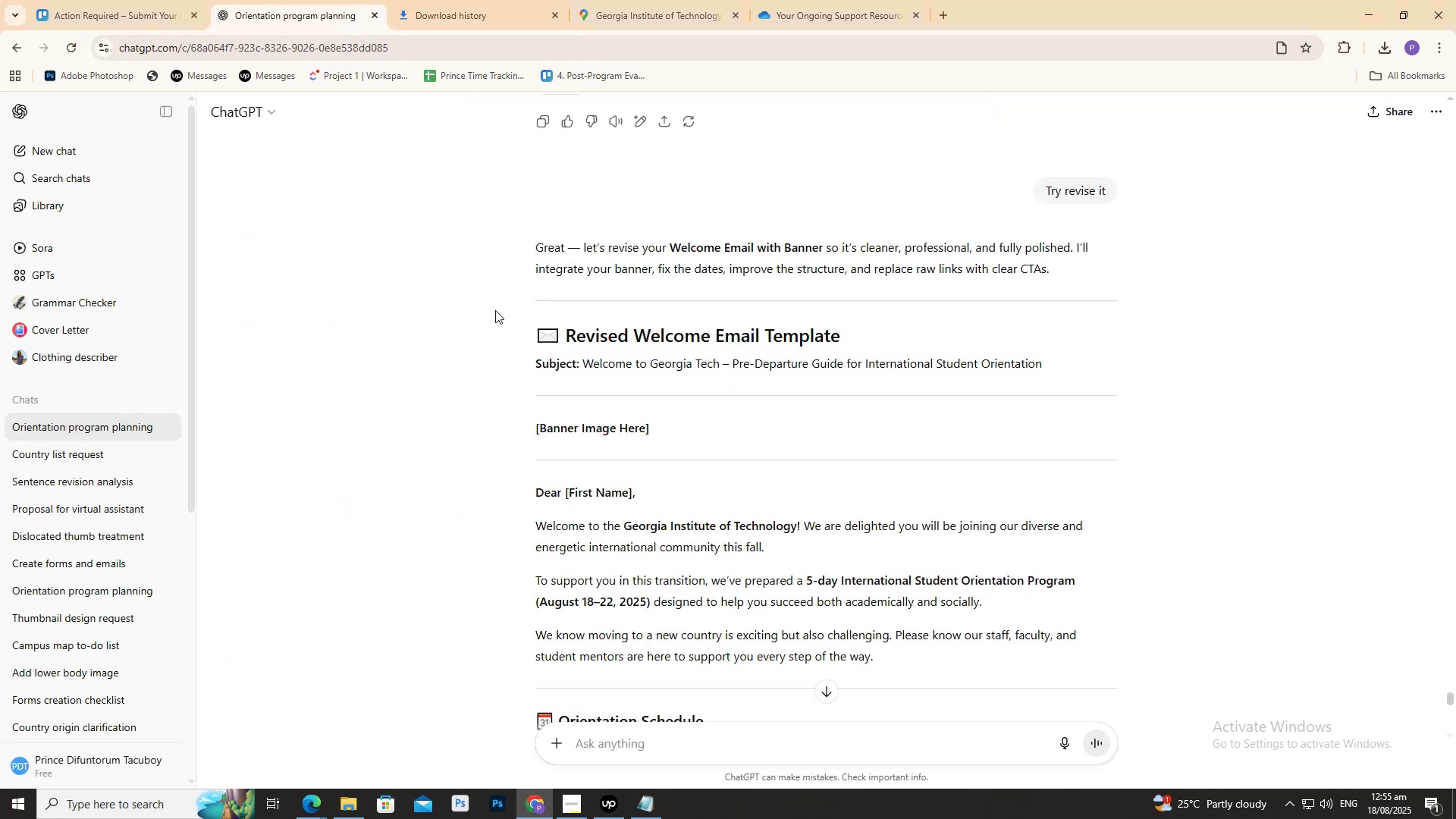 
scroll: coordinate [602, 491], scroll_direction: down, amount: 6.0
 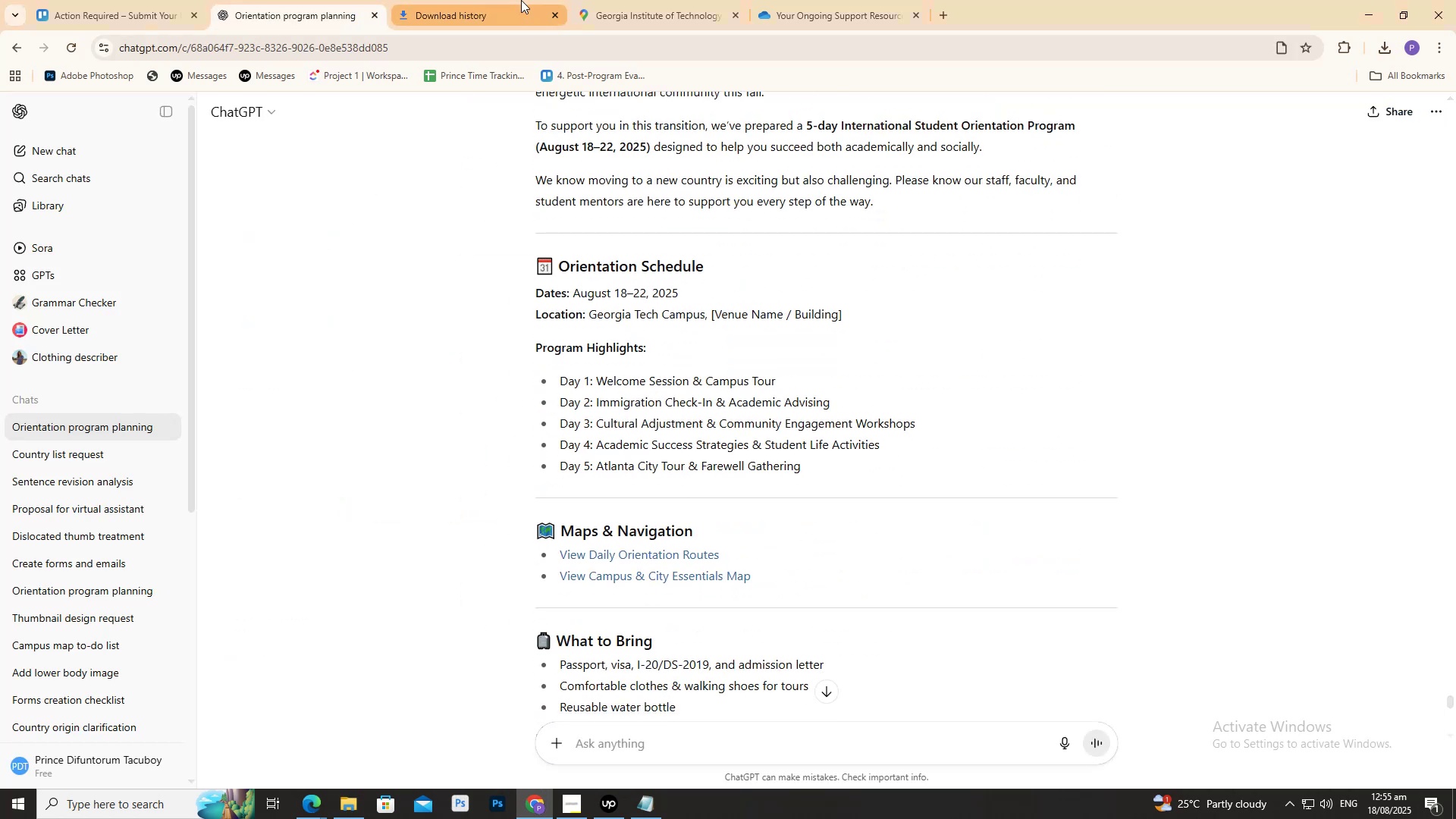 
left_click([521, 0])
 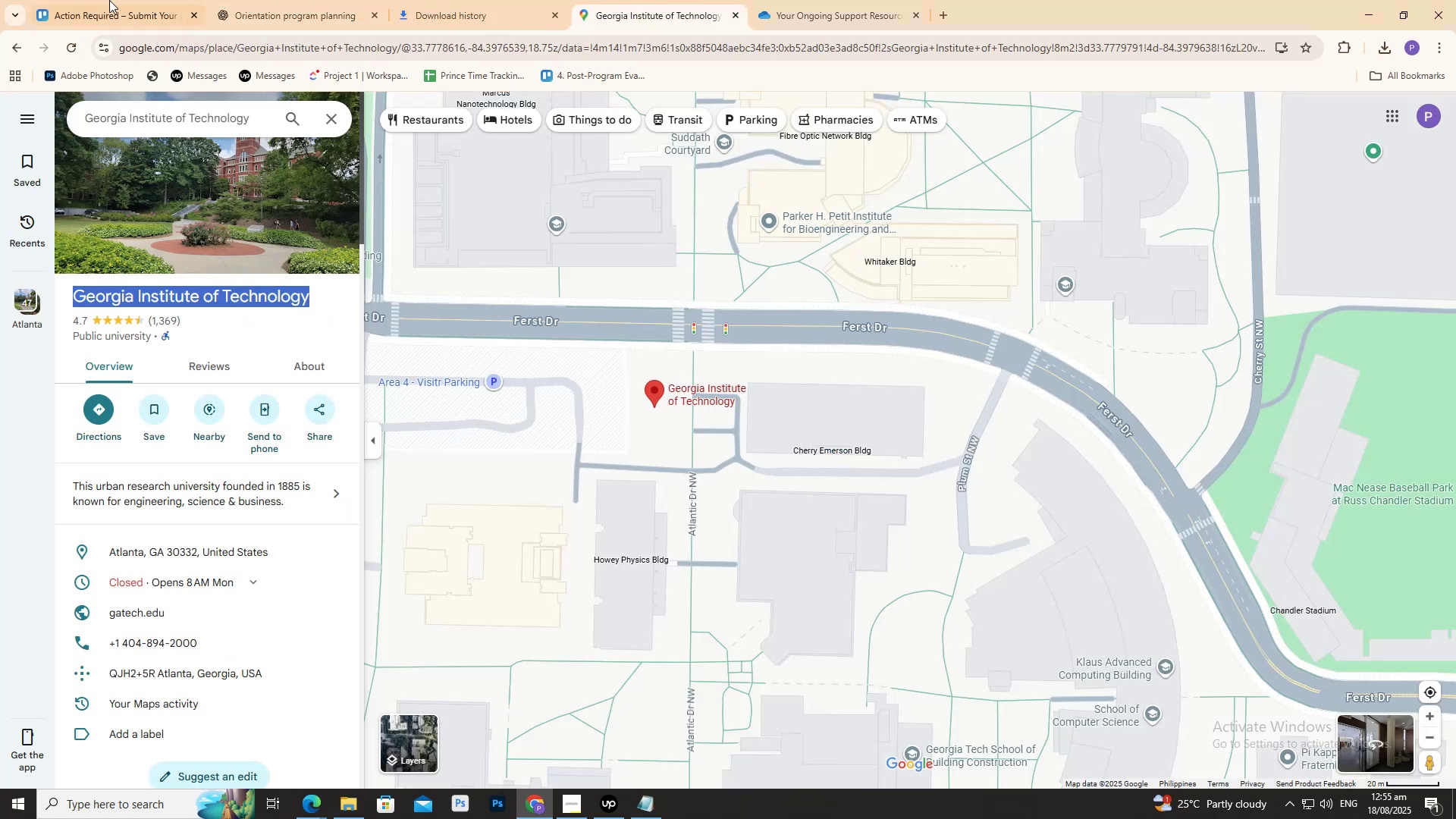 
triple_click([105, 0])
 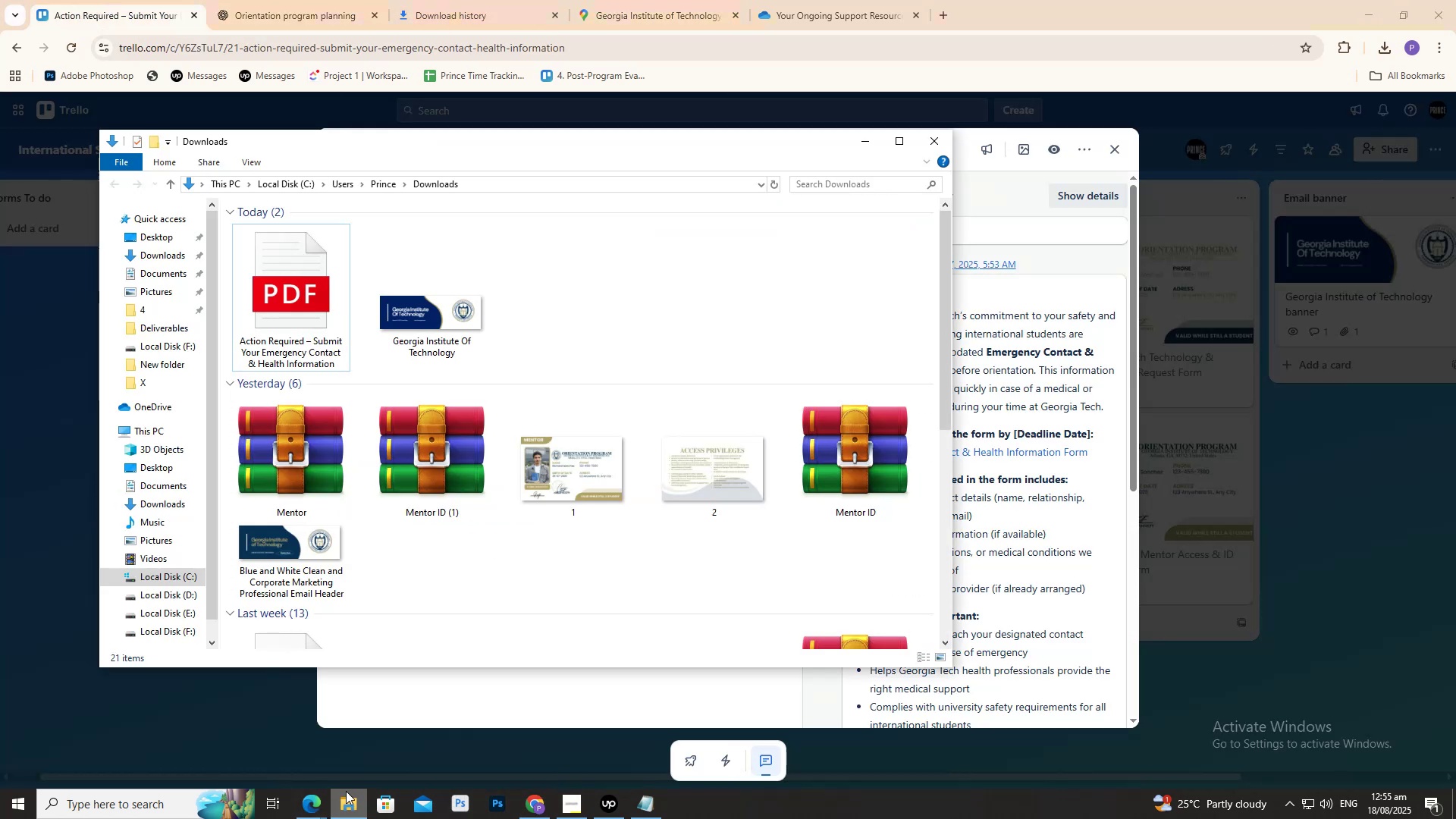 
left_click_drag(start_coordinate=[281, 322], to_coordinate=[592, 725])
 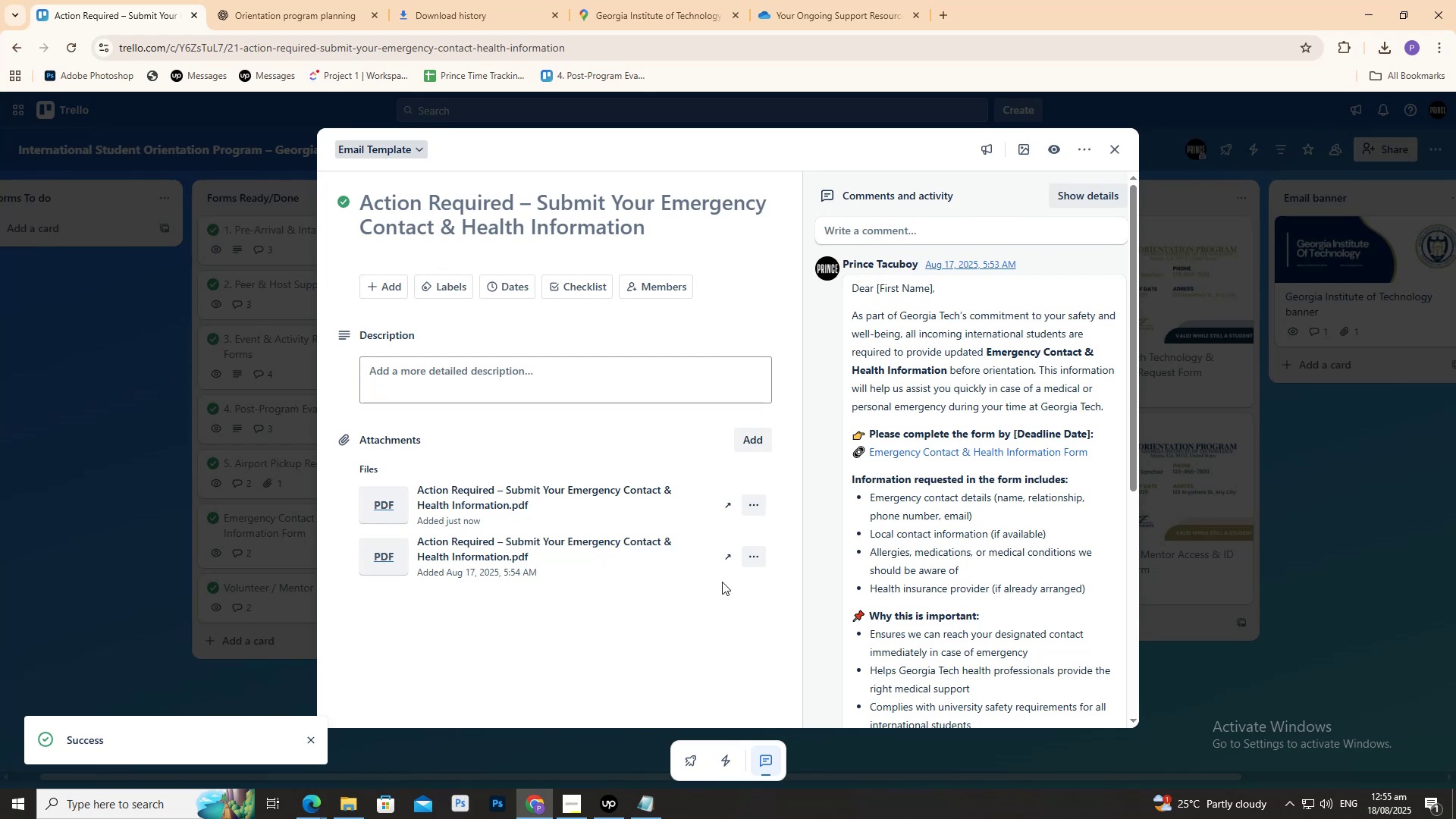 
wait(5.56)
 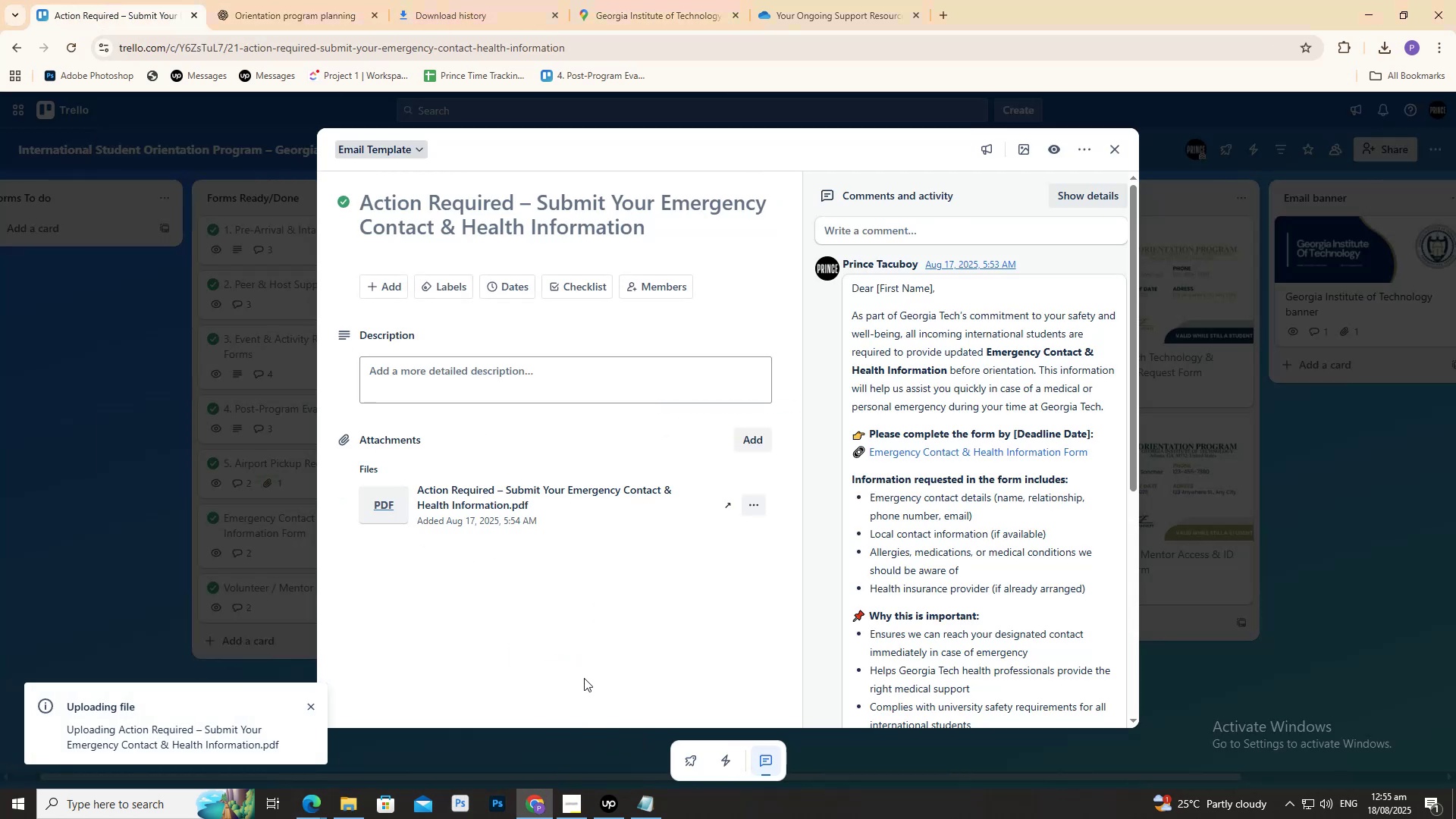 
left_click([778, 666])
 